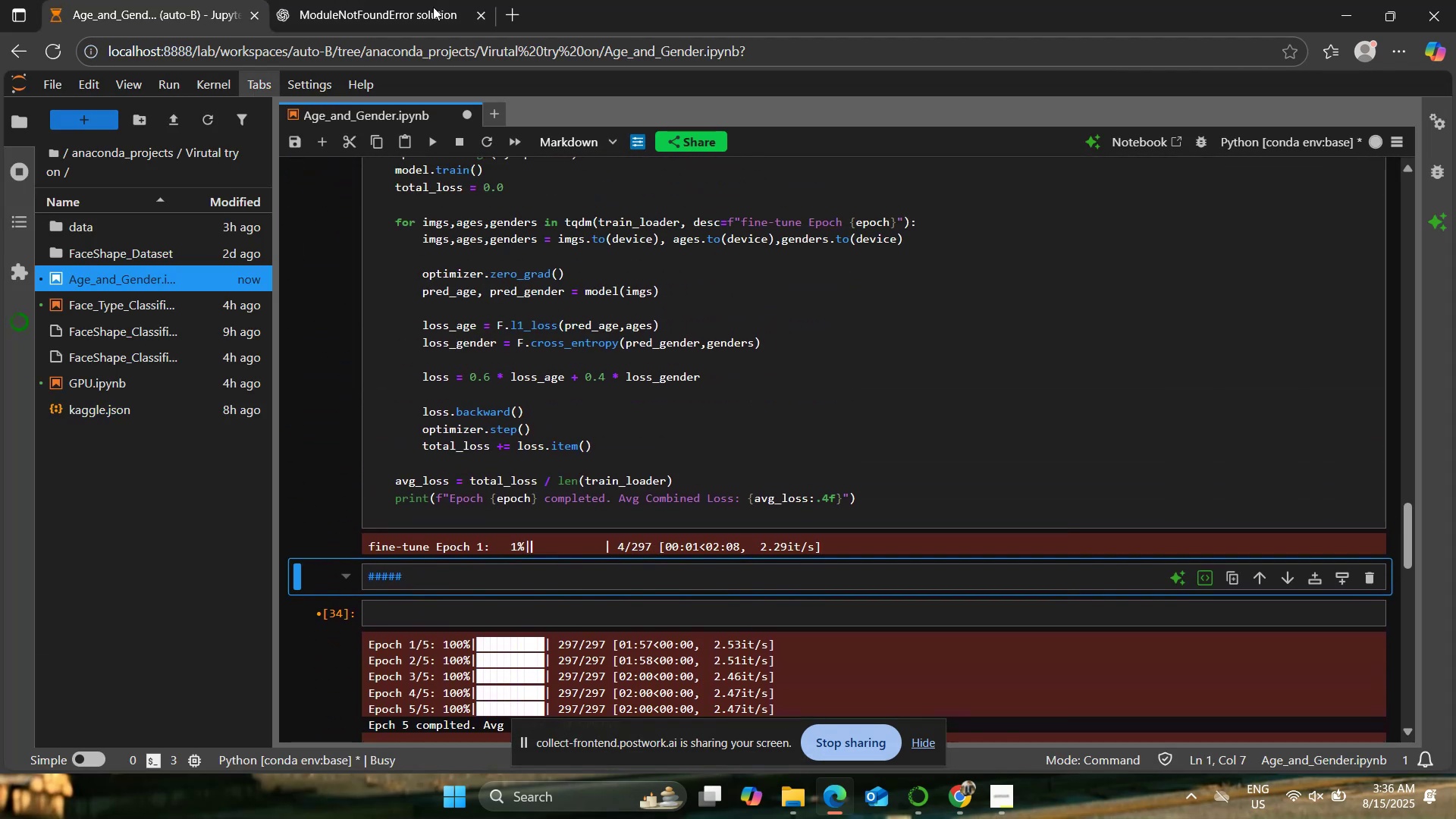 
left_click([403, 0])
 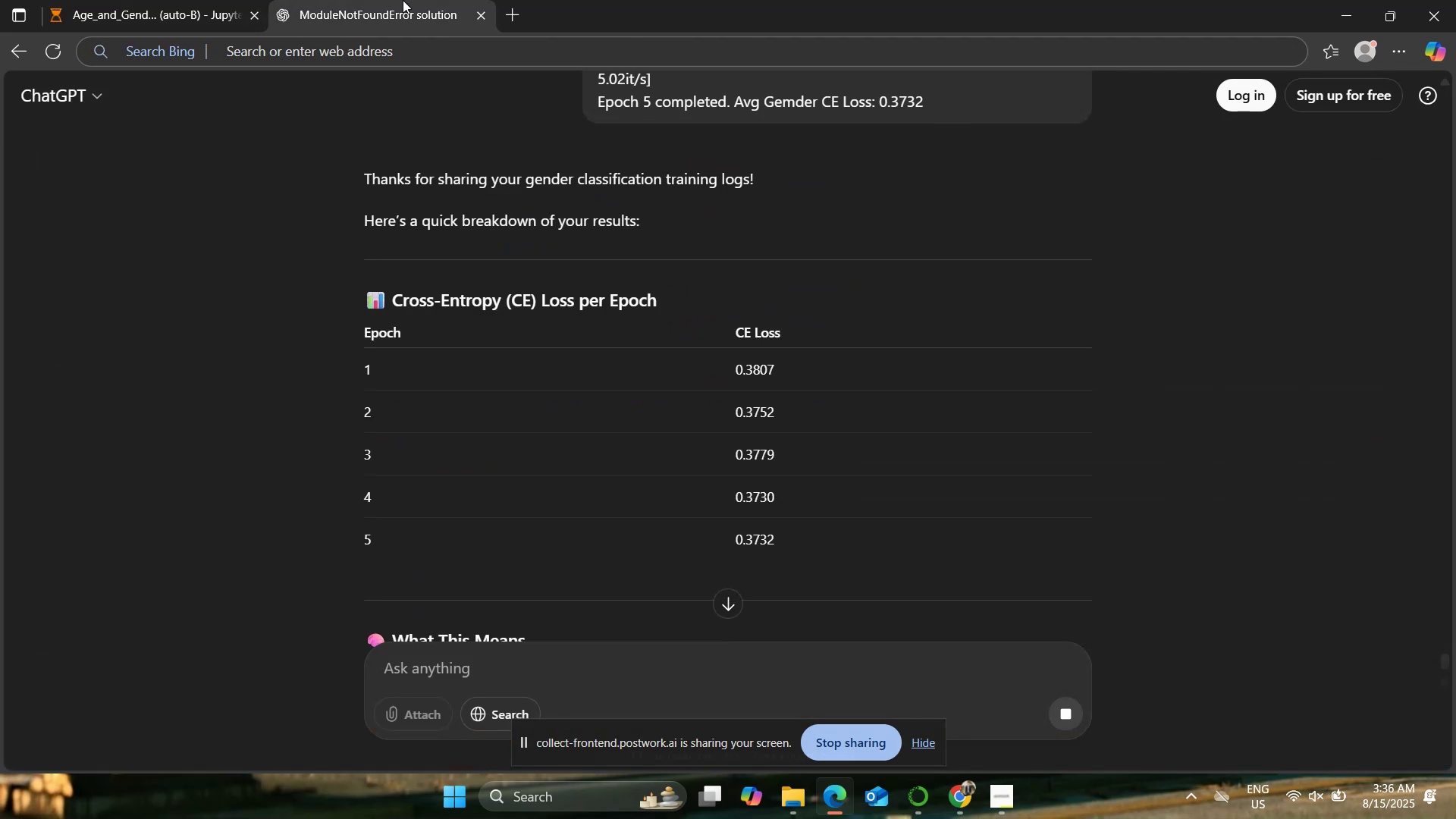 
scroll: coordinate [324, 246], scroll_direction: down, amount: 4.0
 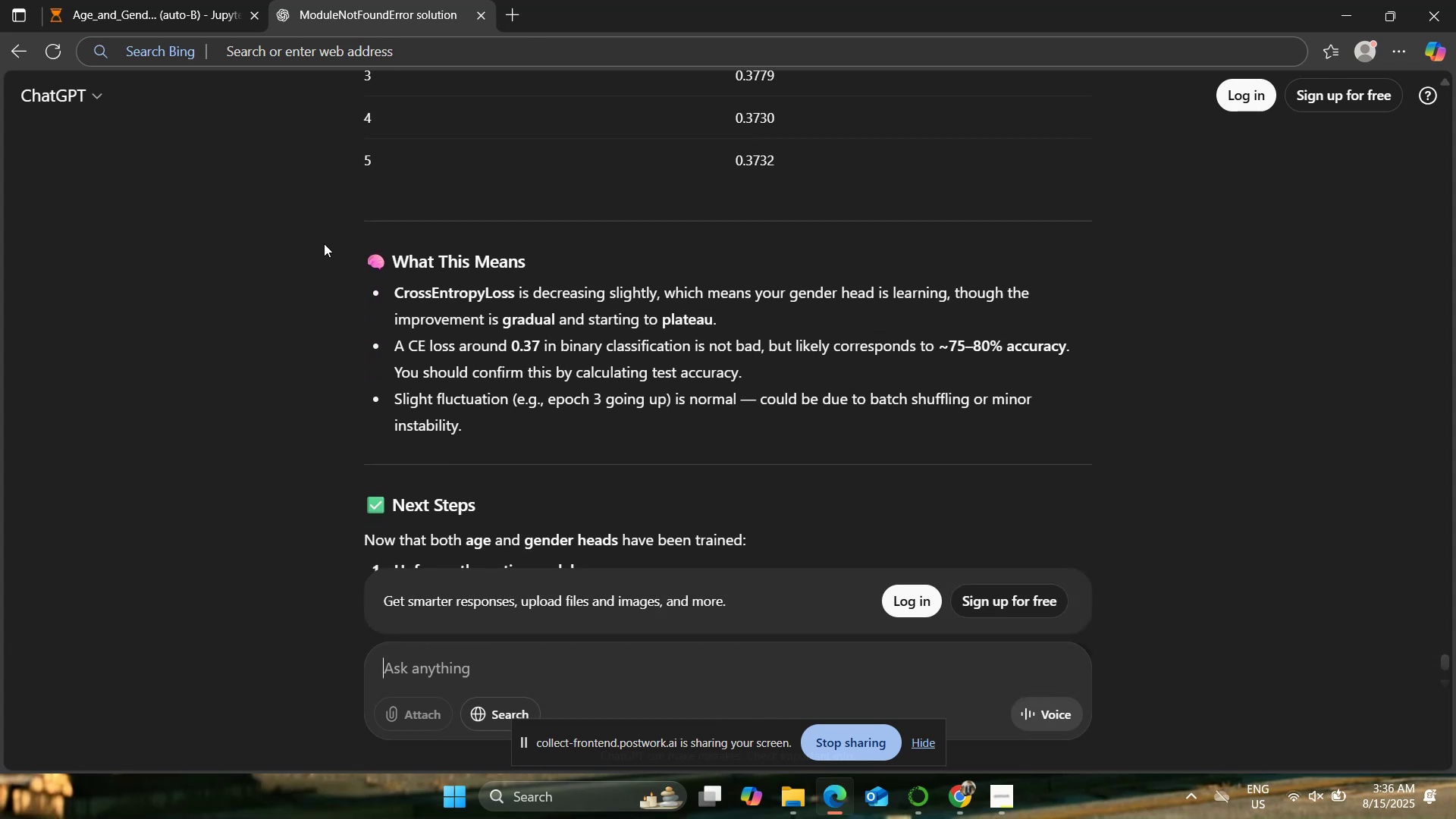 
wait(11.41)
 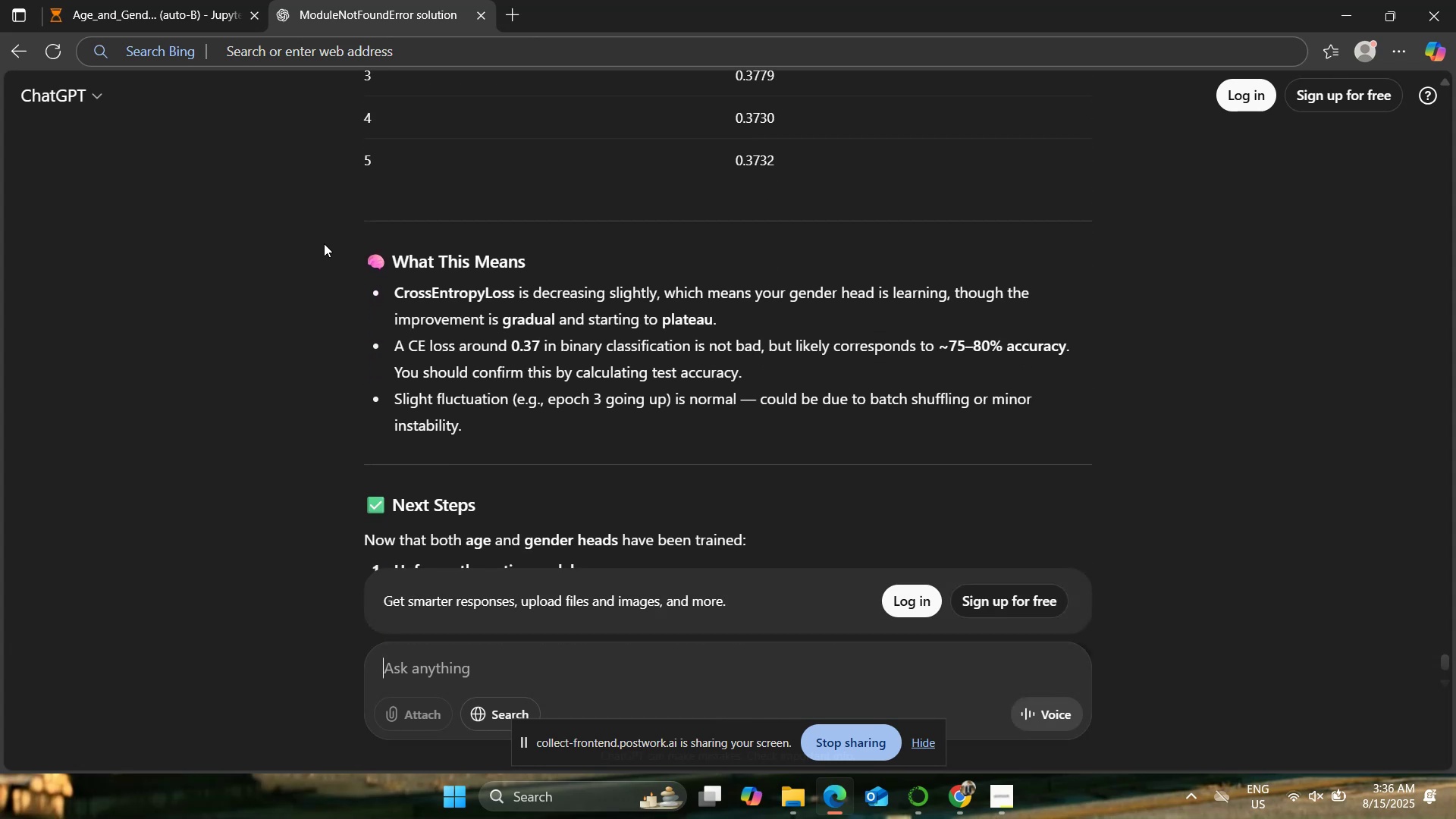 
scroll: coordinate [306, 378], scroll_direction: down, amount: 3.0
 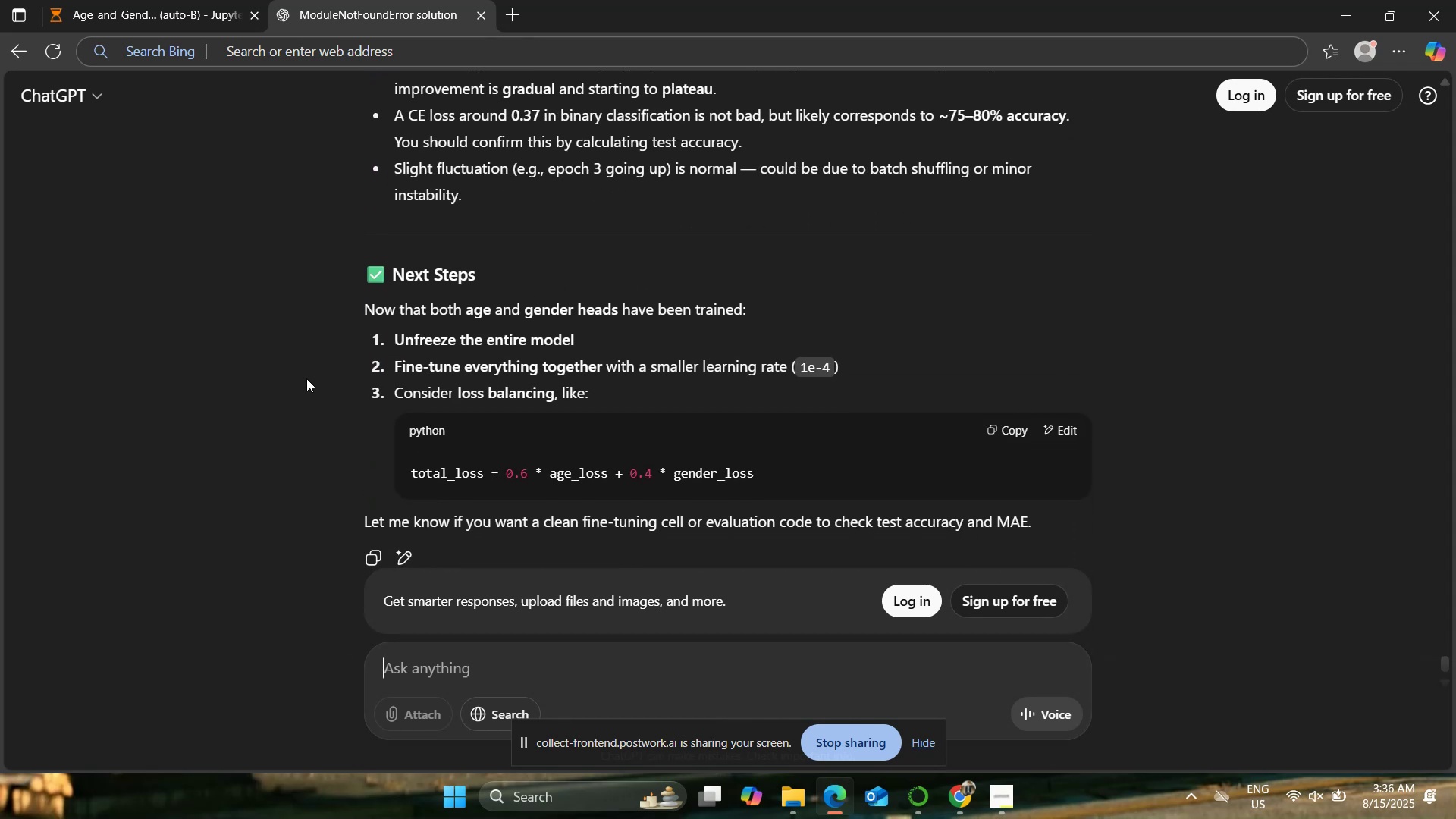 
wait(5.09)
 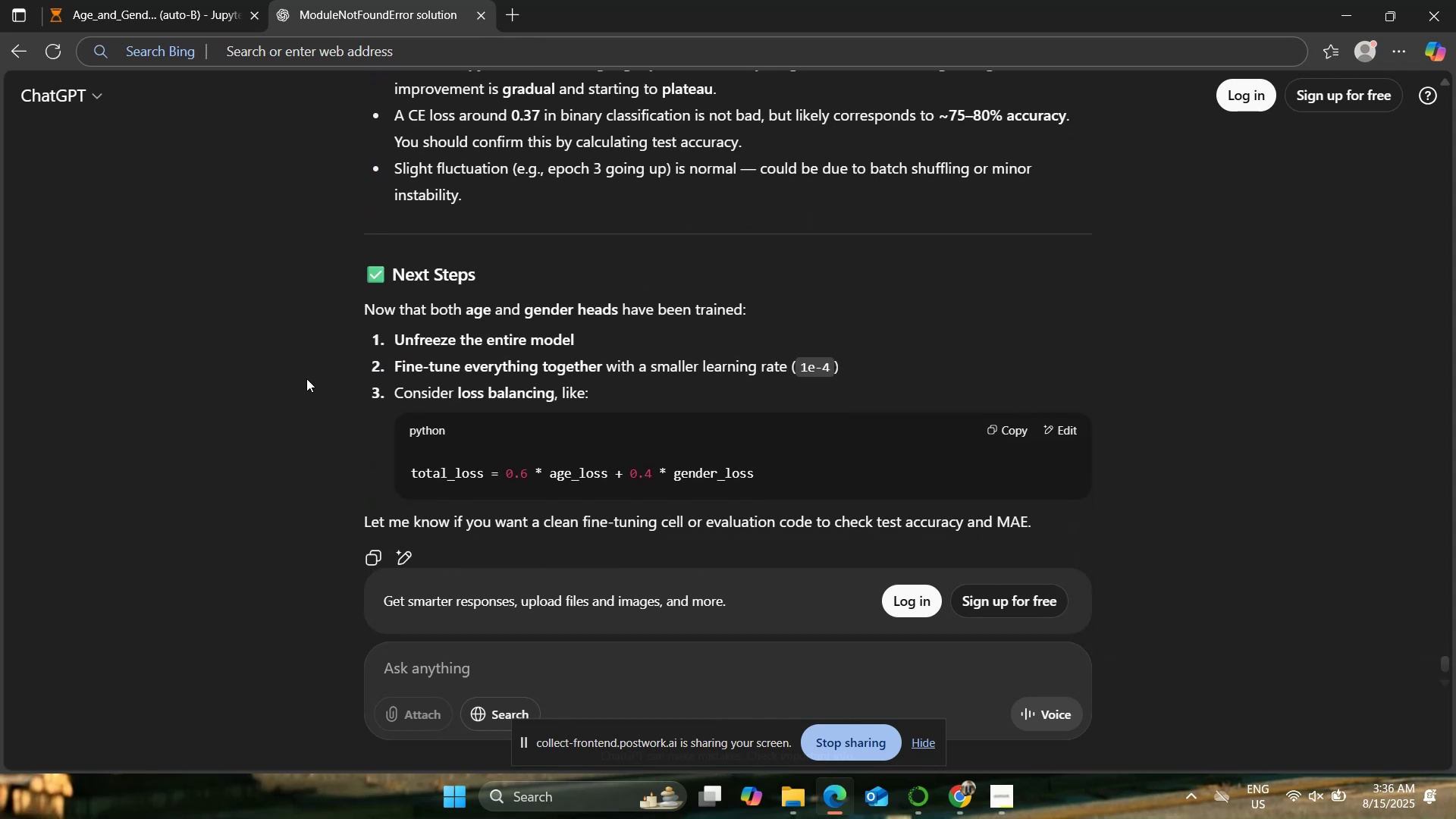 
scroll: coordinate [306, 378], scroll_direction: down, amount: 2.0
 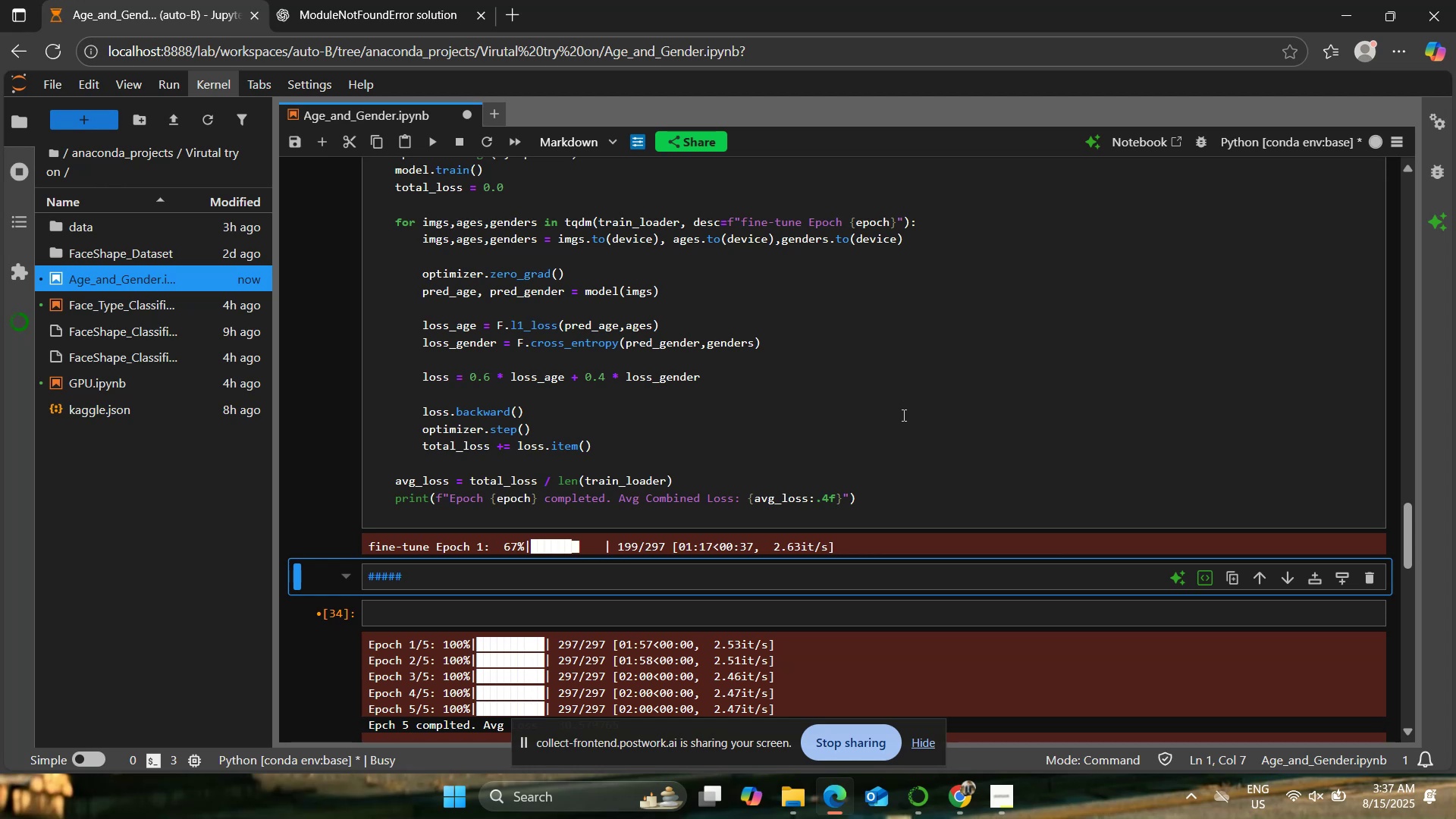 
wait(56.95)
 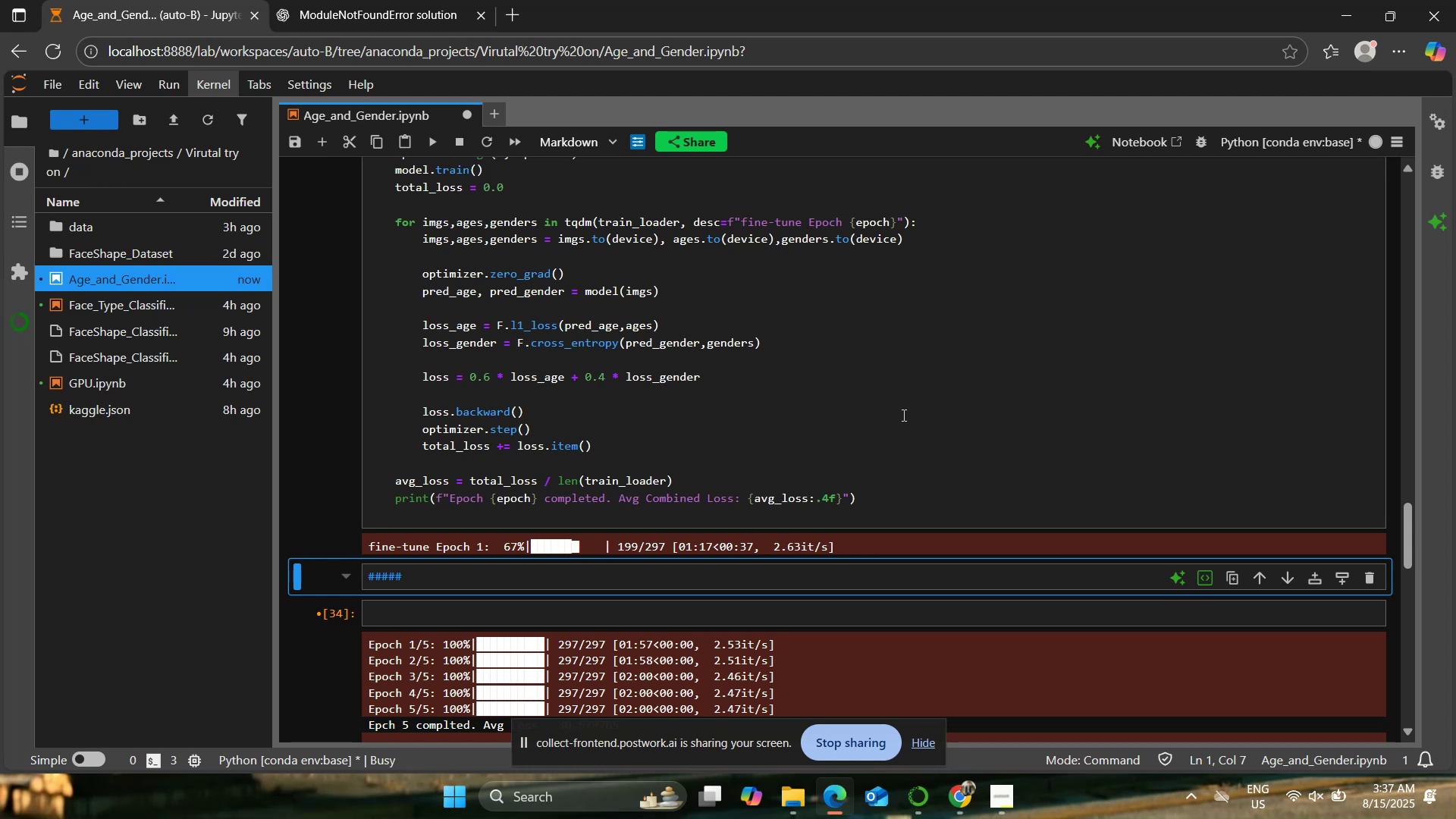 
left_click([911, 679])
 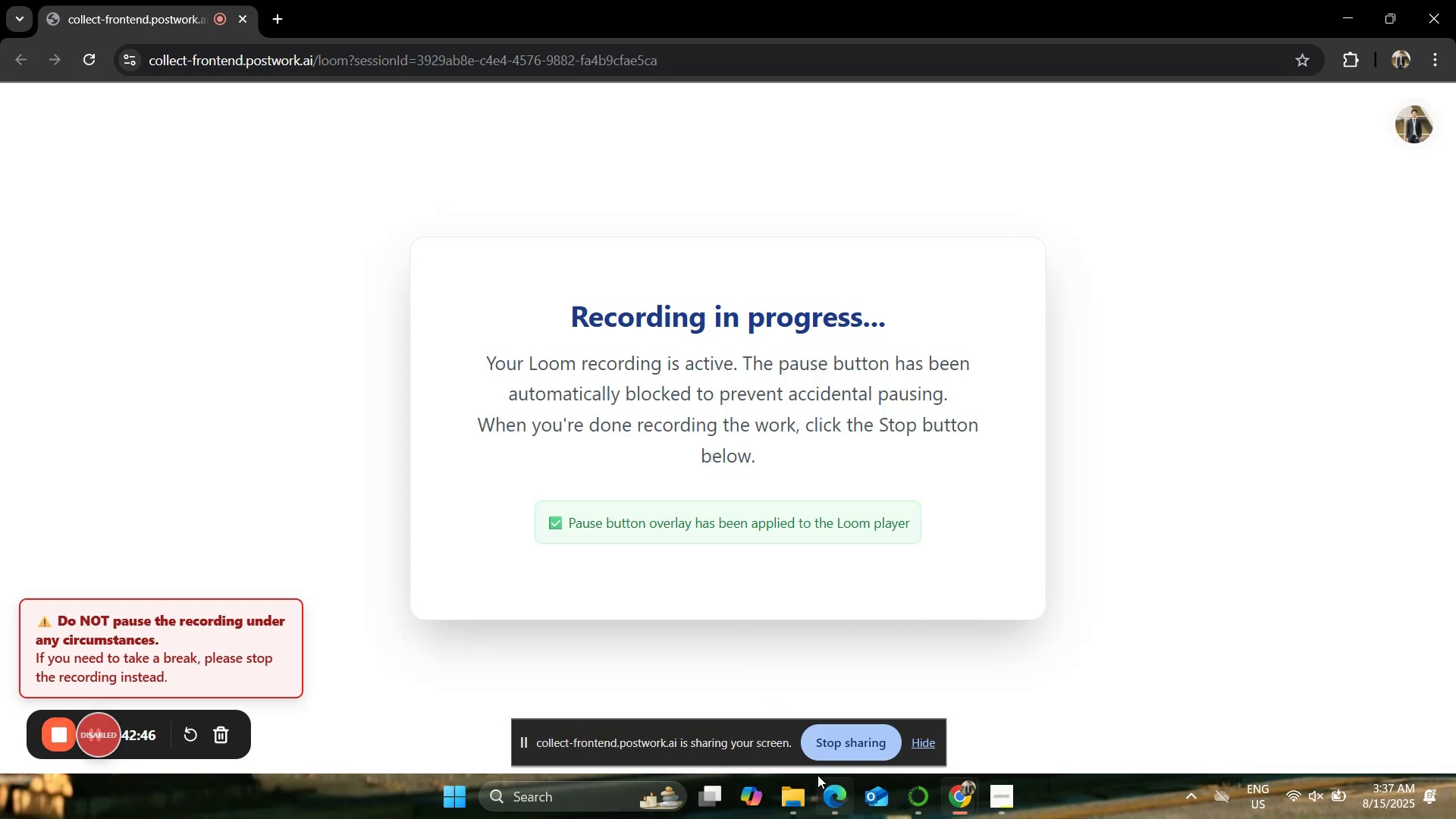 
left_click([844, 789])
 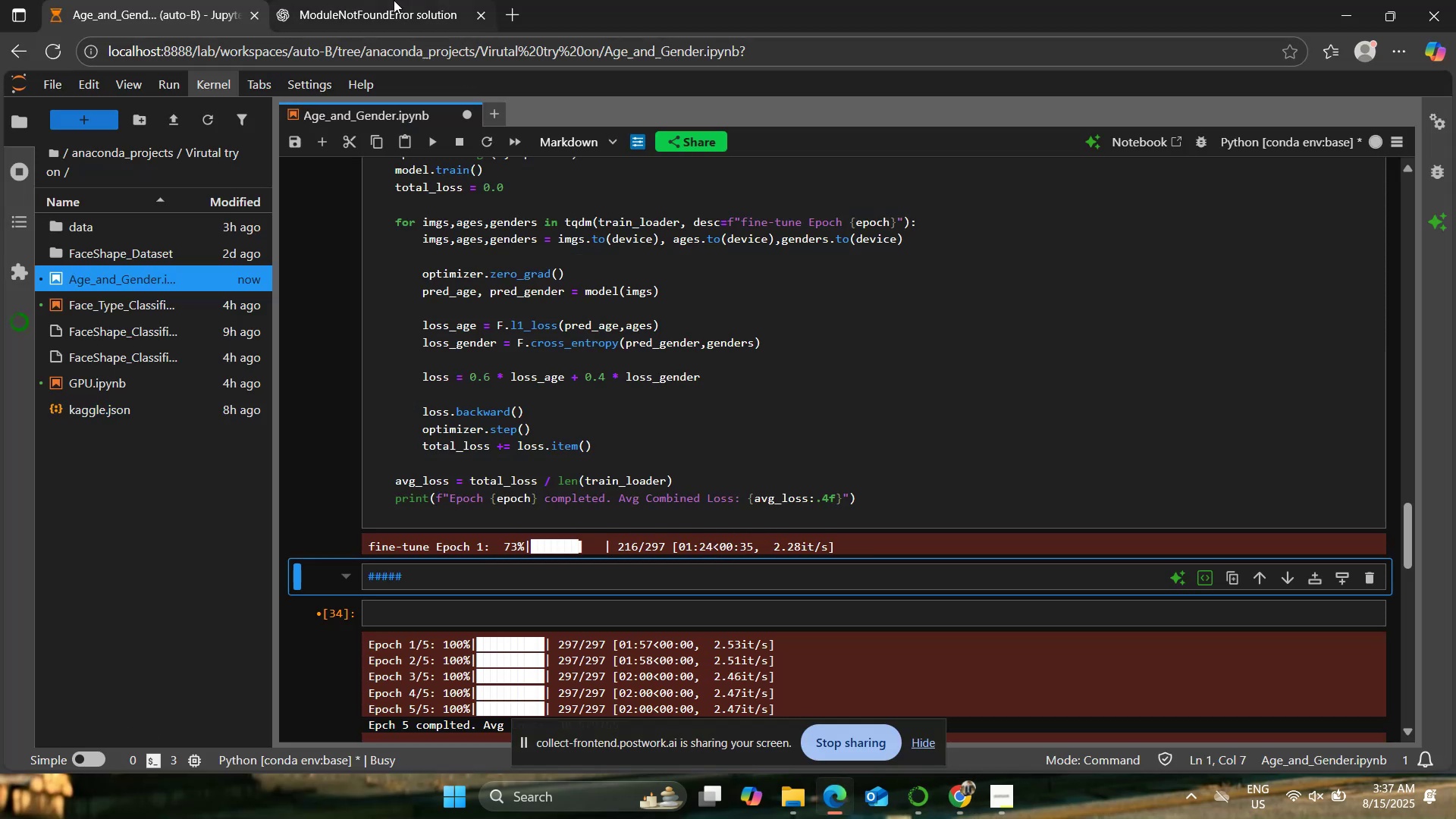 
left_click([394, 6])
 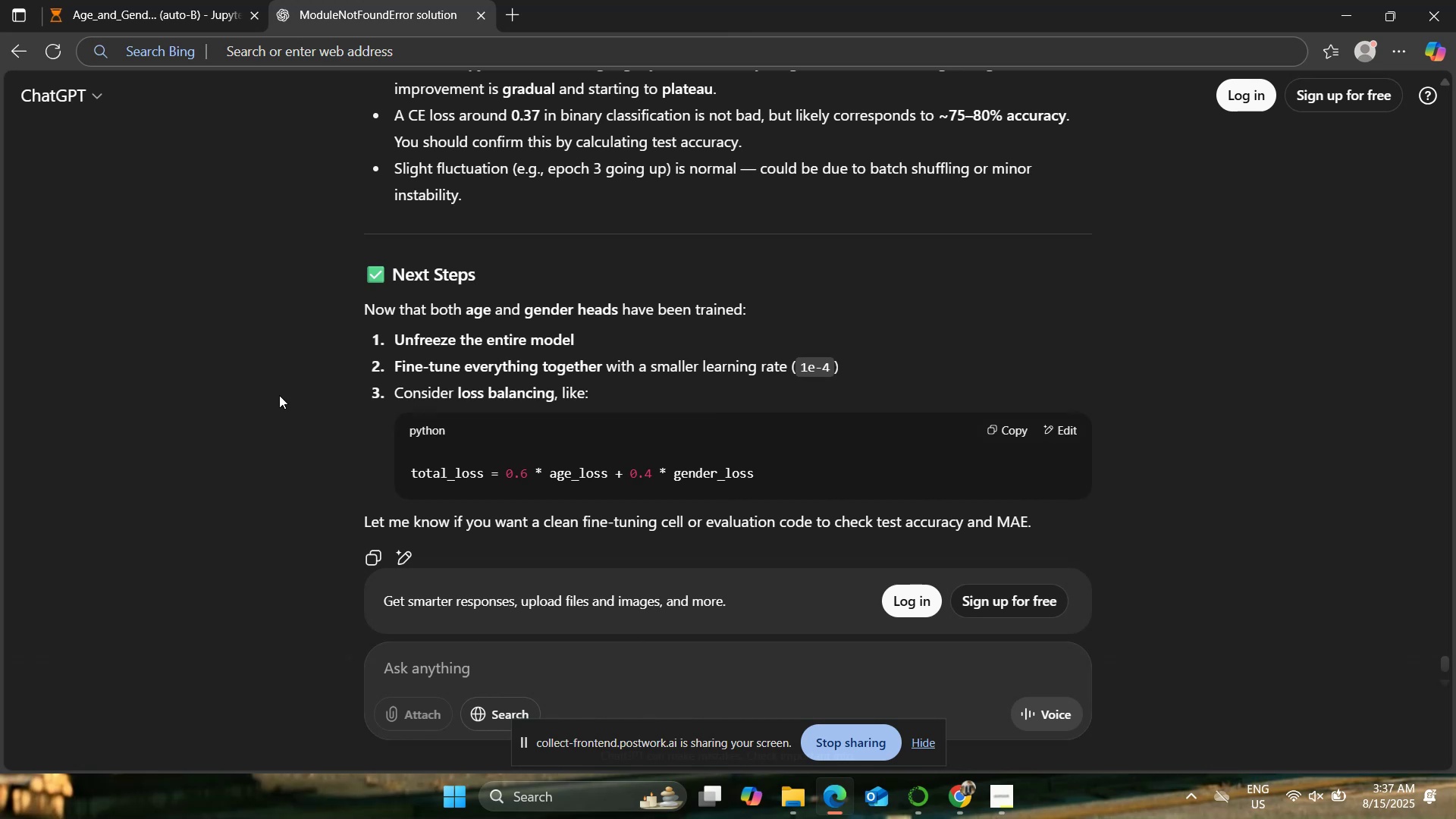 
scroll: coordinate [284, 372], scroll_direction: down, amount: 7.0
 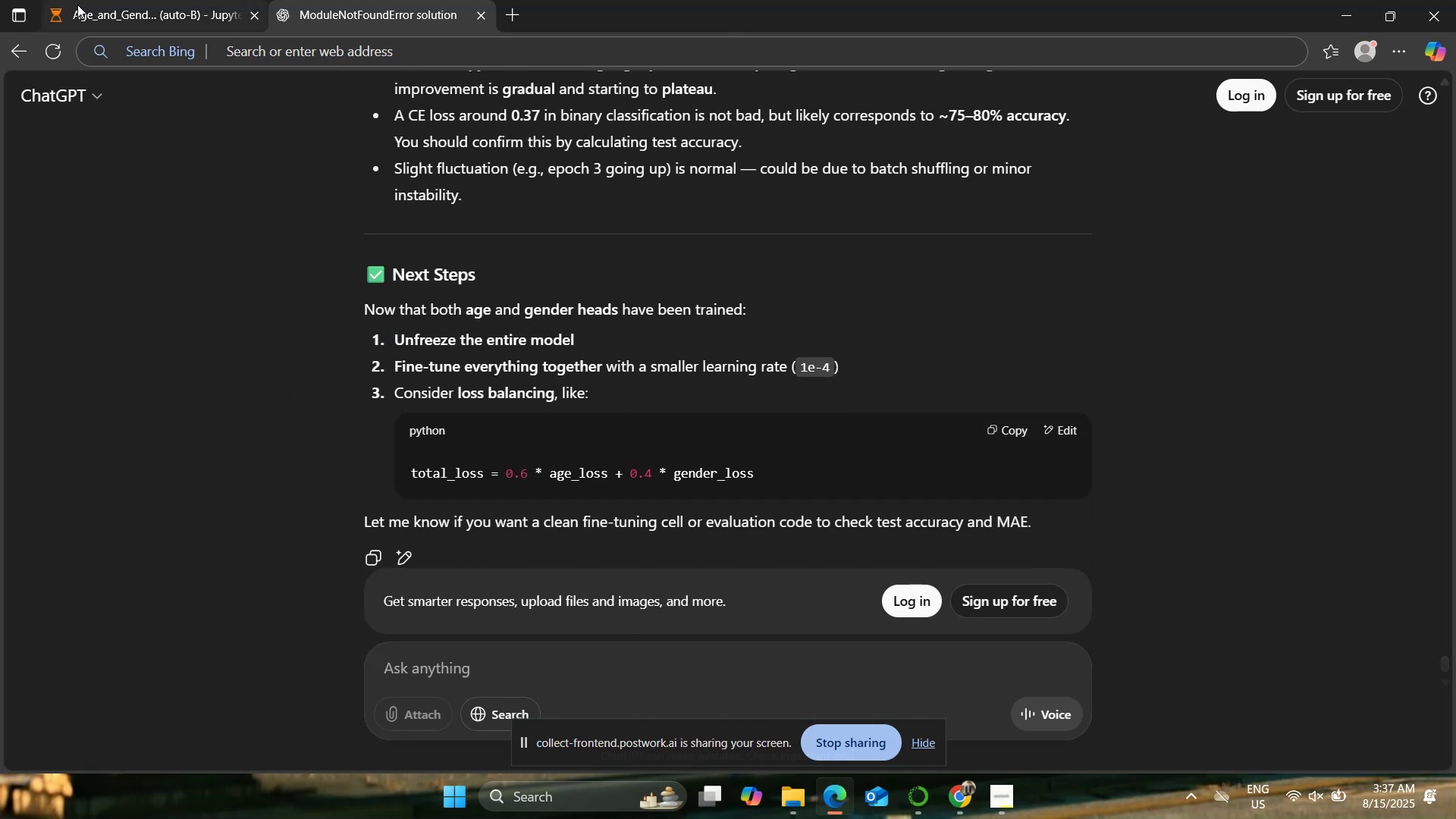 
left_click([103, 1])
 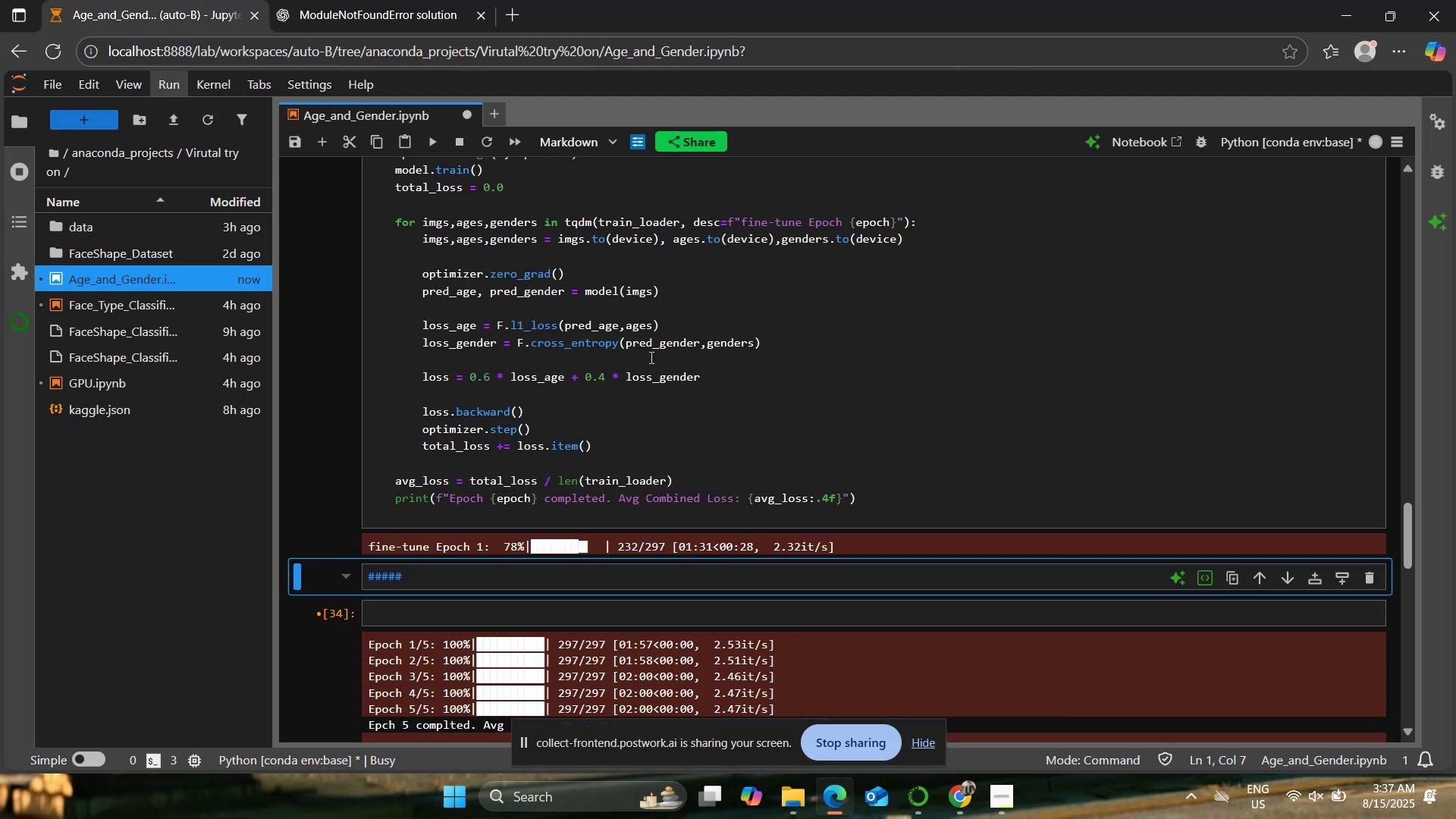 
scroll: coordinate [685, 350], scroll_direction: down, amount: 2.0
 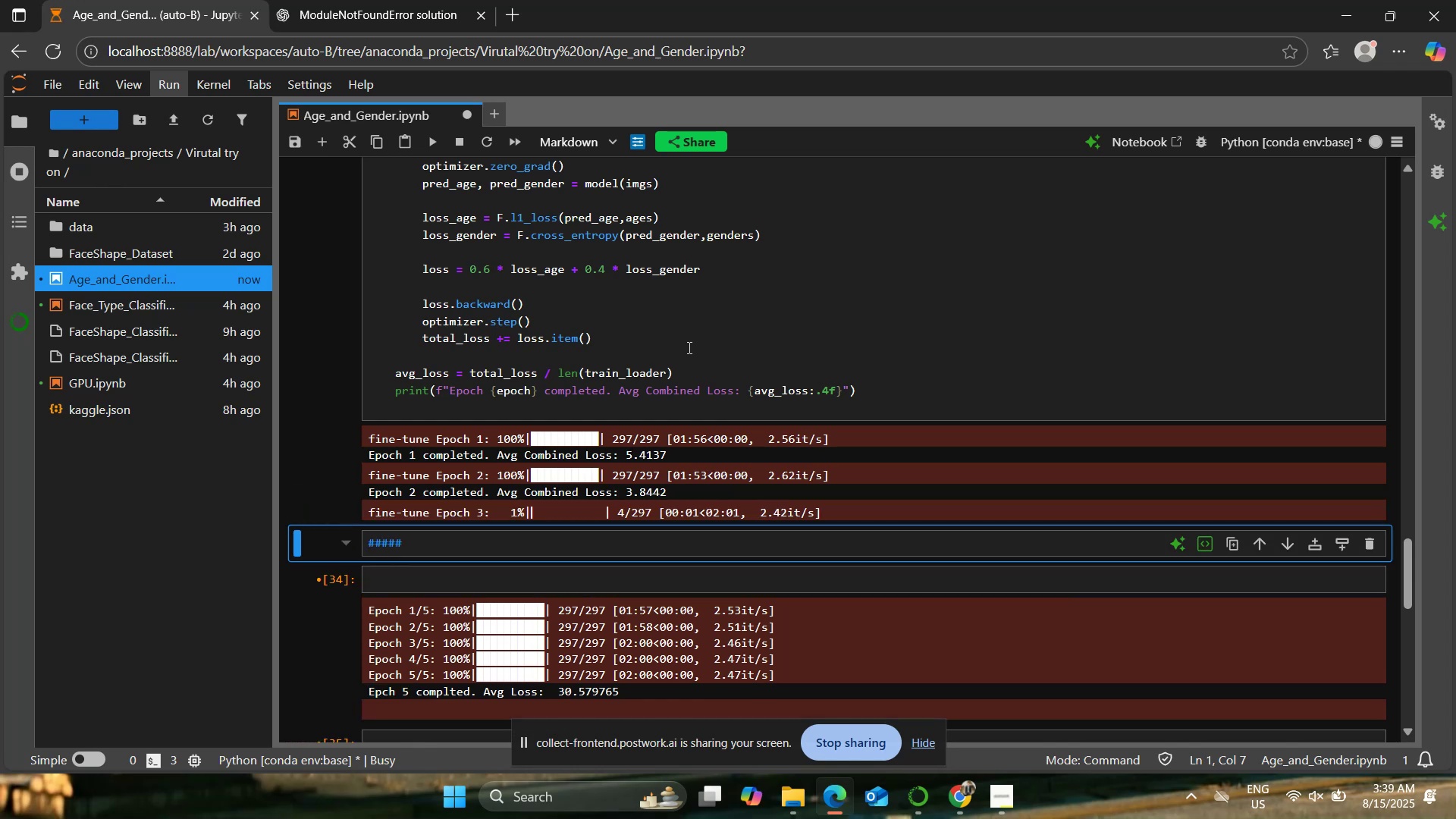 
wait(143.87)
 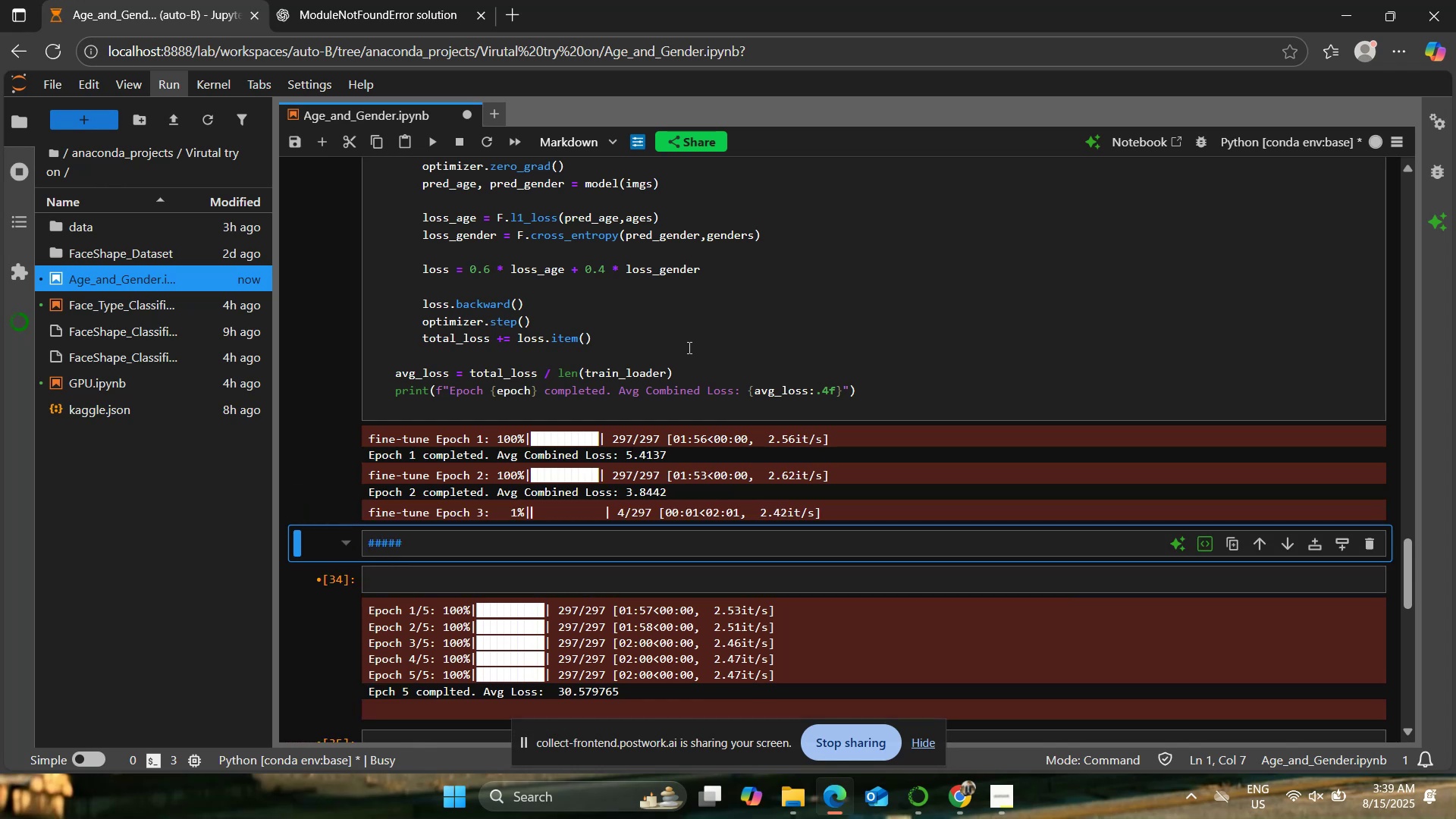 
left_click_drag(start_coordinate=[372, 431], to_coordinate=[701, 489])
 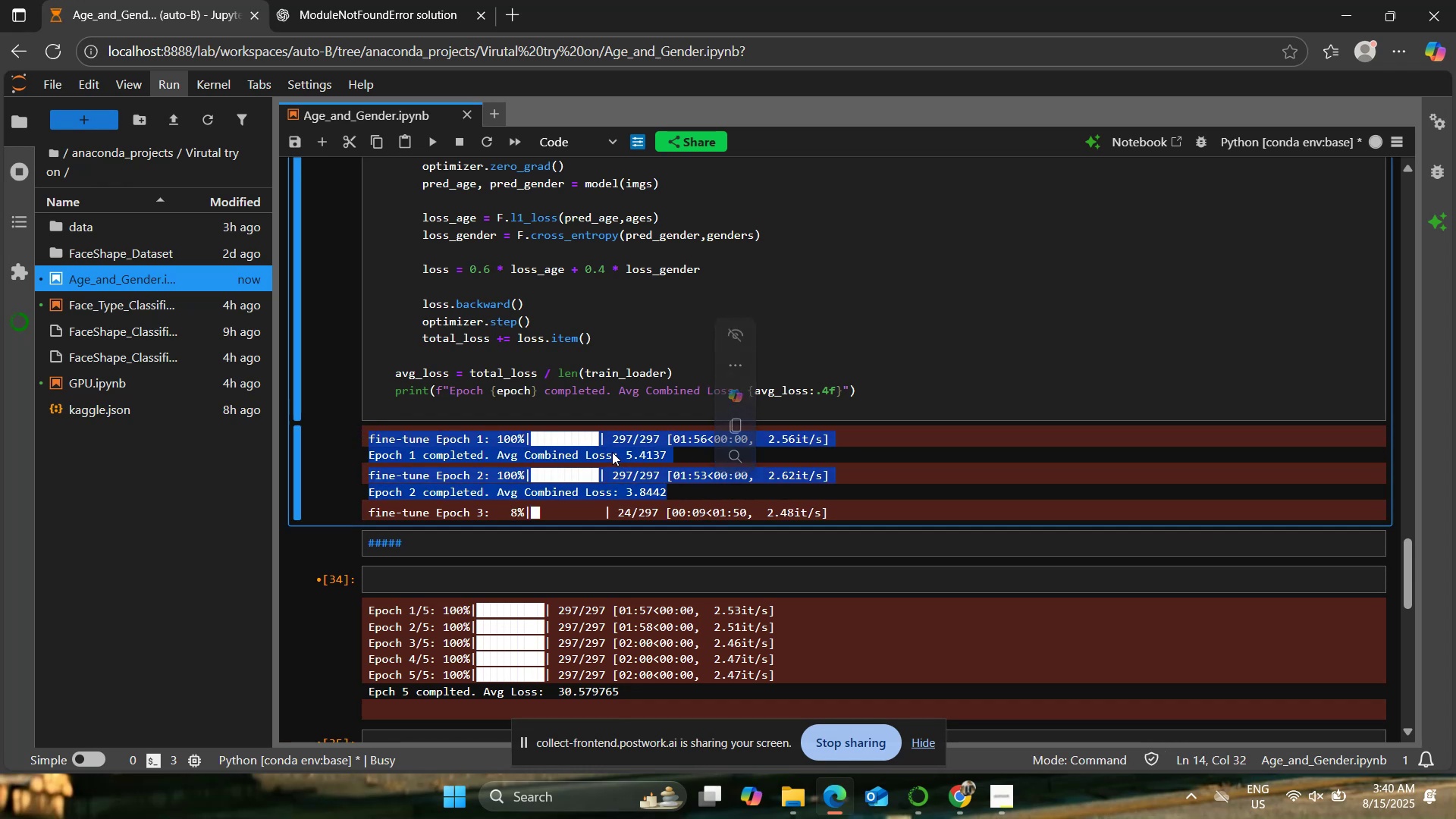 
key(Control+C)
 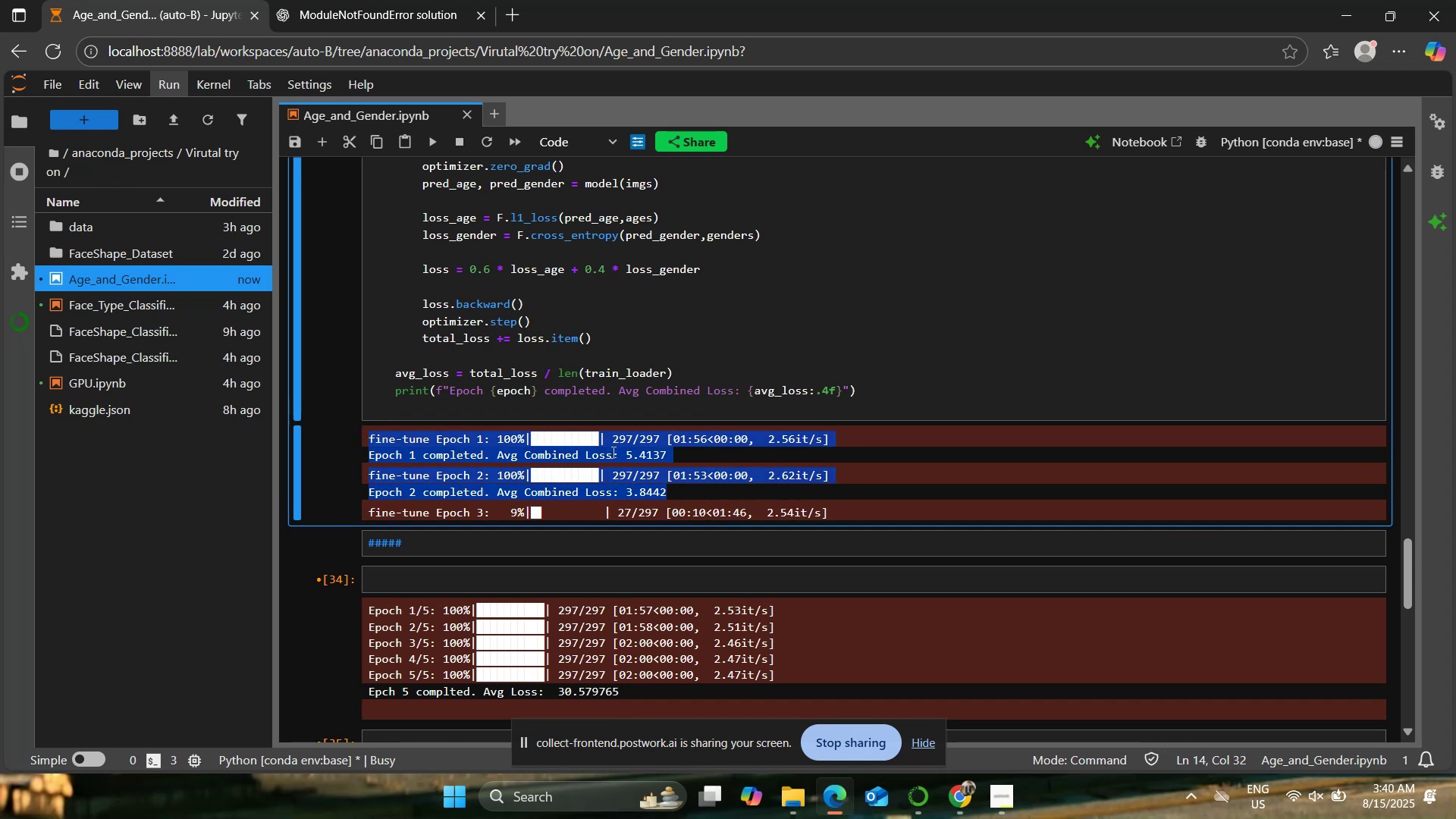 
key(Control+C)
 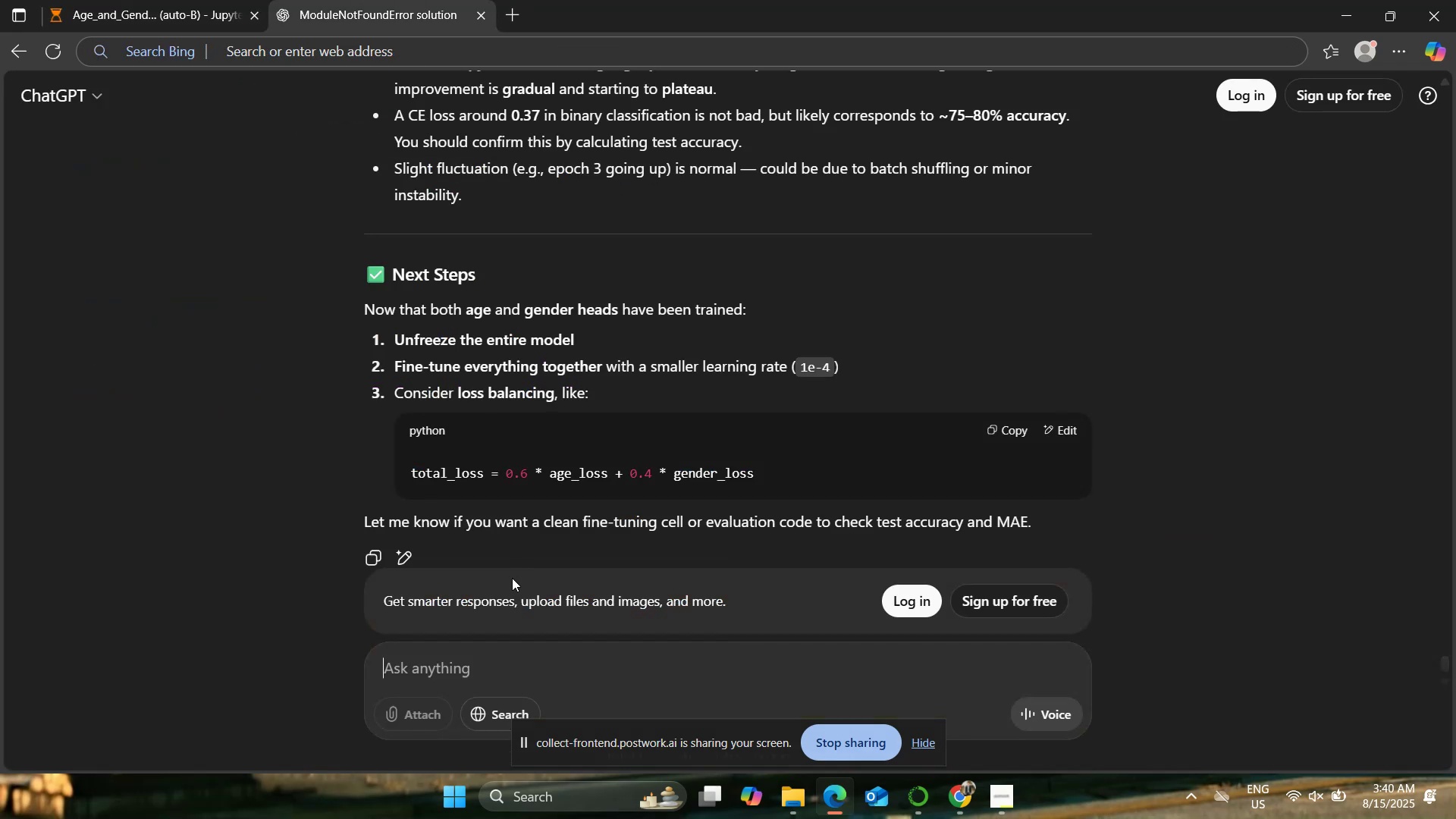 
key(Control+V)
 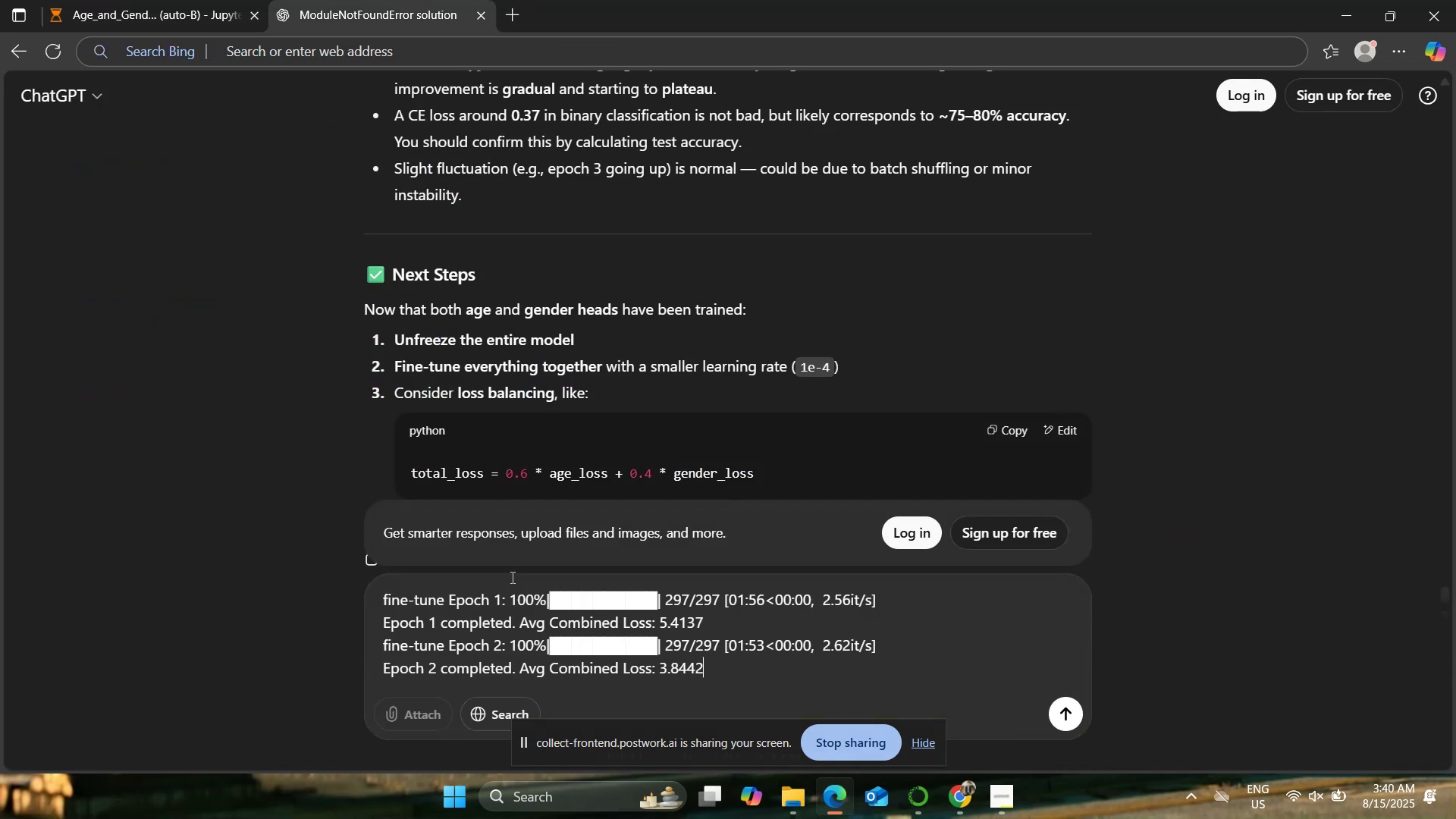 
key(Enter)
 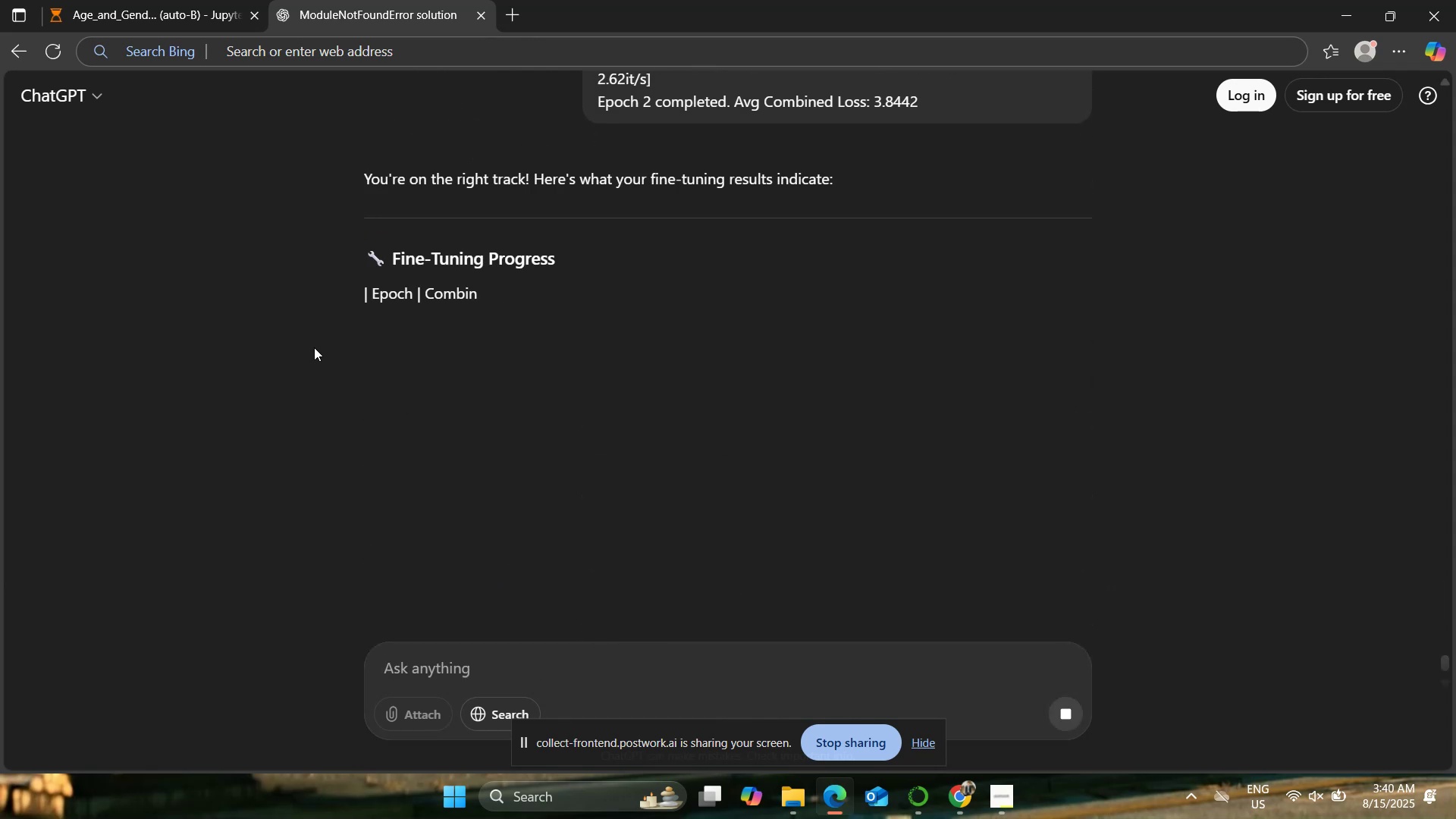 
wait(6.32)
 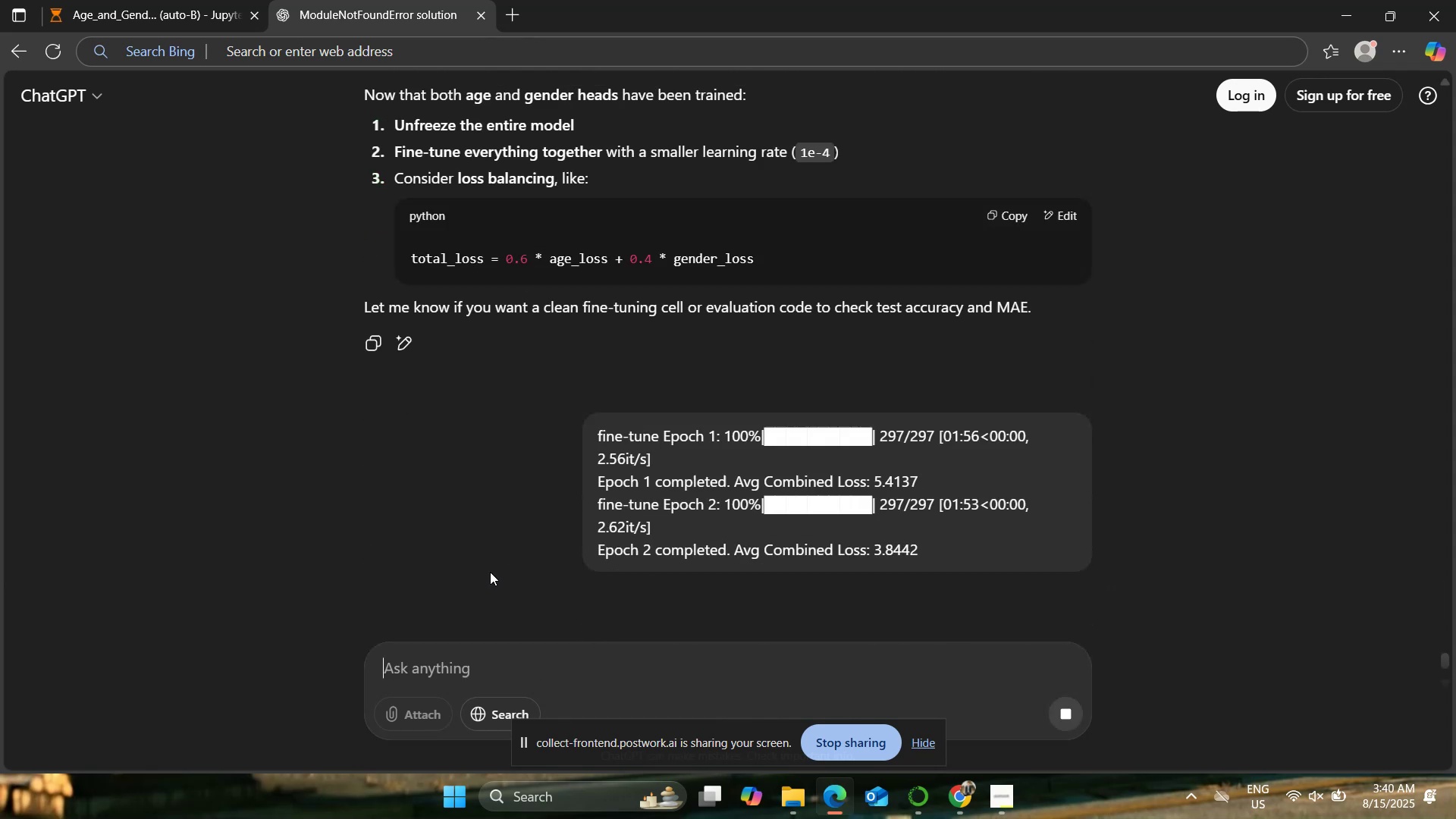 
scroll: coordinate [301, 336], scroll_direction: down, amount: 6.0
 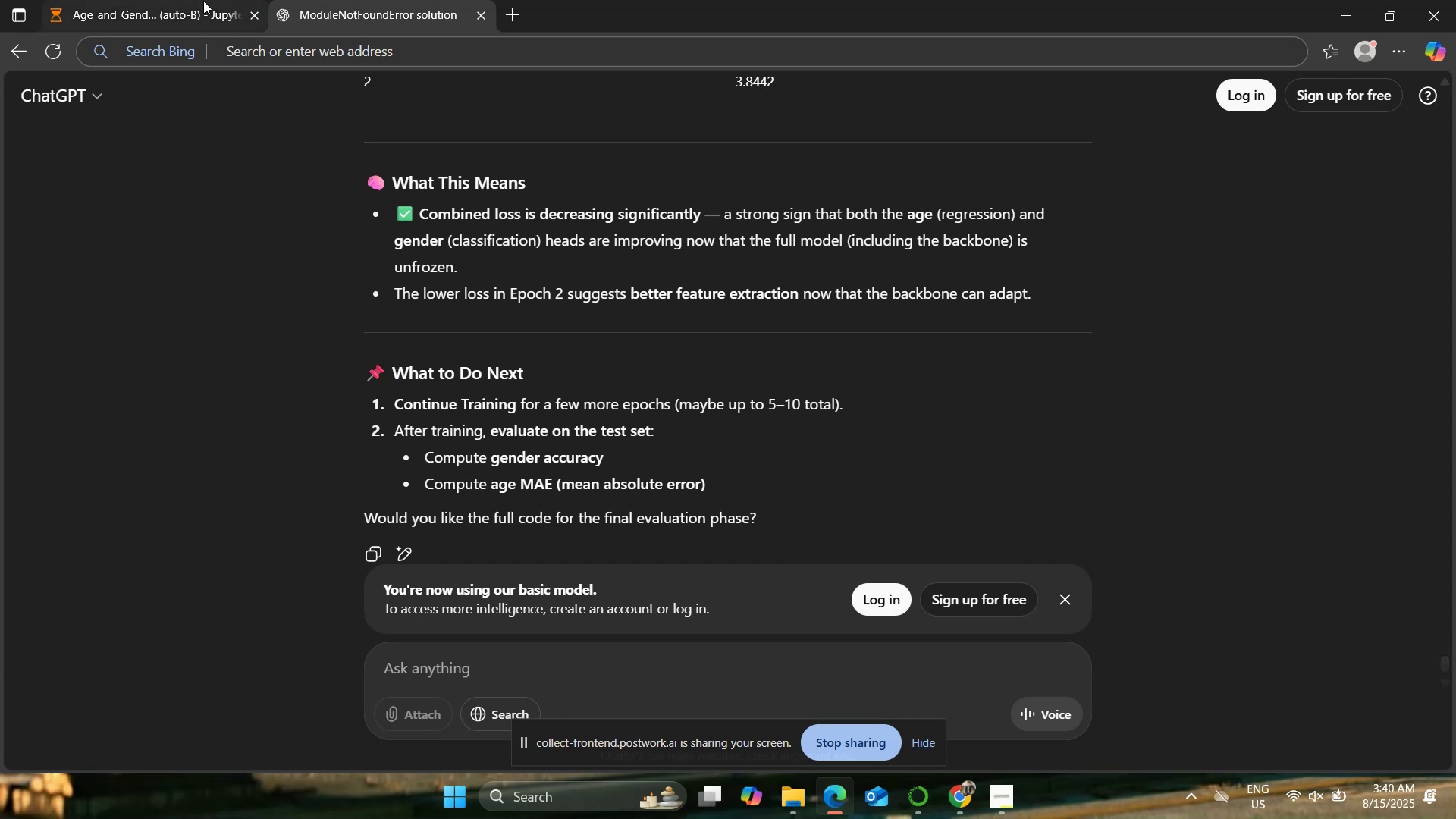 
left_click([203, 1])
 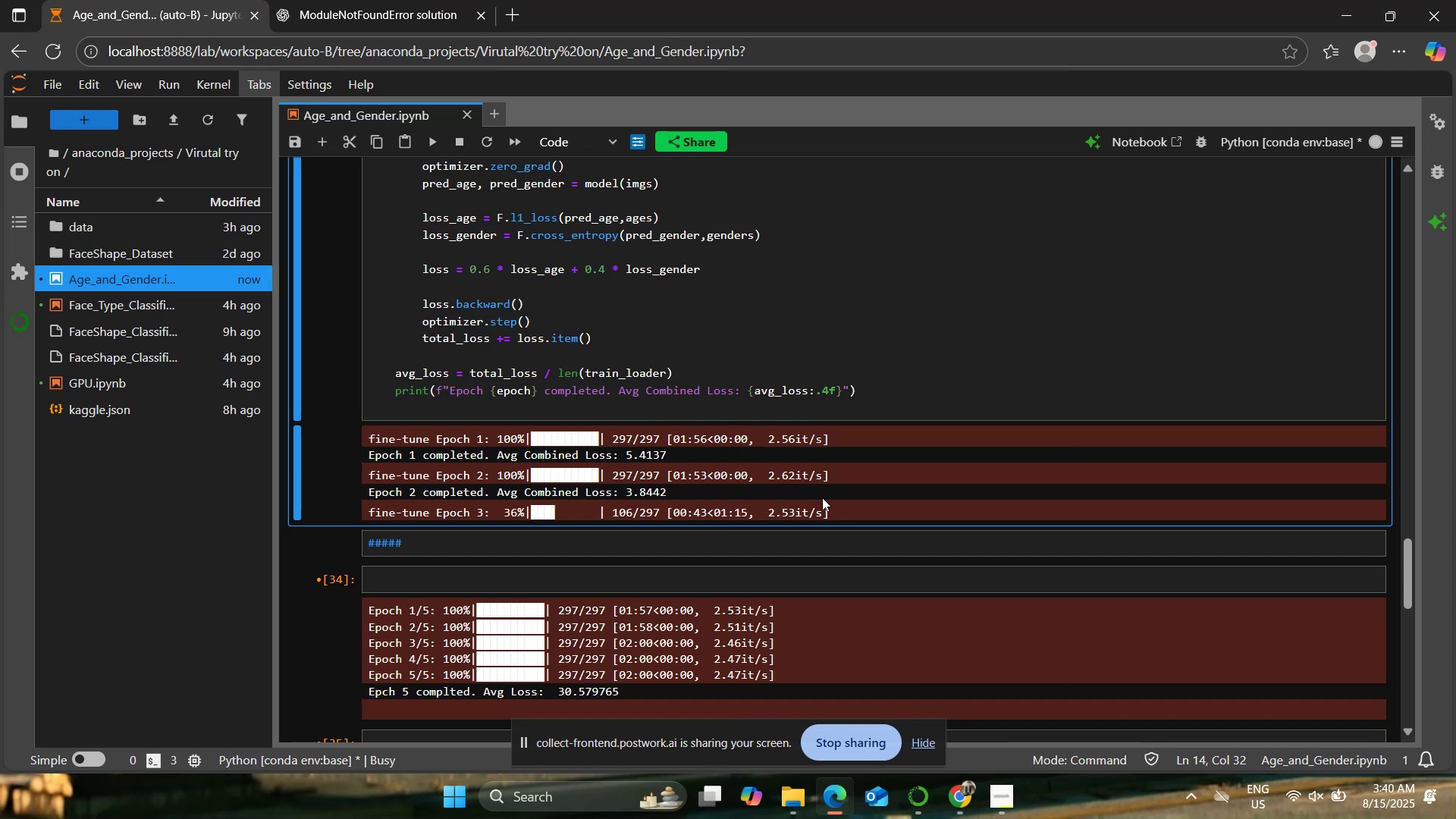 
wait(19.09)
 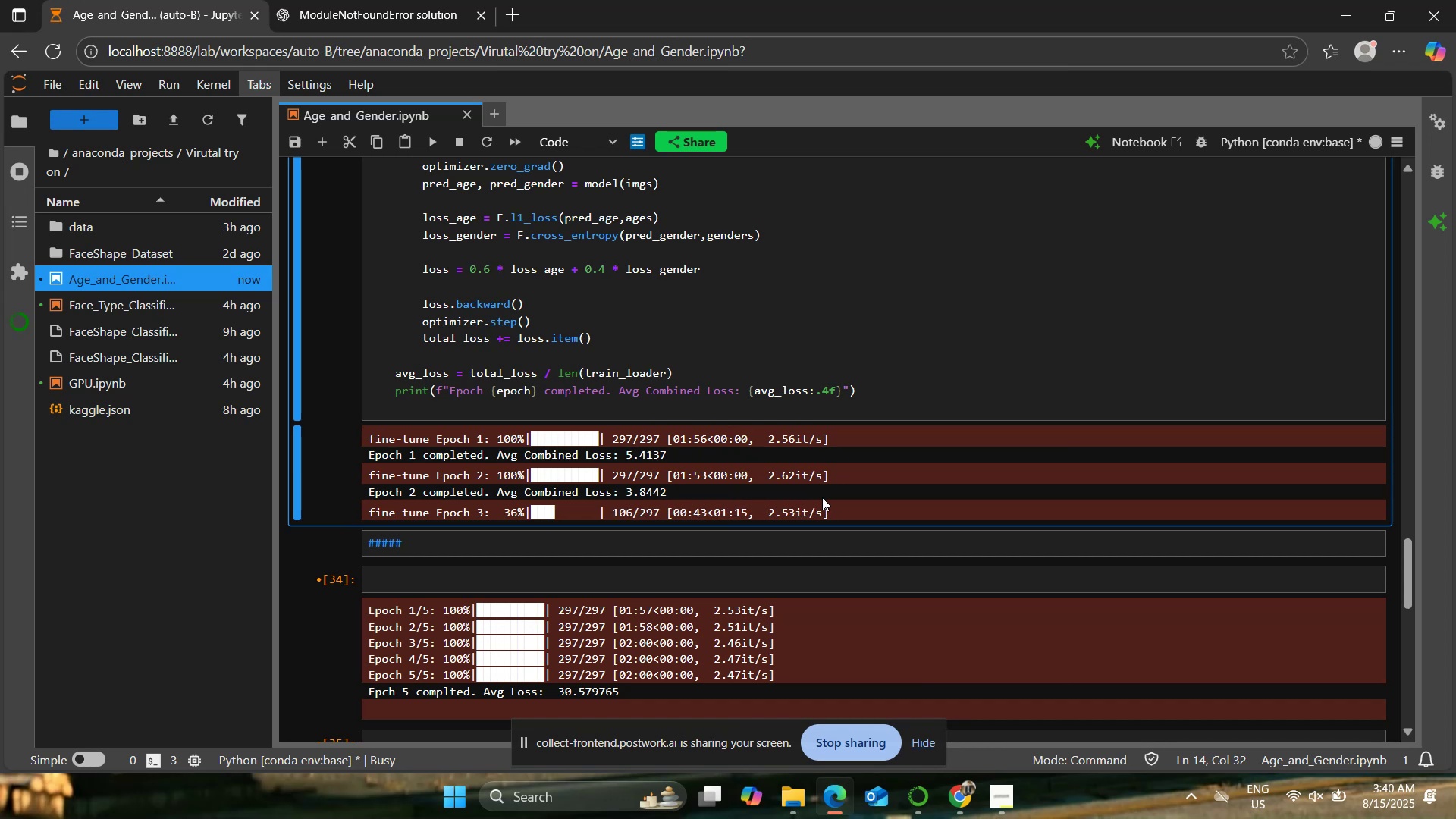 
left_click([891, 701])
 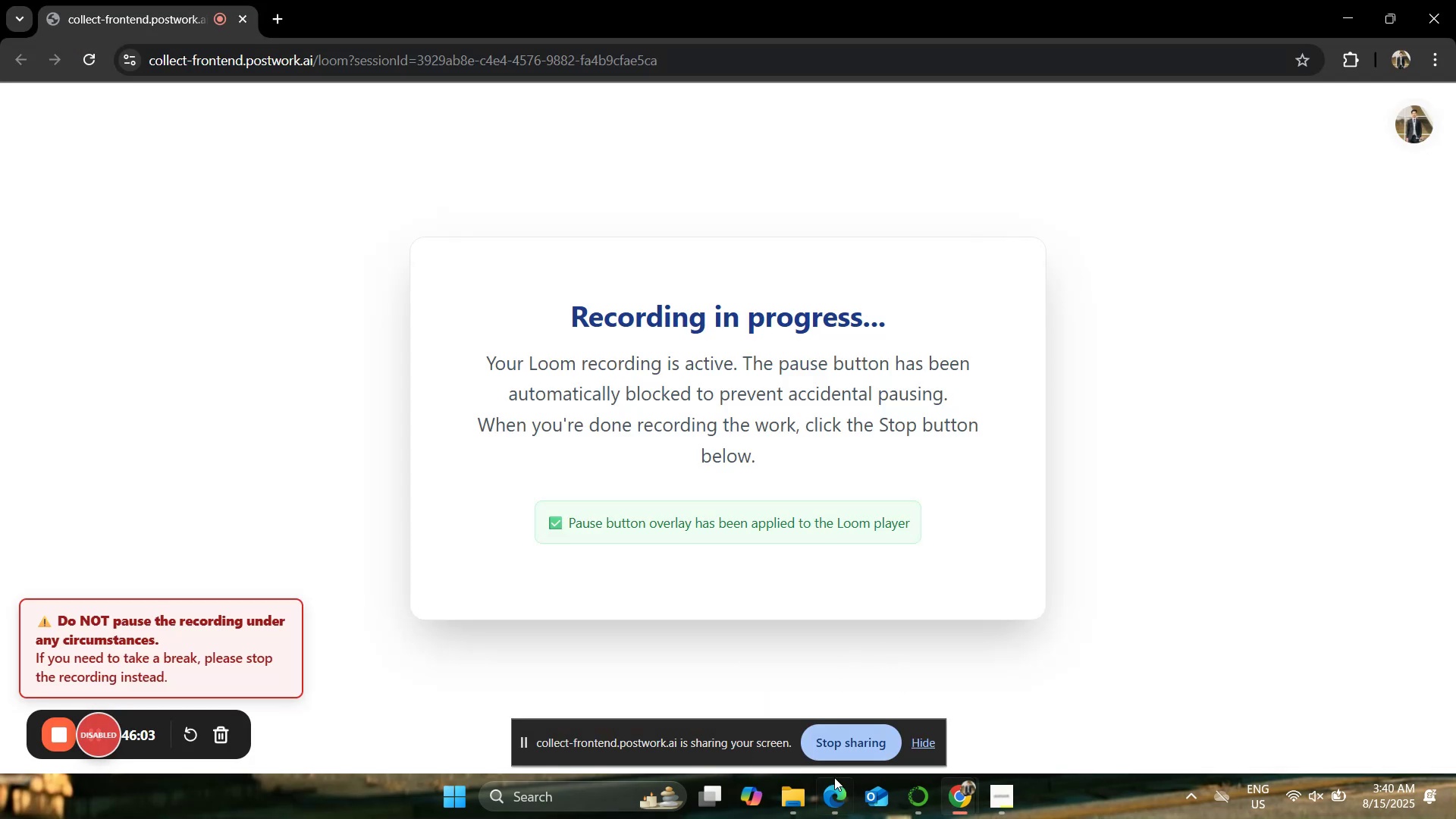 
left_click([836, 800])
 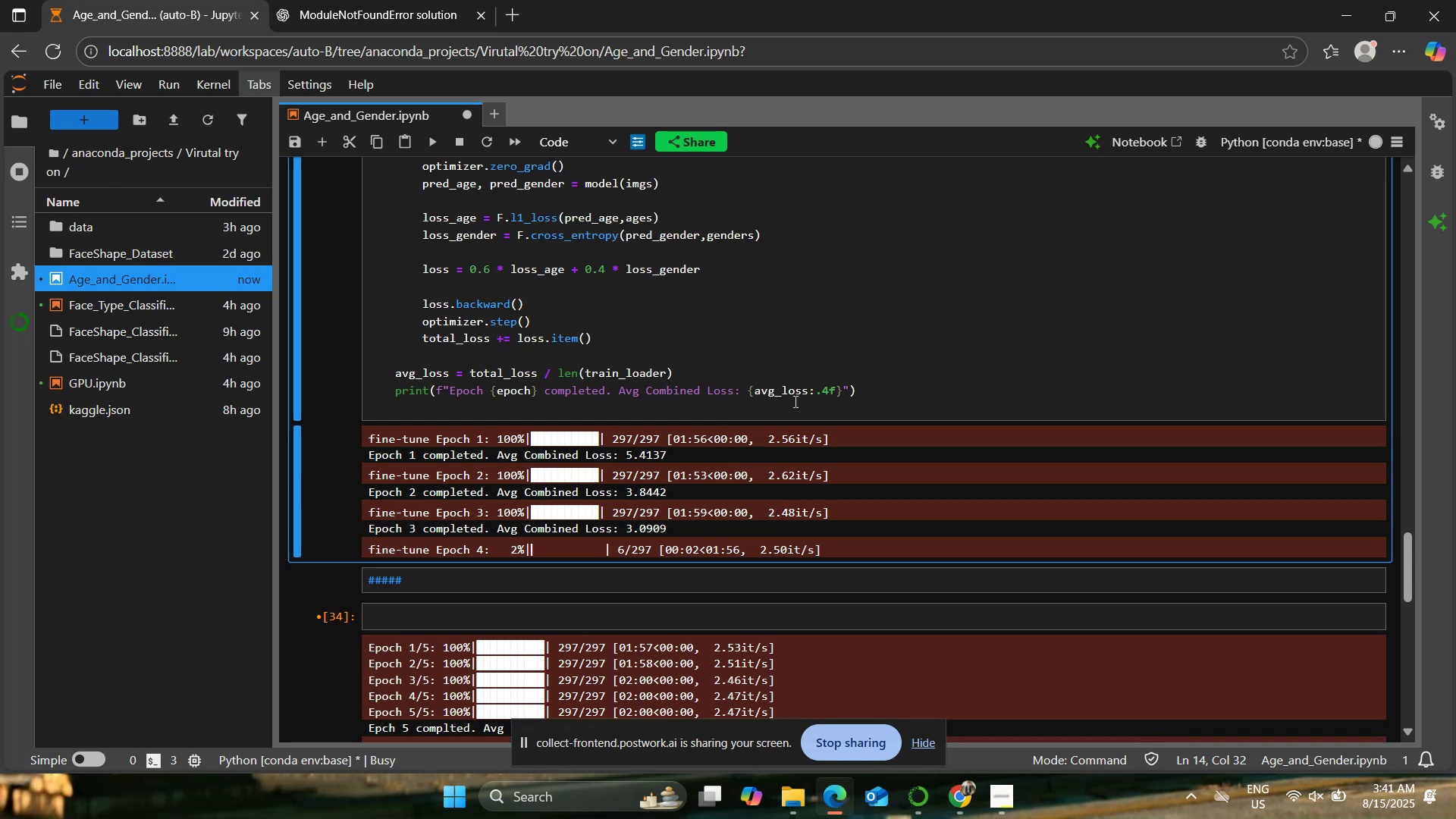 
wait(76.65)
 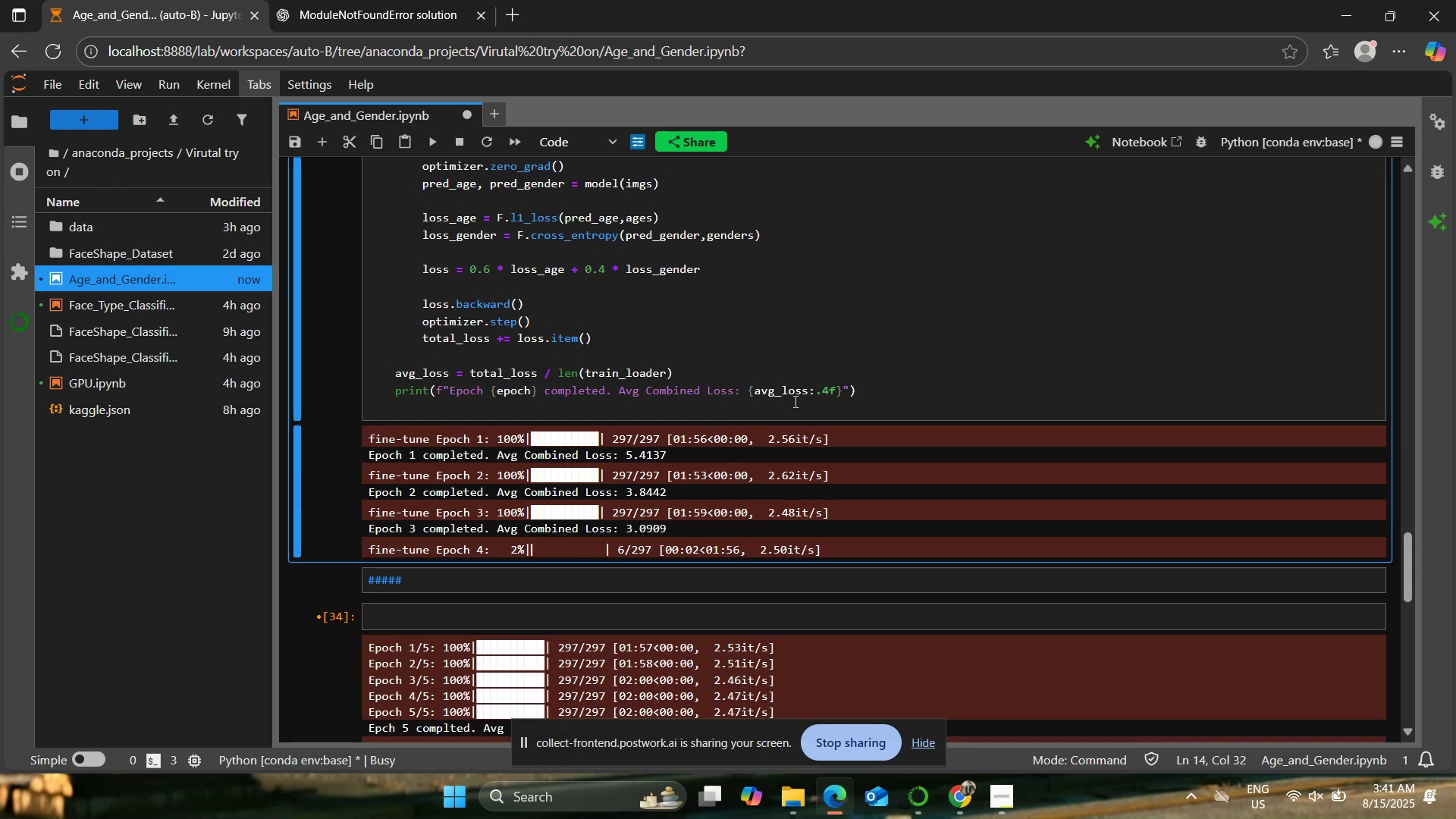 
left_click([453, 0])
 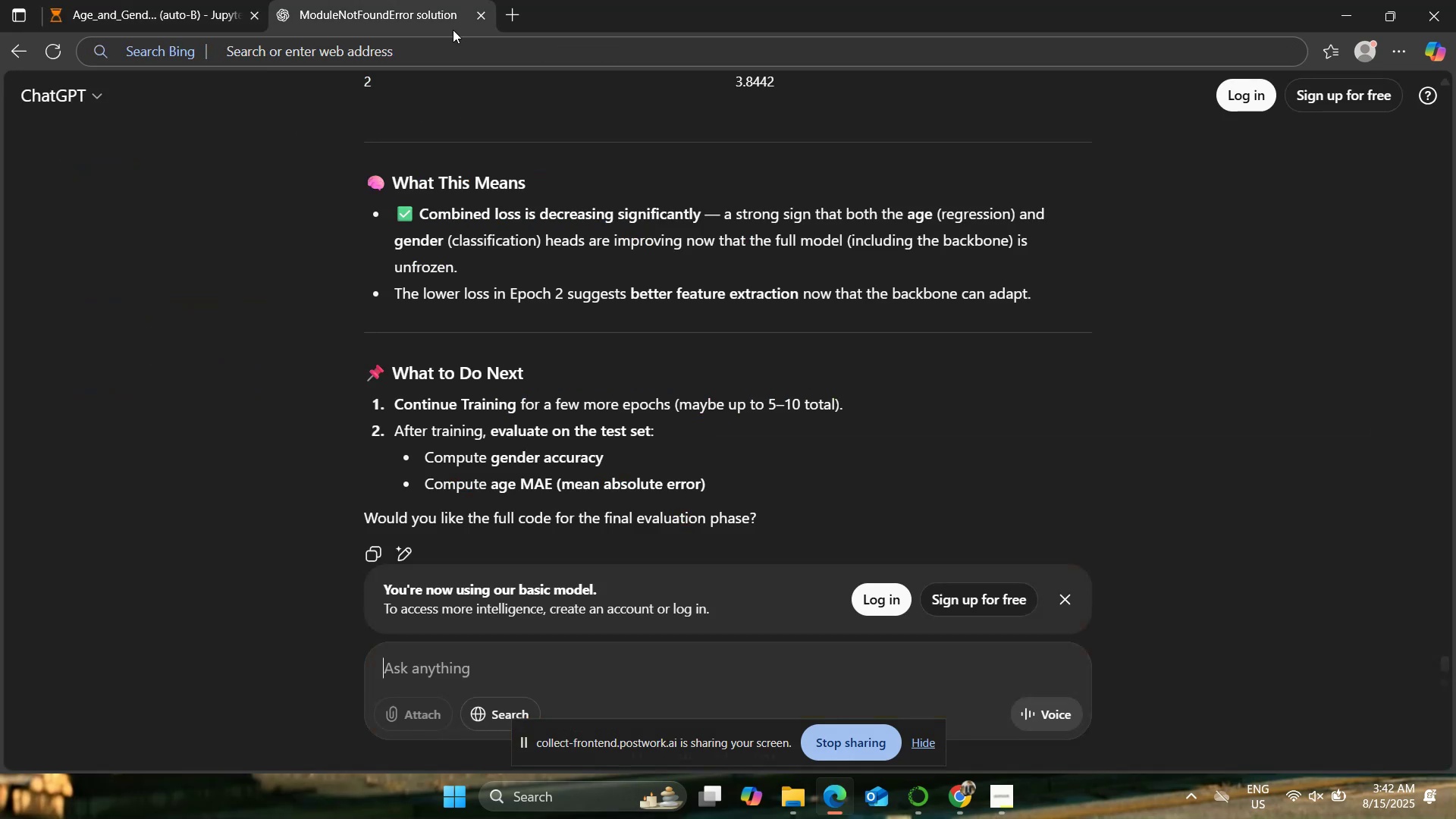 
scroll: coordinate [397, 208], scroll_direction: down, amount: 1.0
 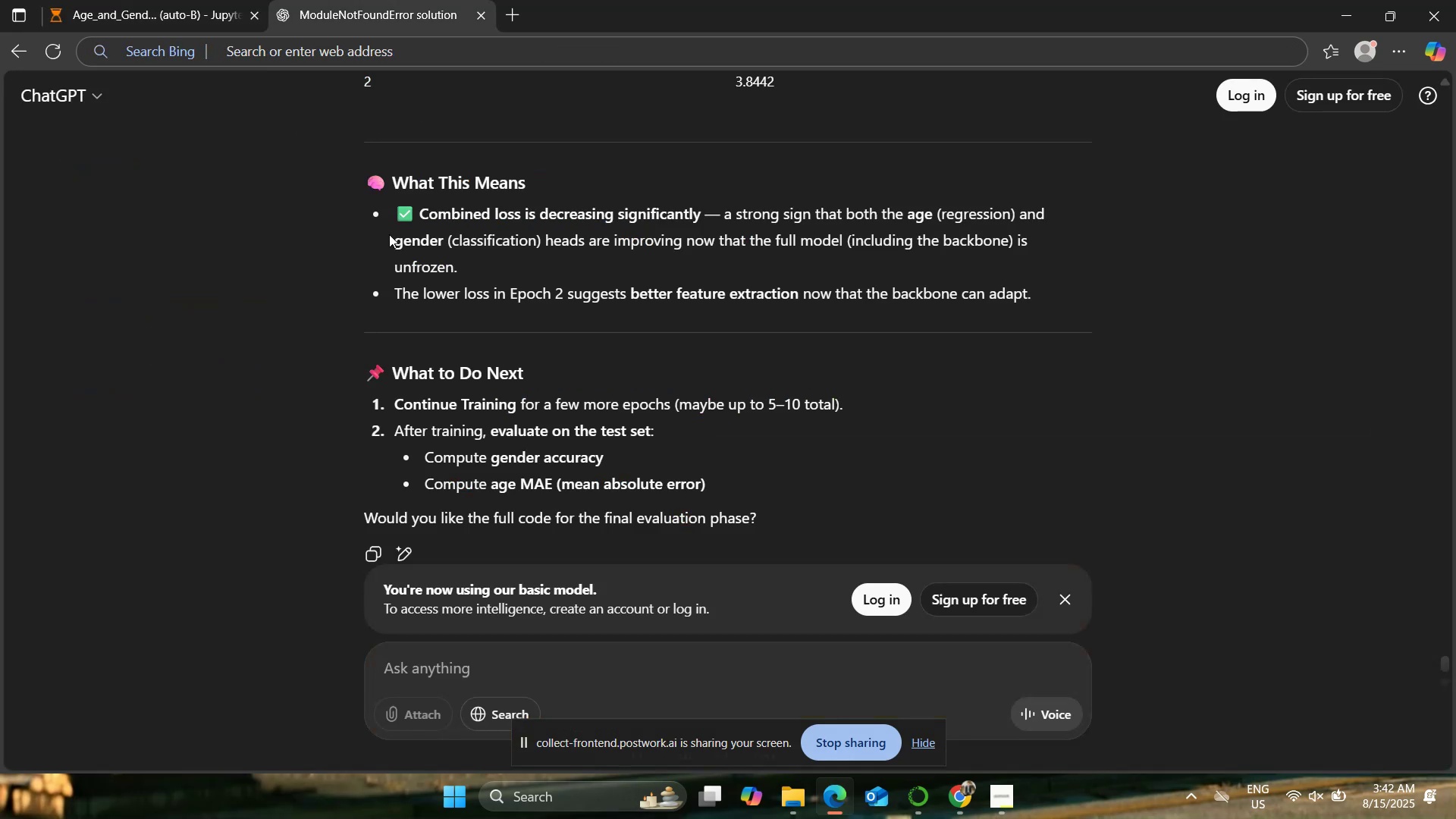 
scroll: coordinate [320, 281], scroll_direction: none, amount: 0.0
 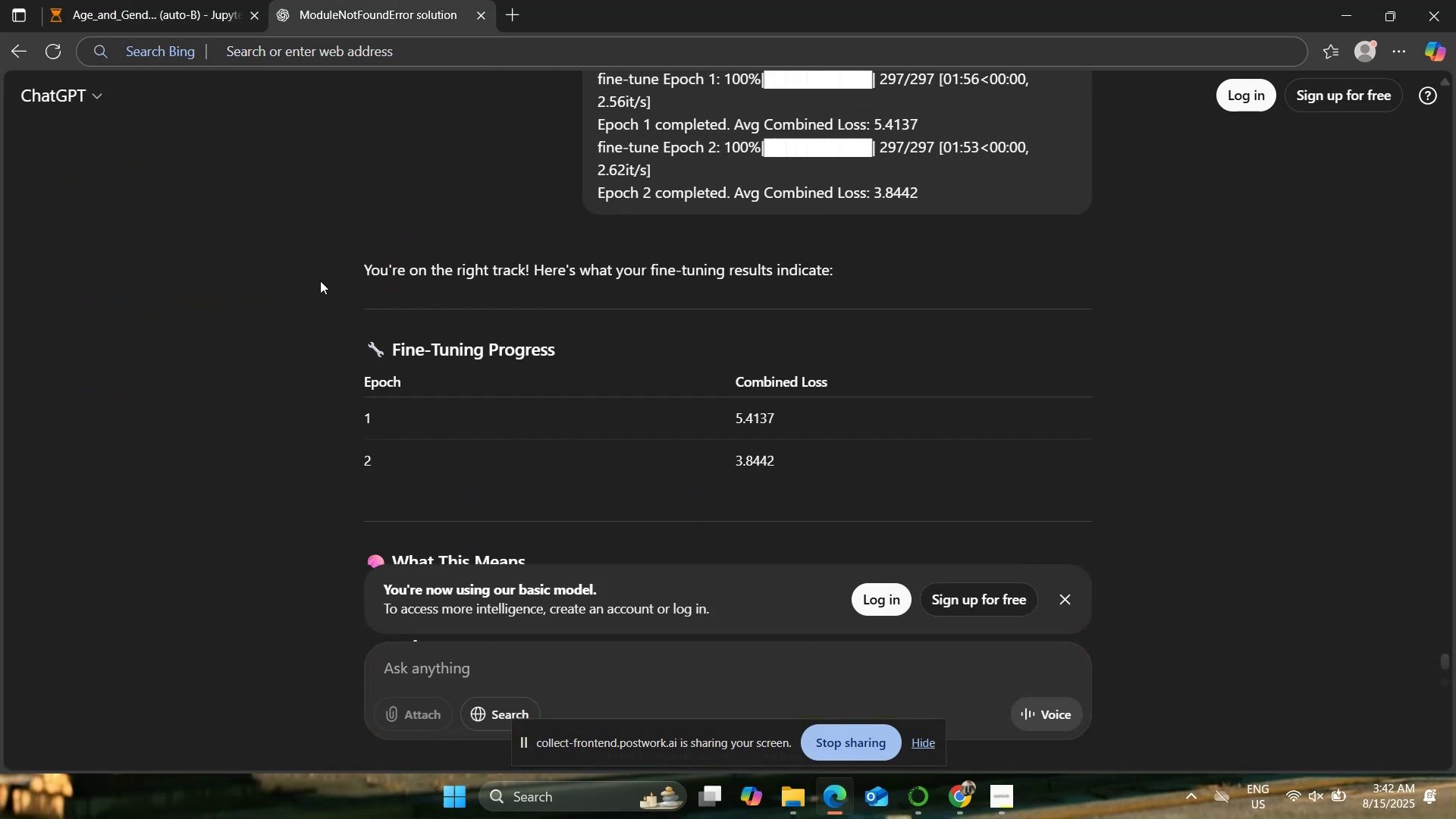 
scroll: coordinate [320, 281], scroll_direction: down, amount: 3.0
 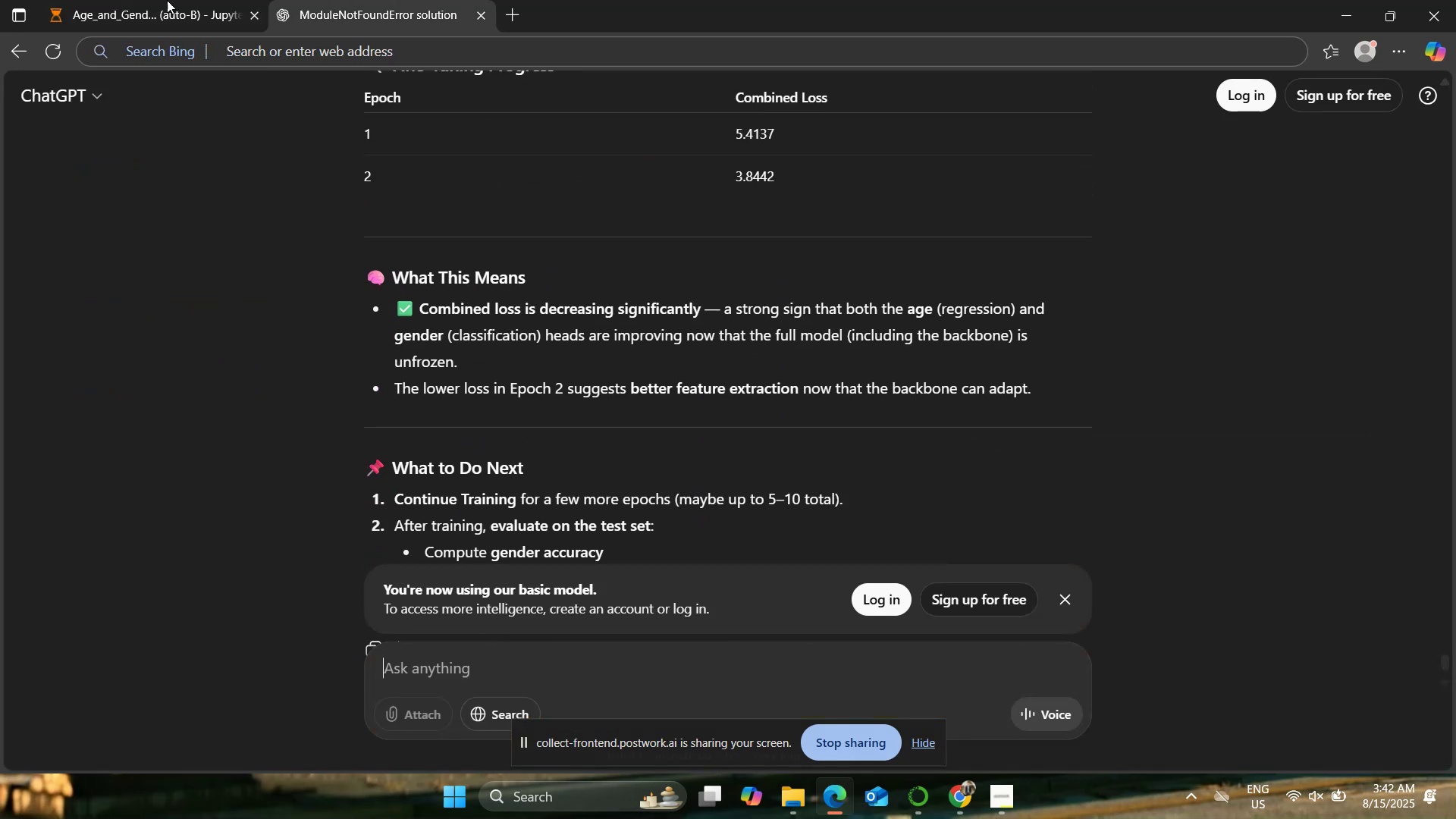 
left_click([157, 0])
 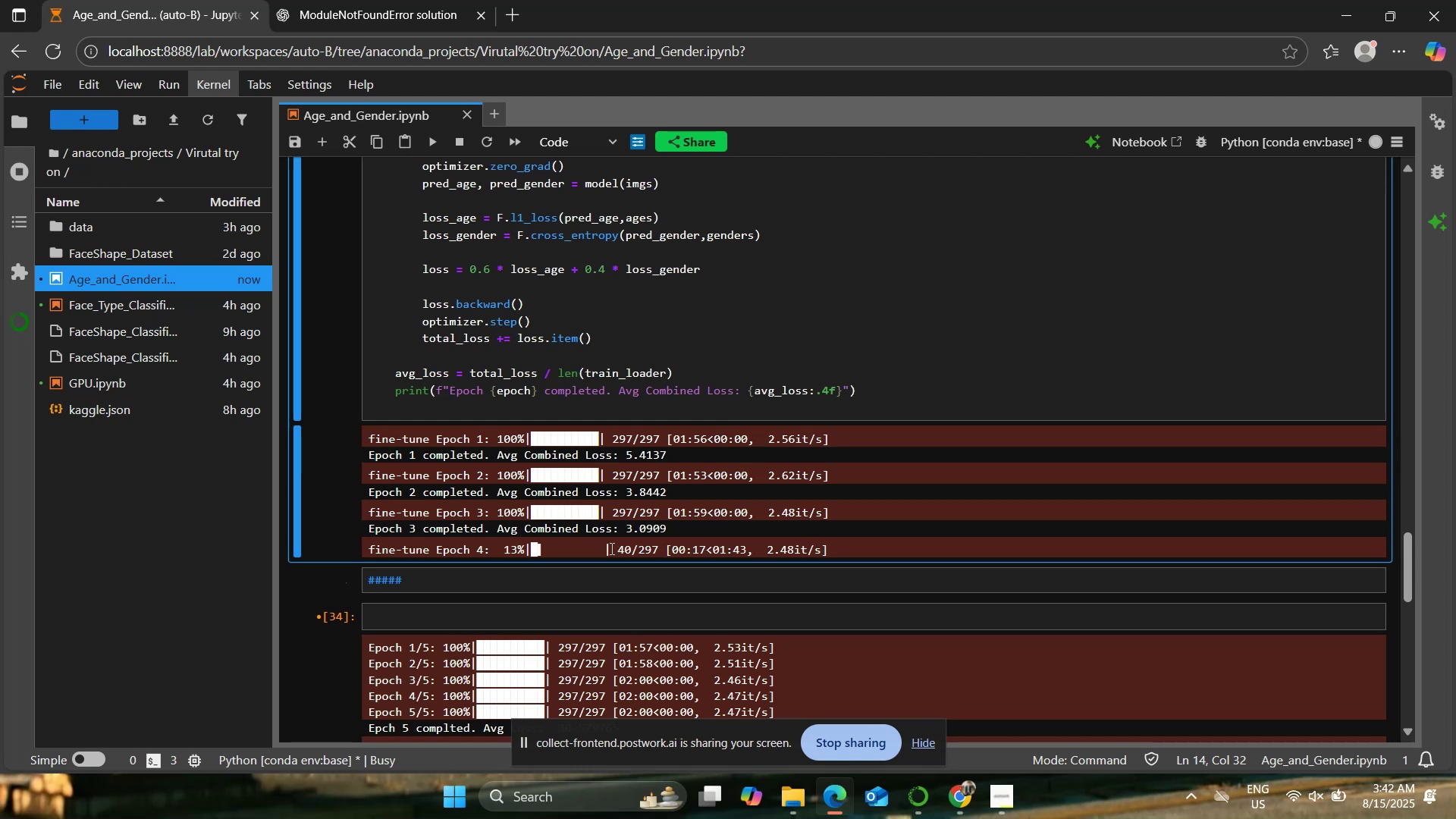 
wait(11.2)
 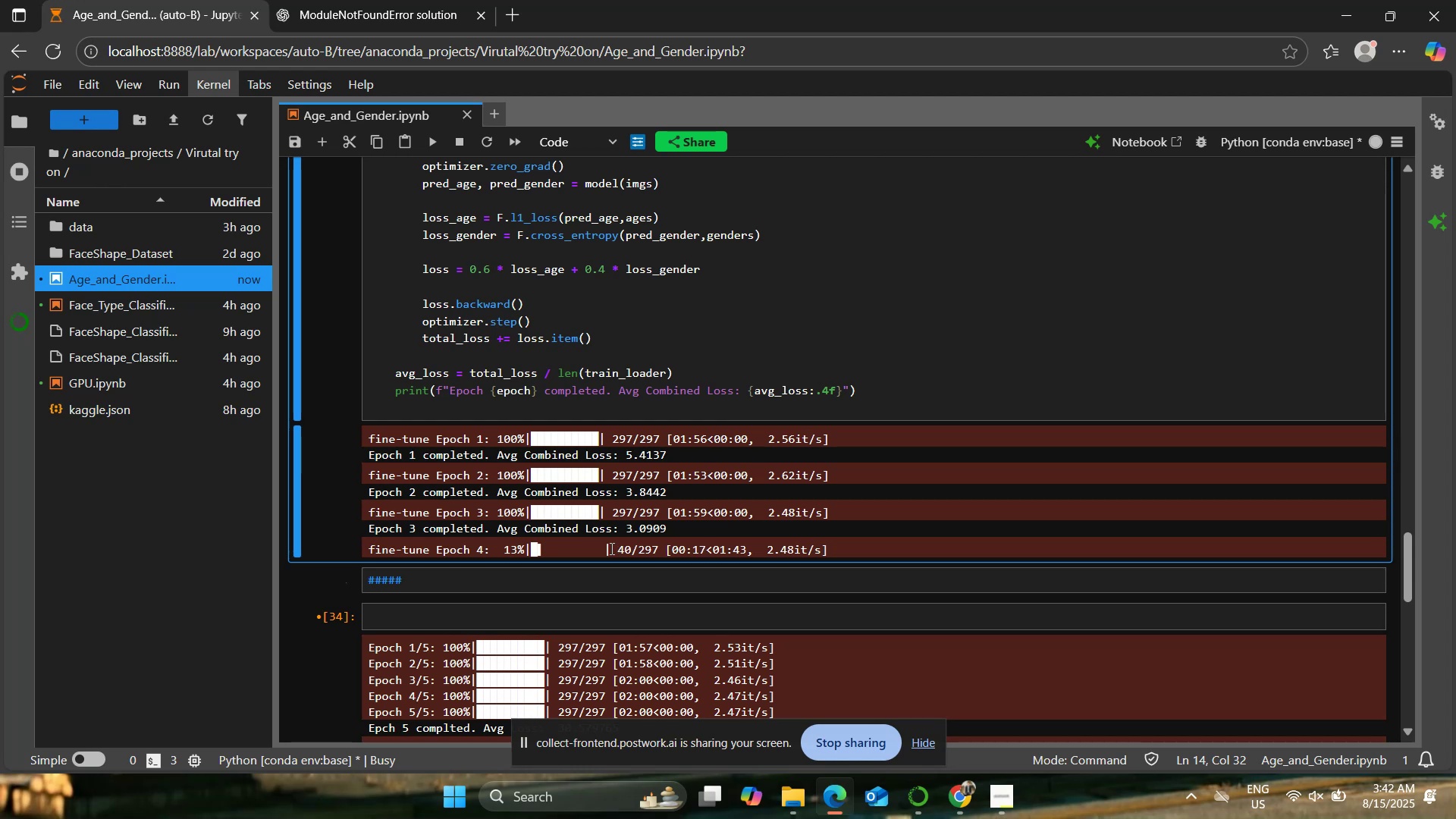 
type(AVG_COmbine_loss 3.00 dpicts waht accuracy 70%/)
key(Backspace)
type(?)
 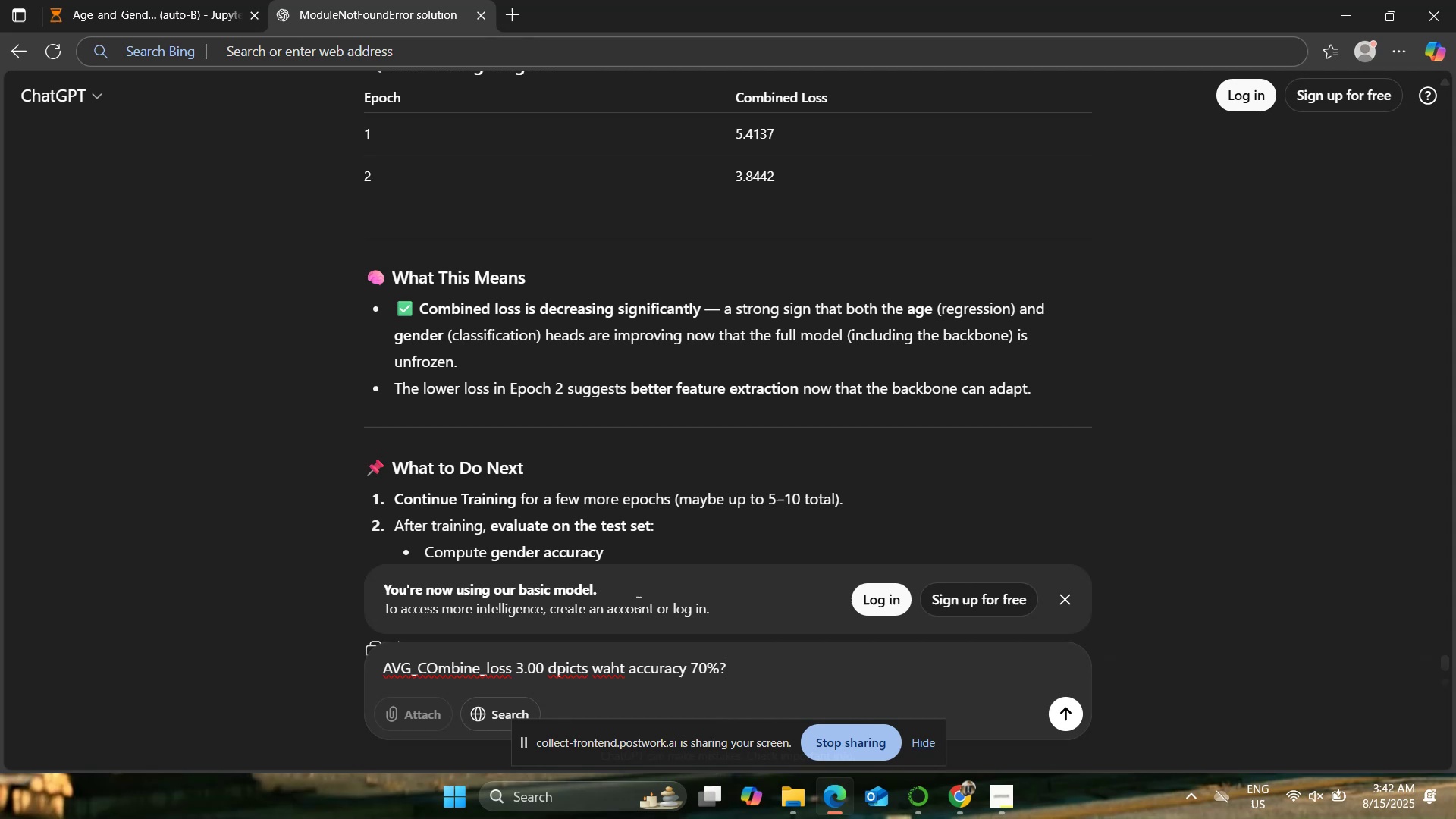 
 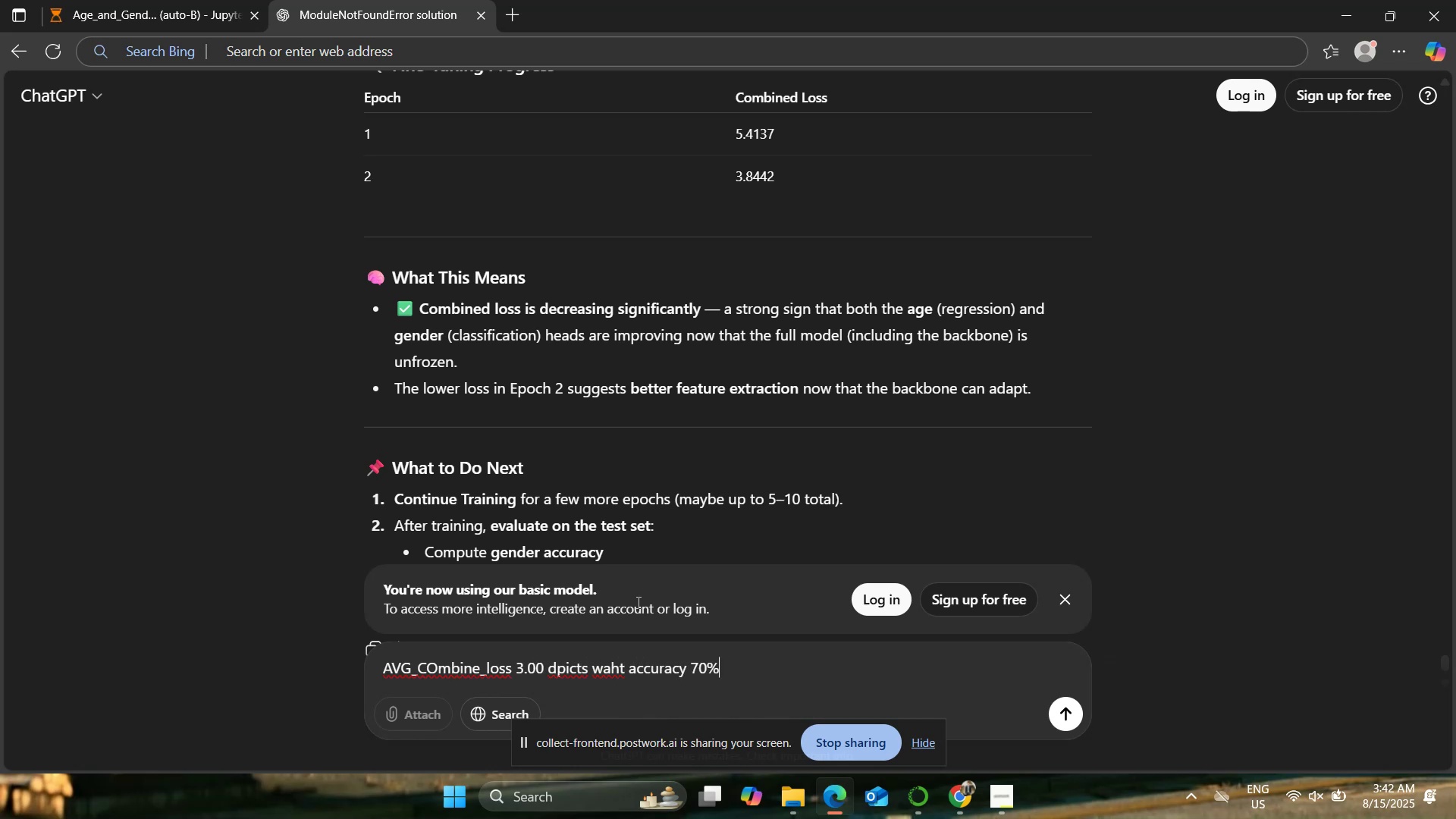 
key(Enter)
 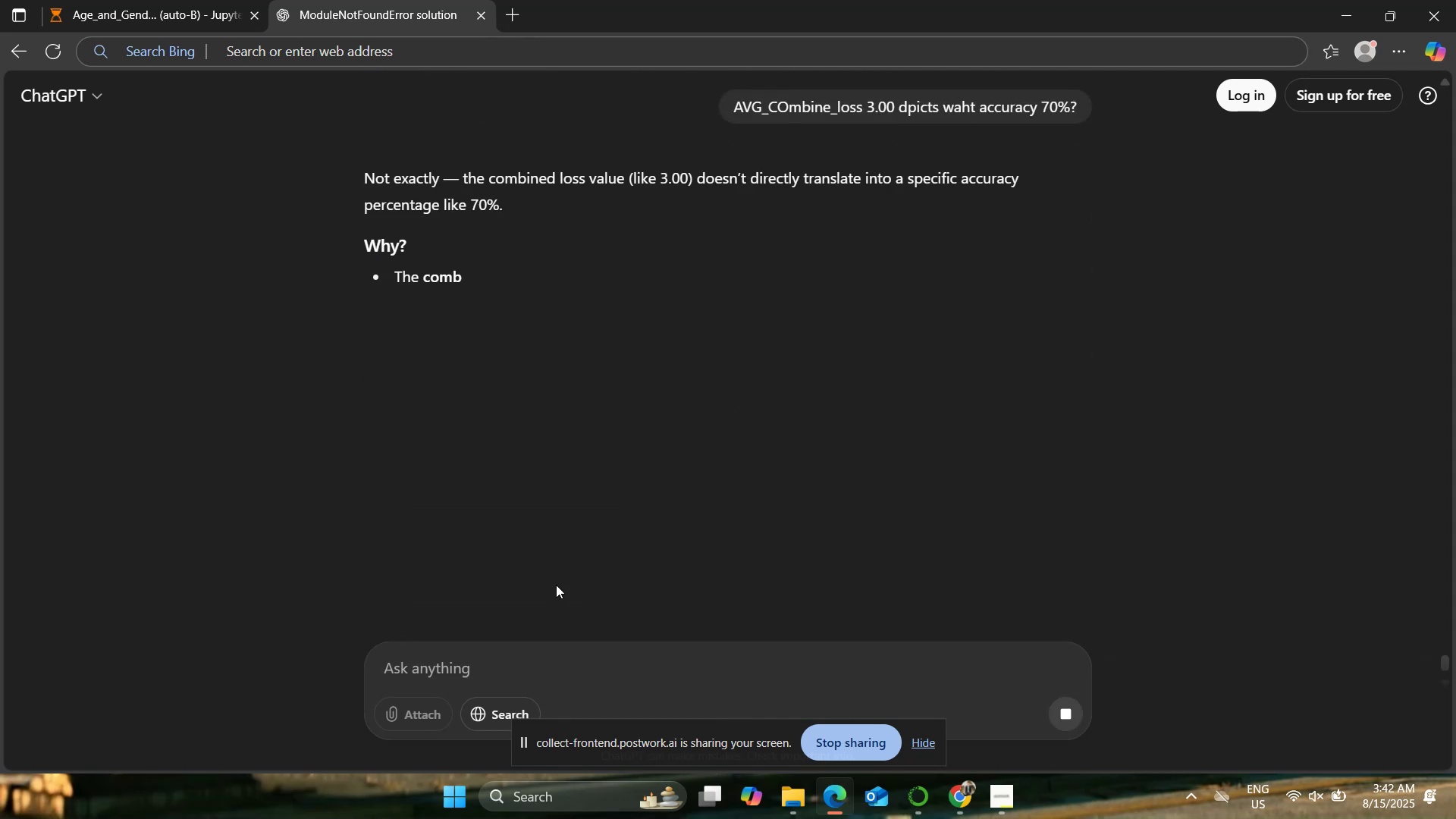 
wait(9.03)
 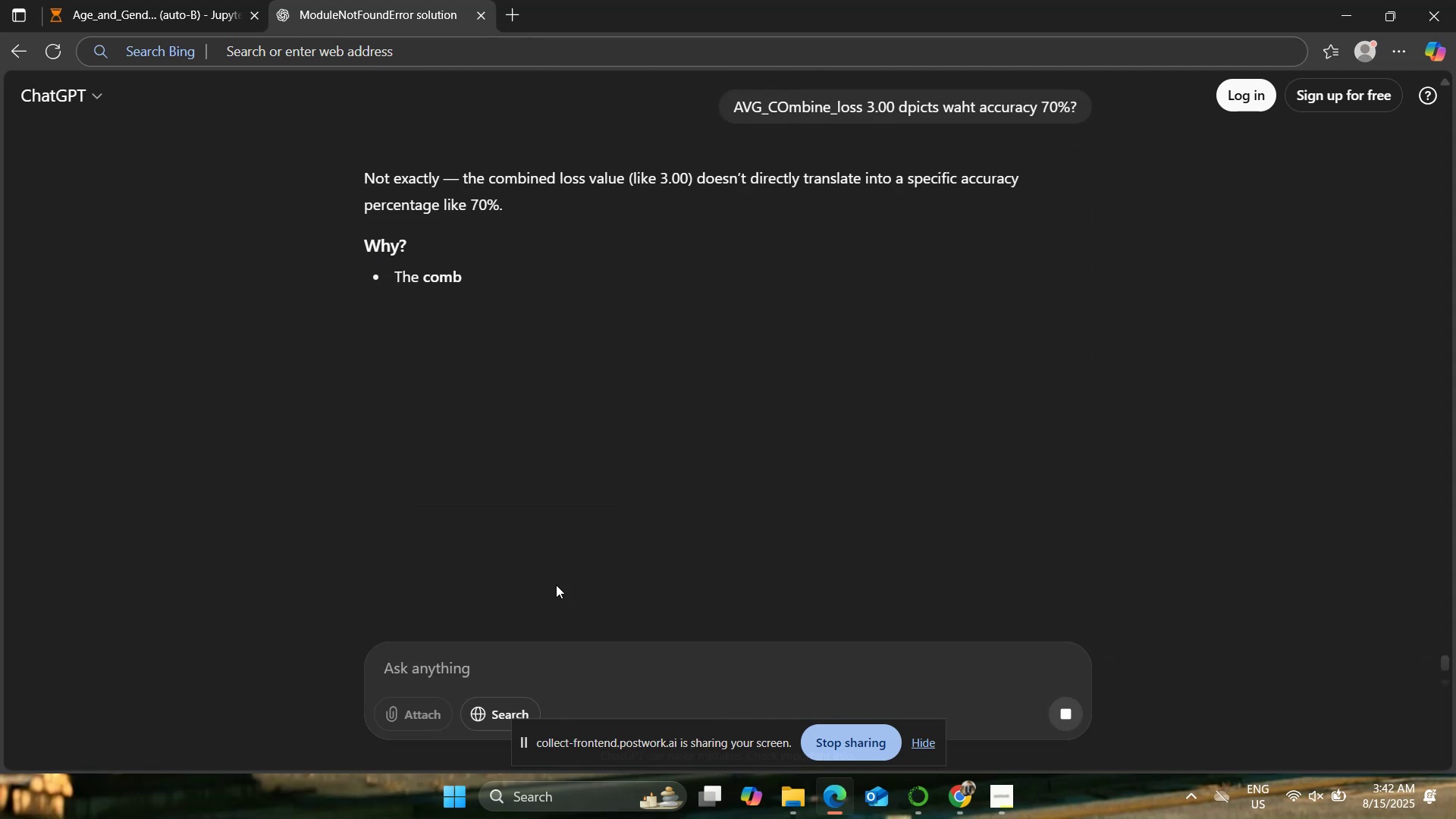 
scroll: coordinate [234, 278], scroll_direction: down, amount: 4.0
 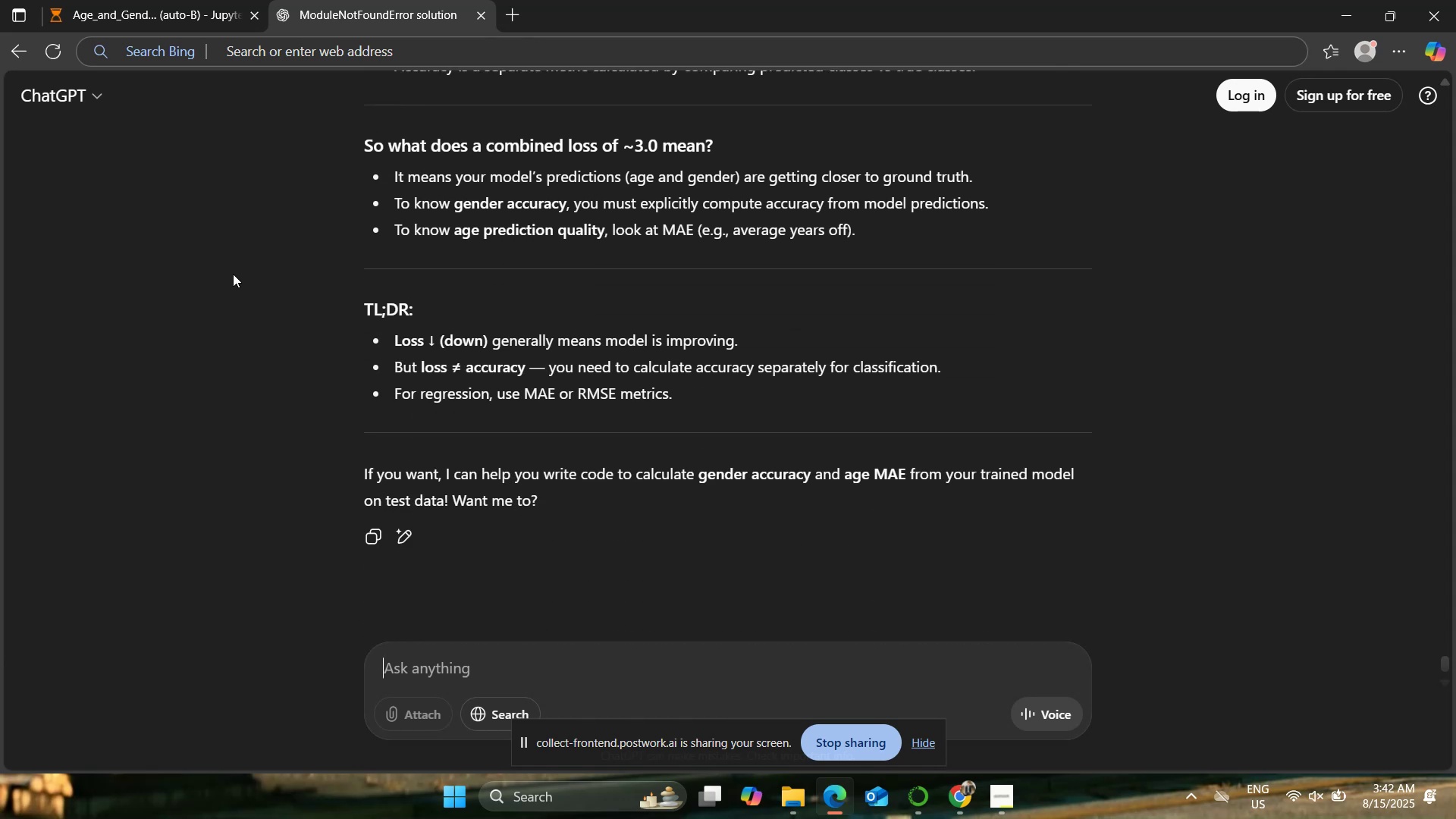 
left_click([121, 0])
 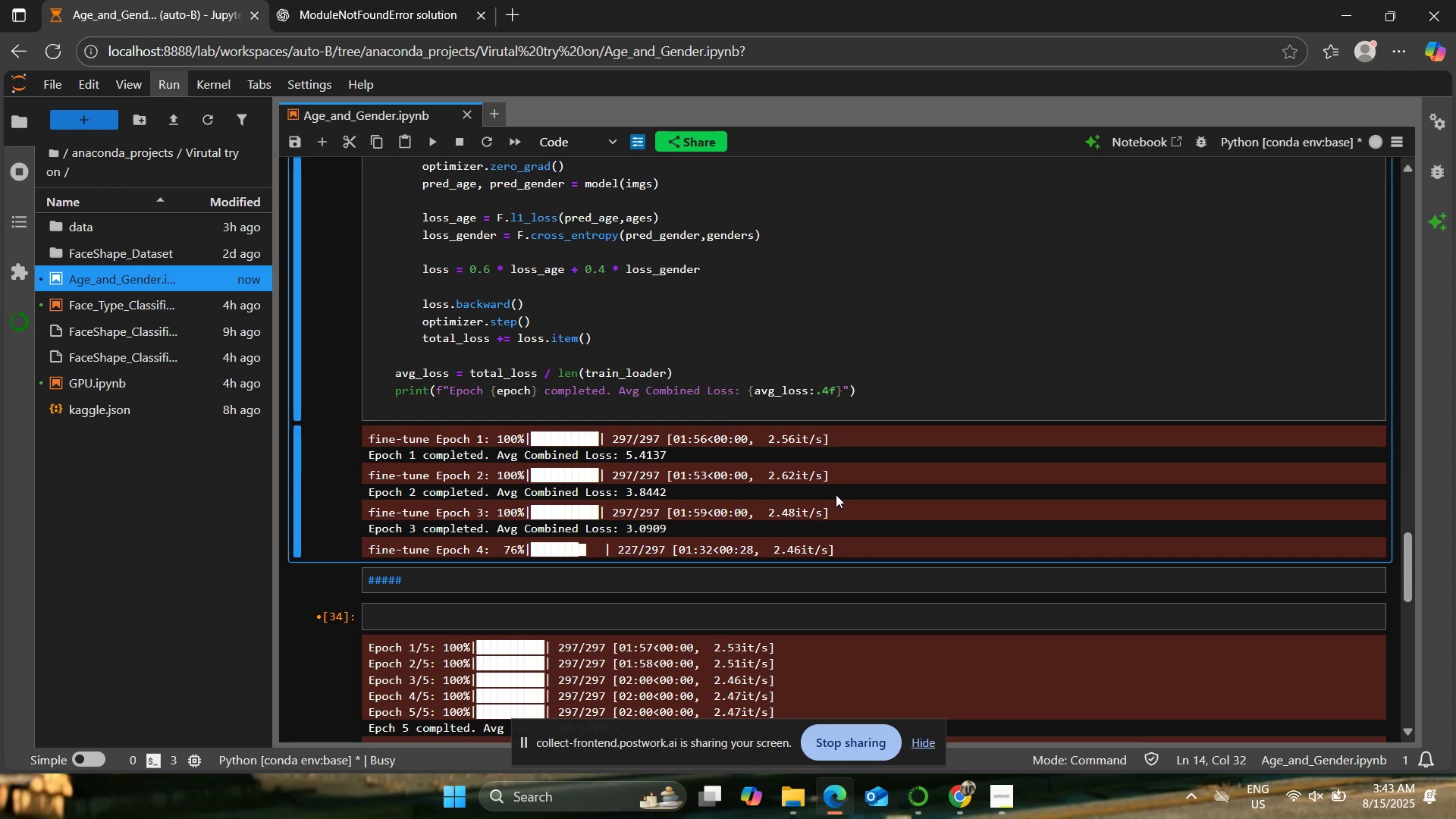 
wait(43.67)
 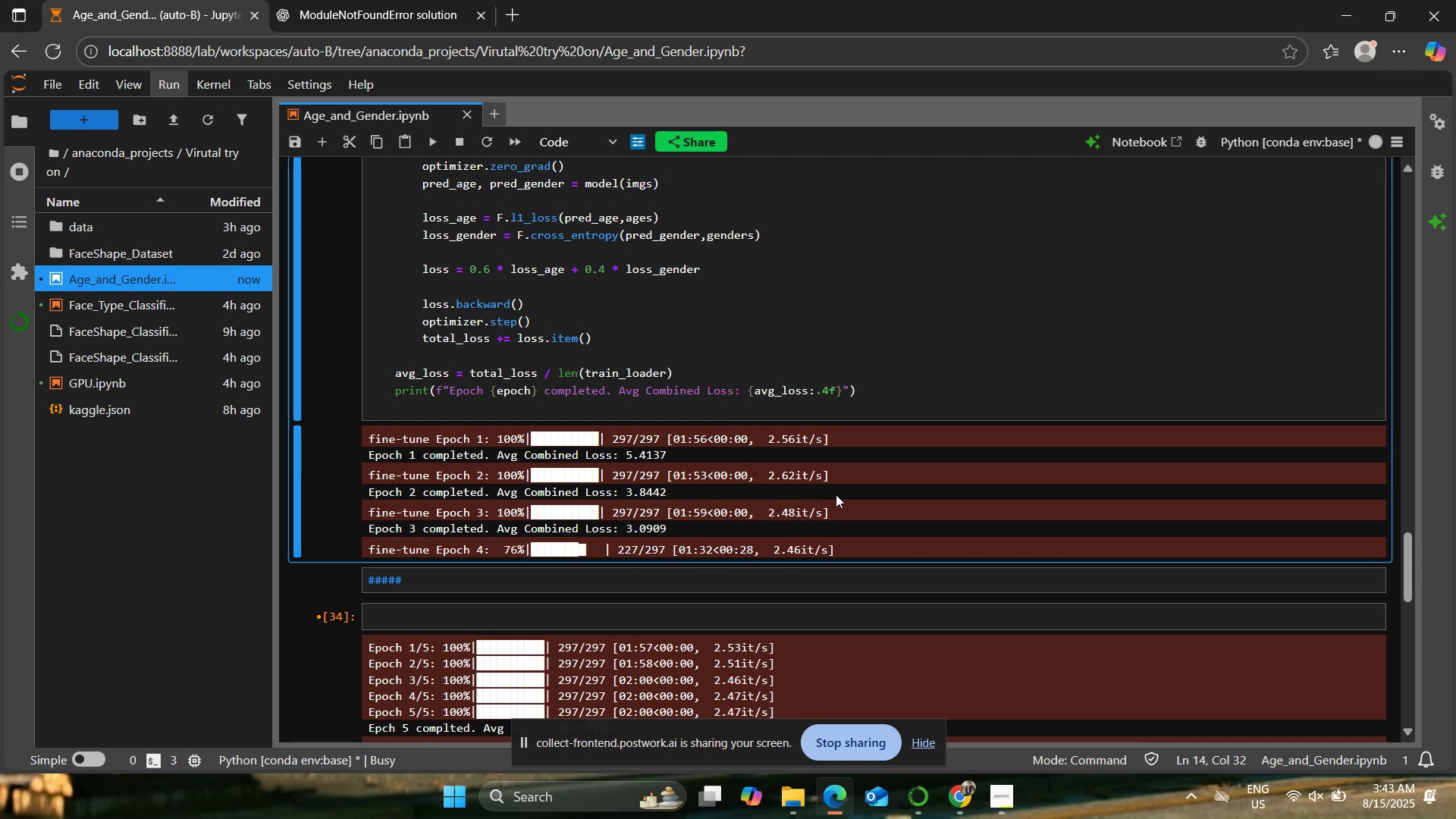 
left_click([358, 0])
 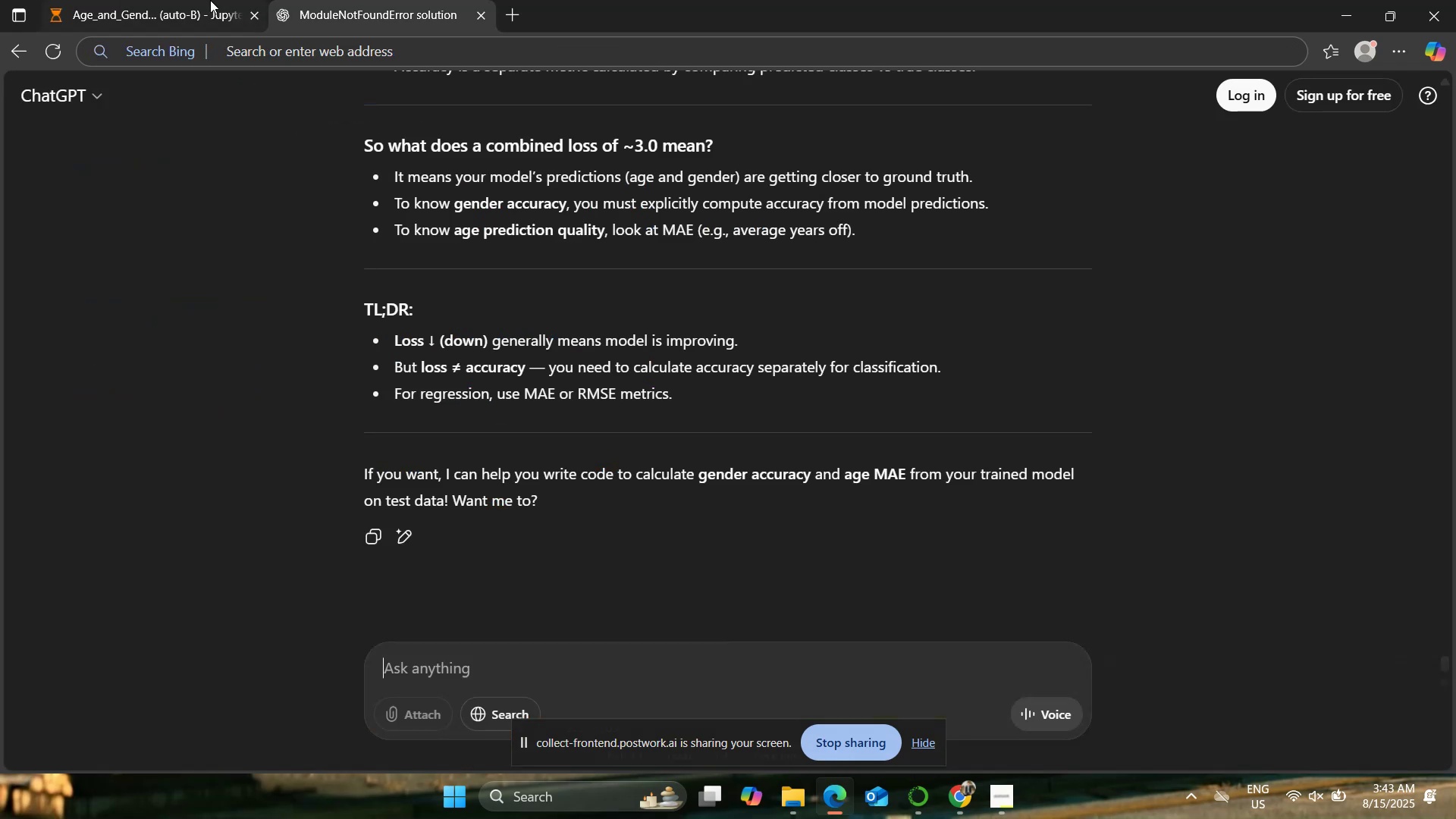 
left_click([211, 0])
 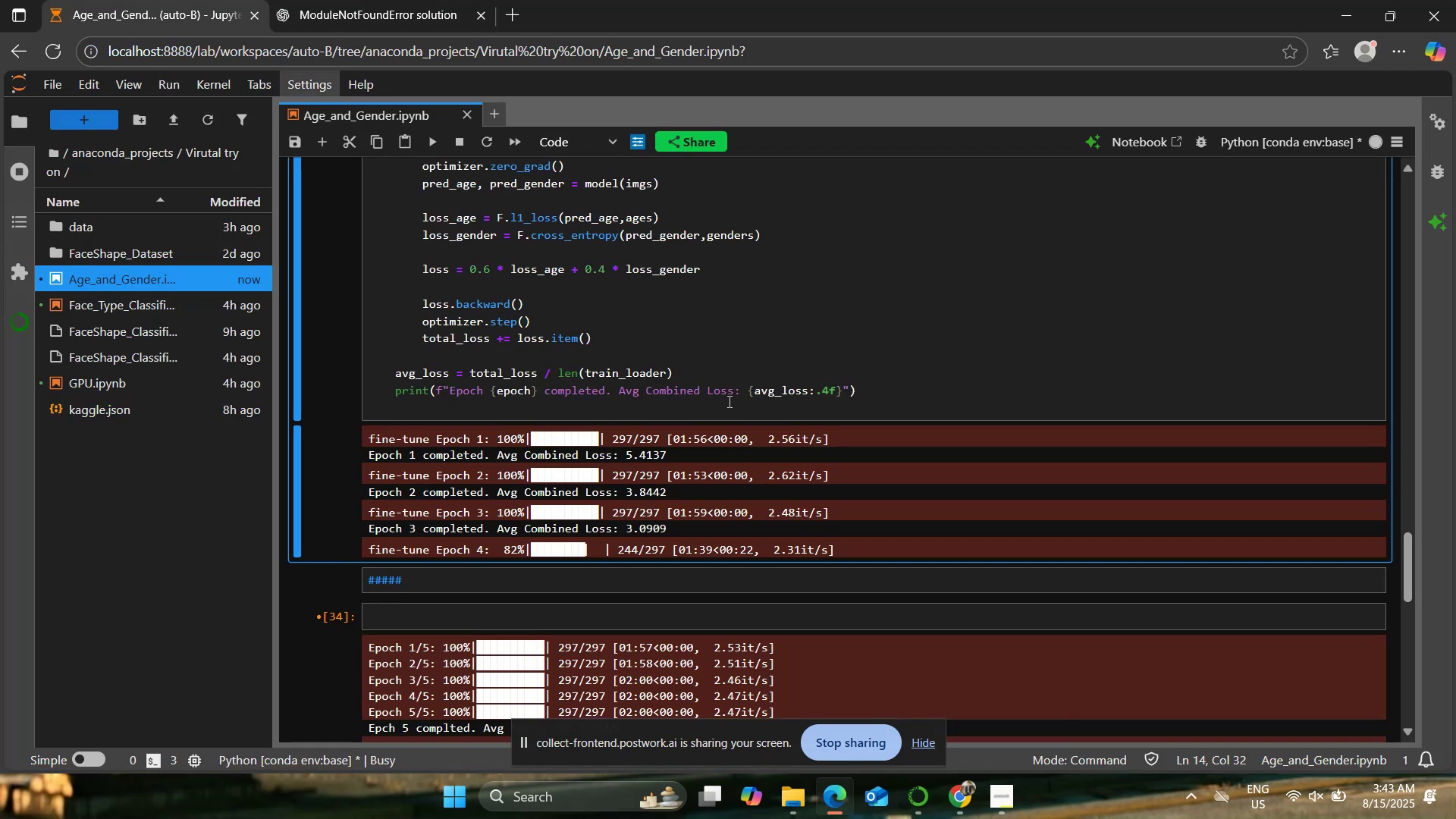 
scroll: coordinate [728, 401], scroll_direction: down, amount: 2.0
 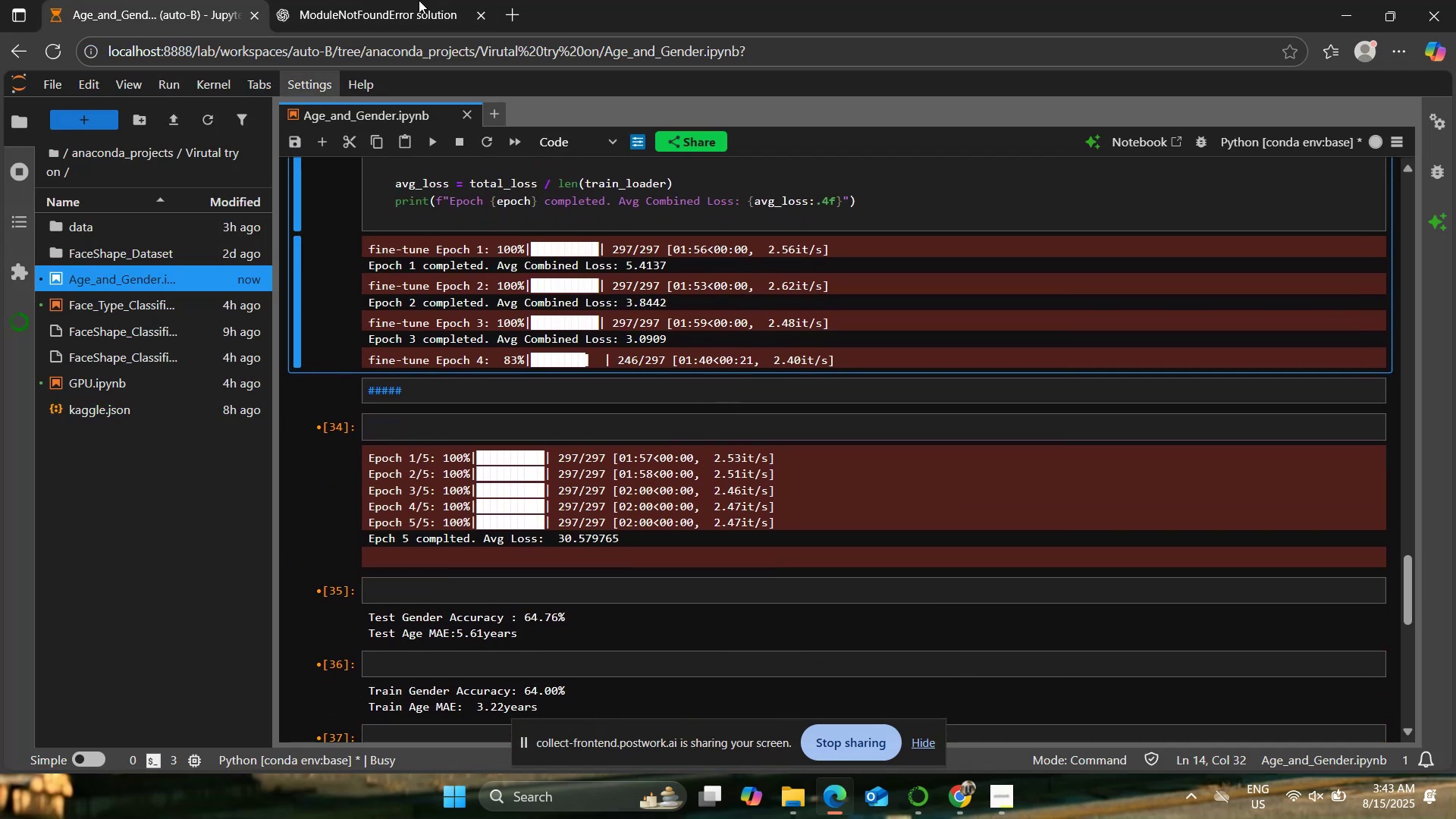 
left_click([360, 0])
 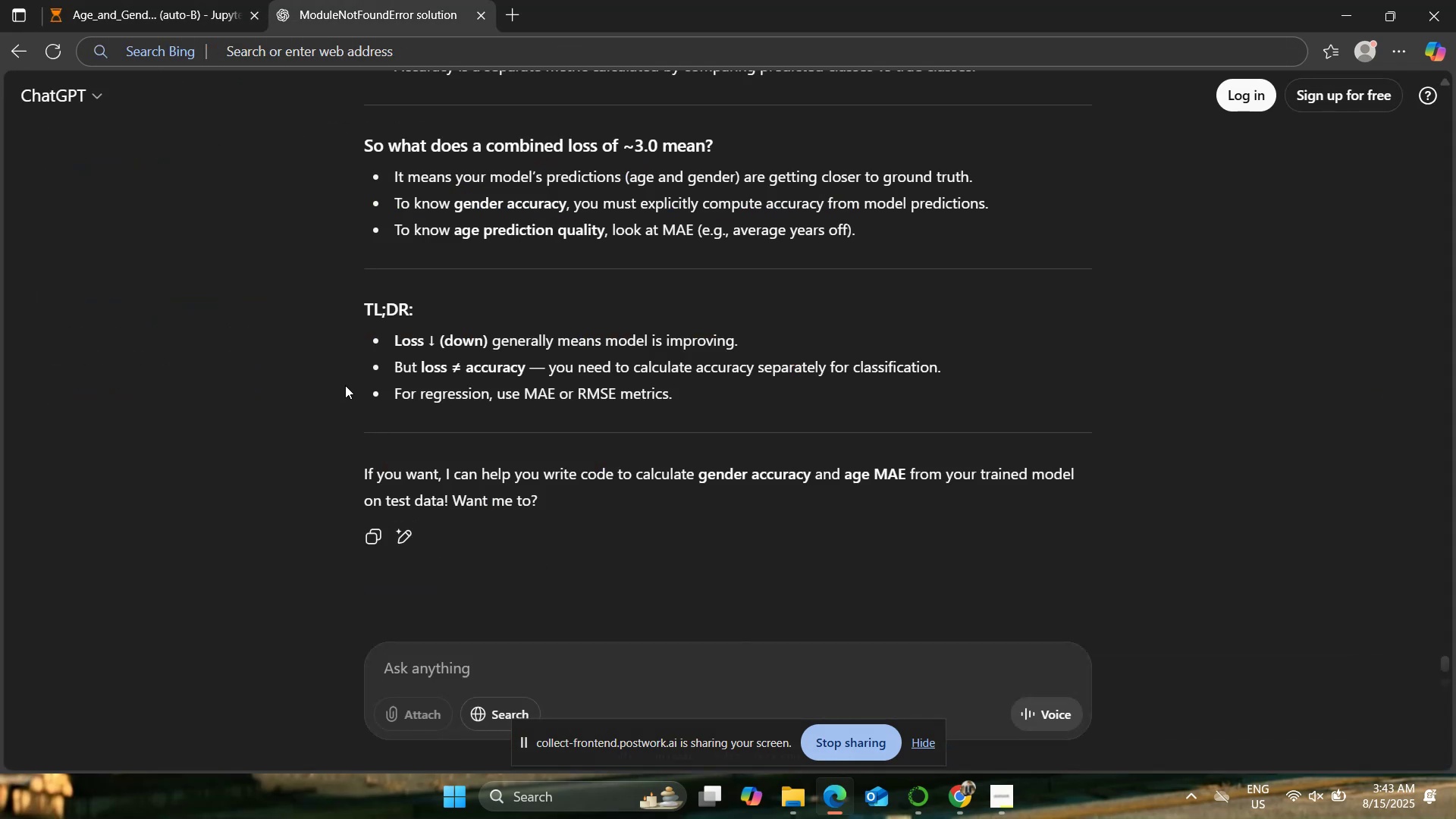 
left_click([210, 0])
 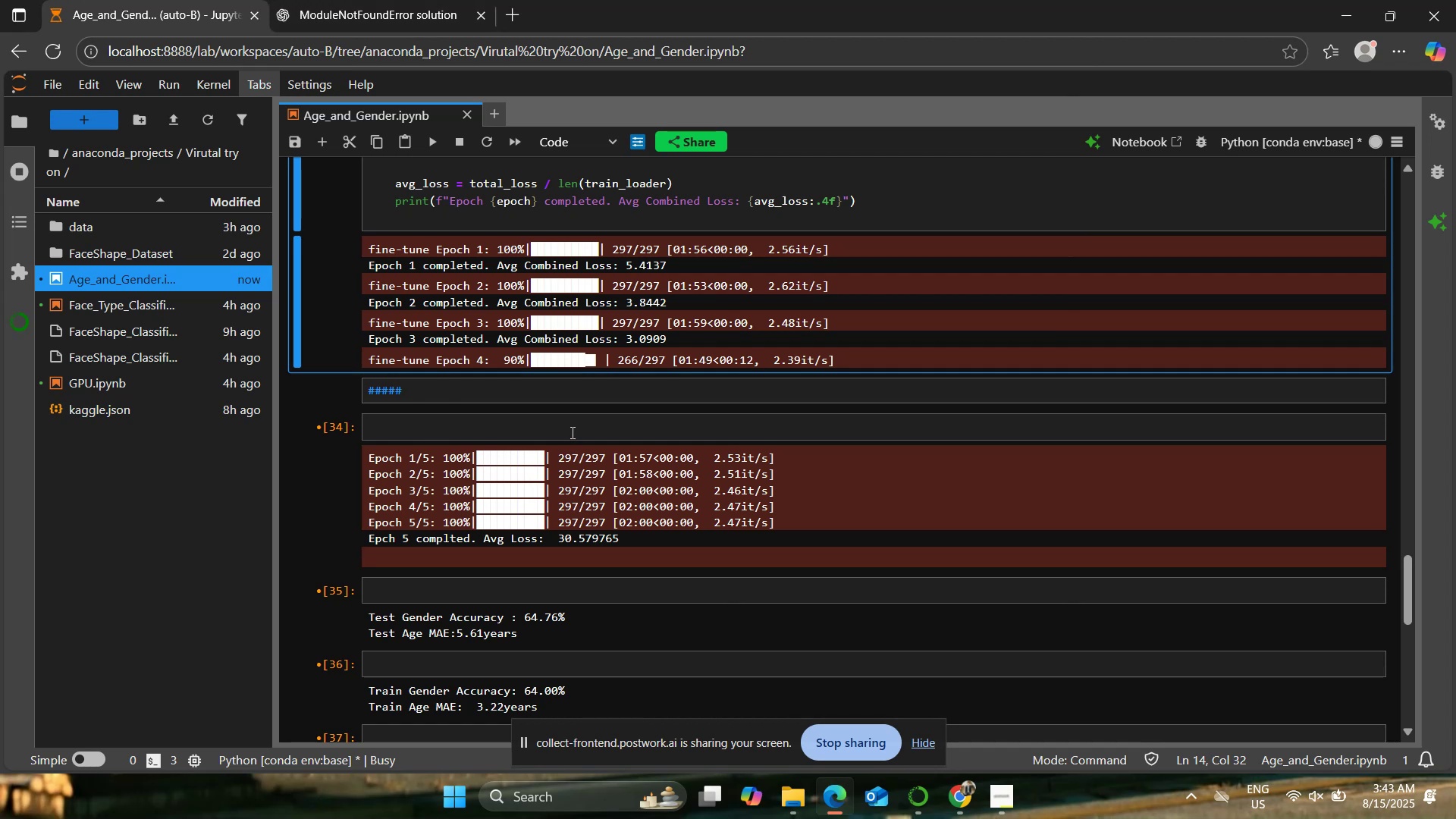 
wait(9.37)
 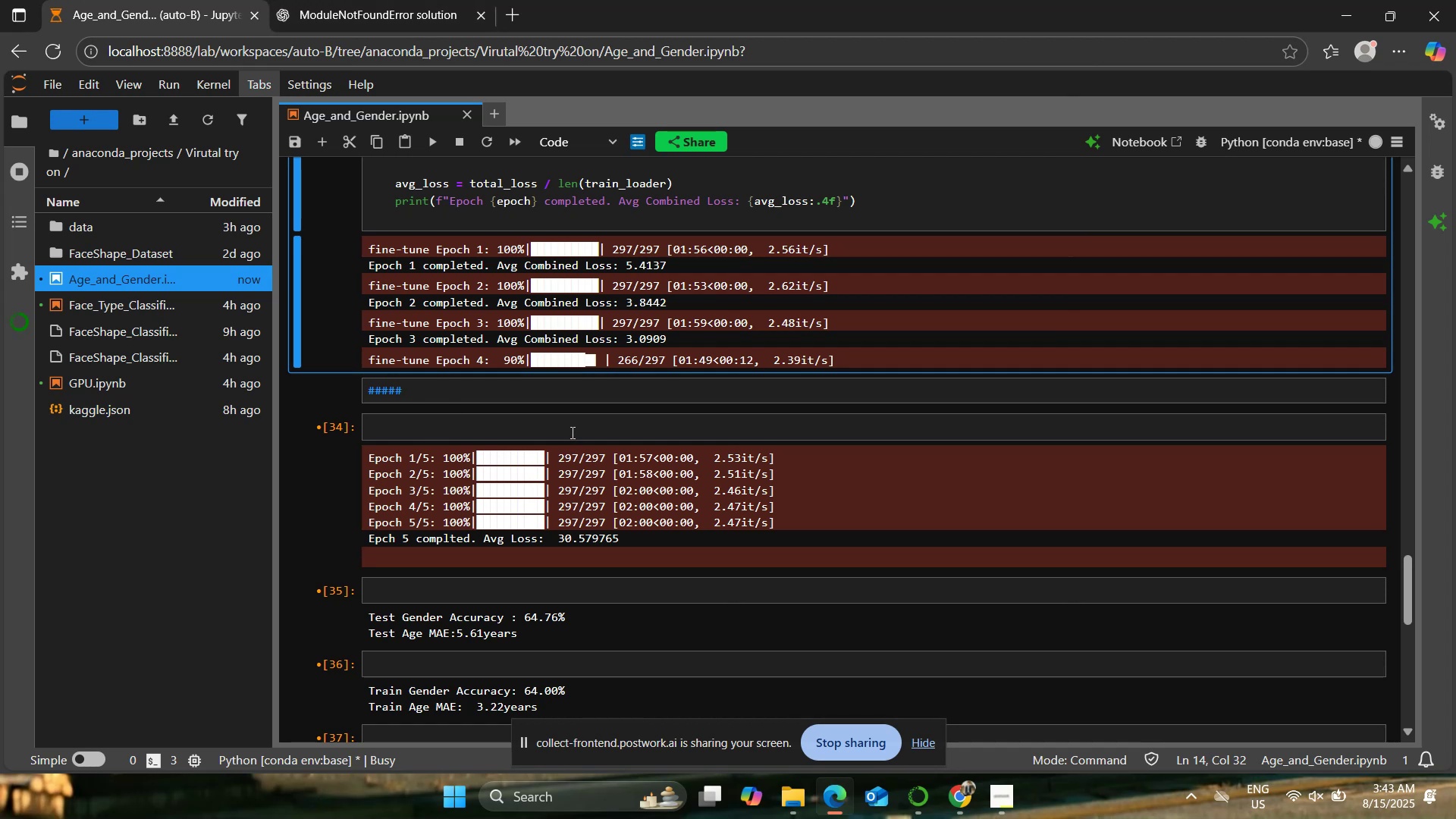 
left_click([842, 788])
 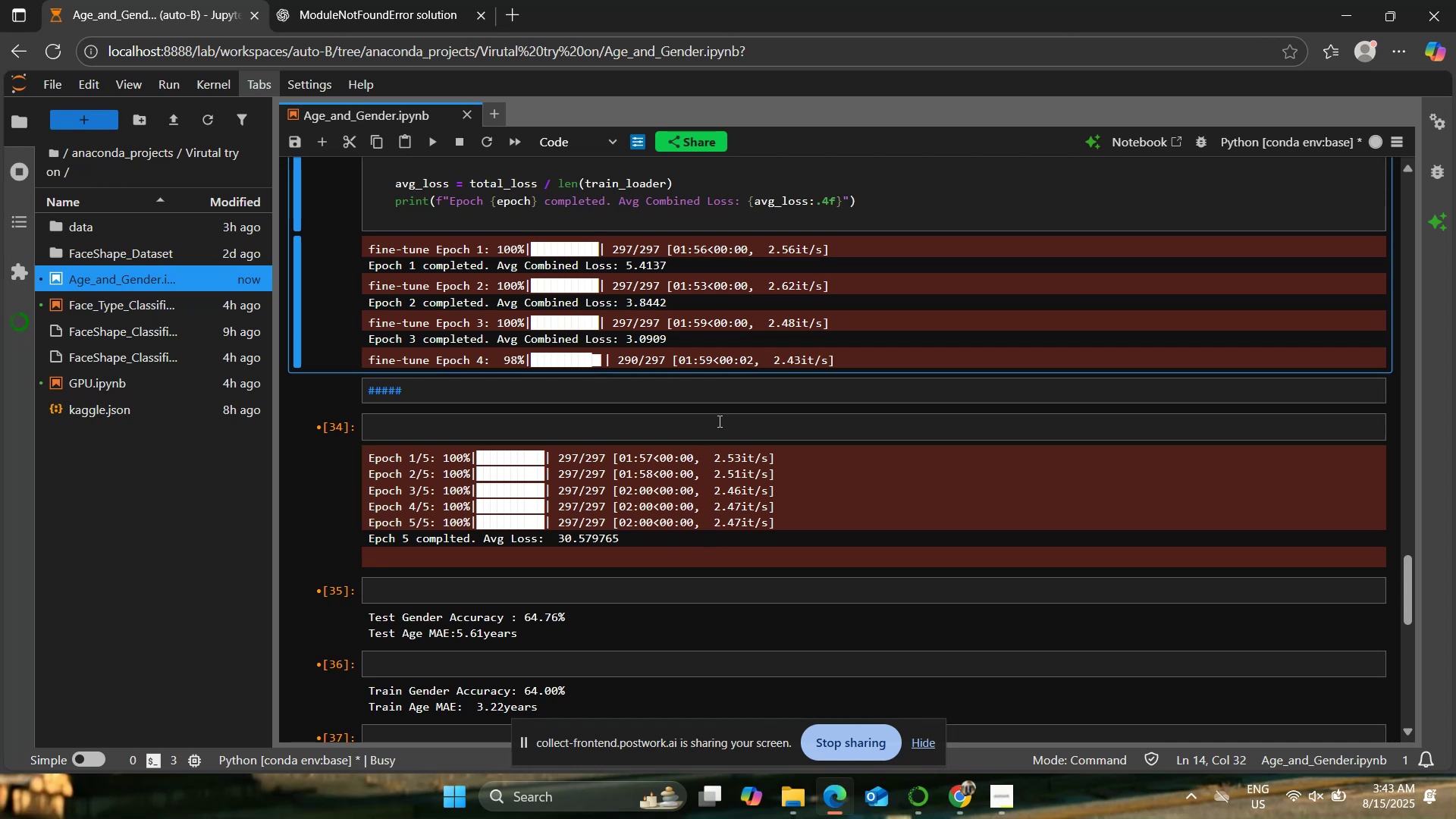 
wait(10.05)
 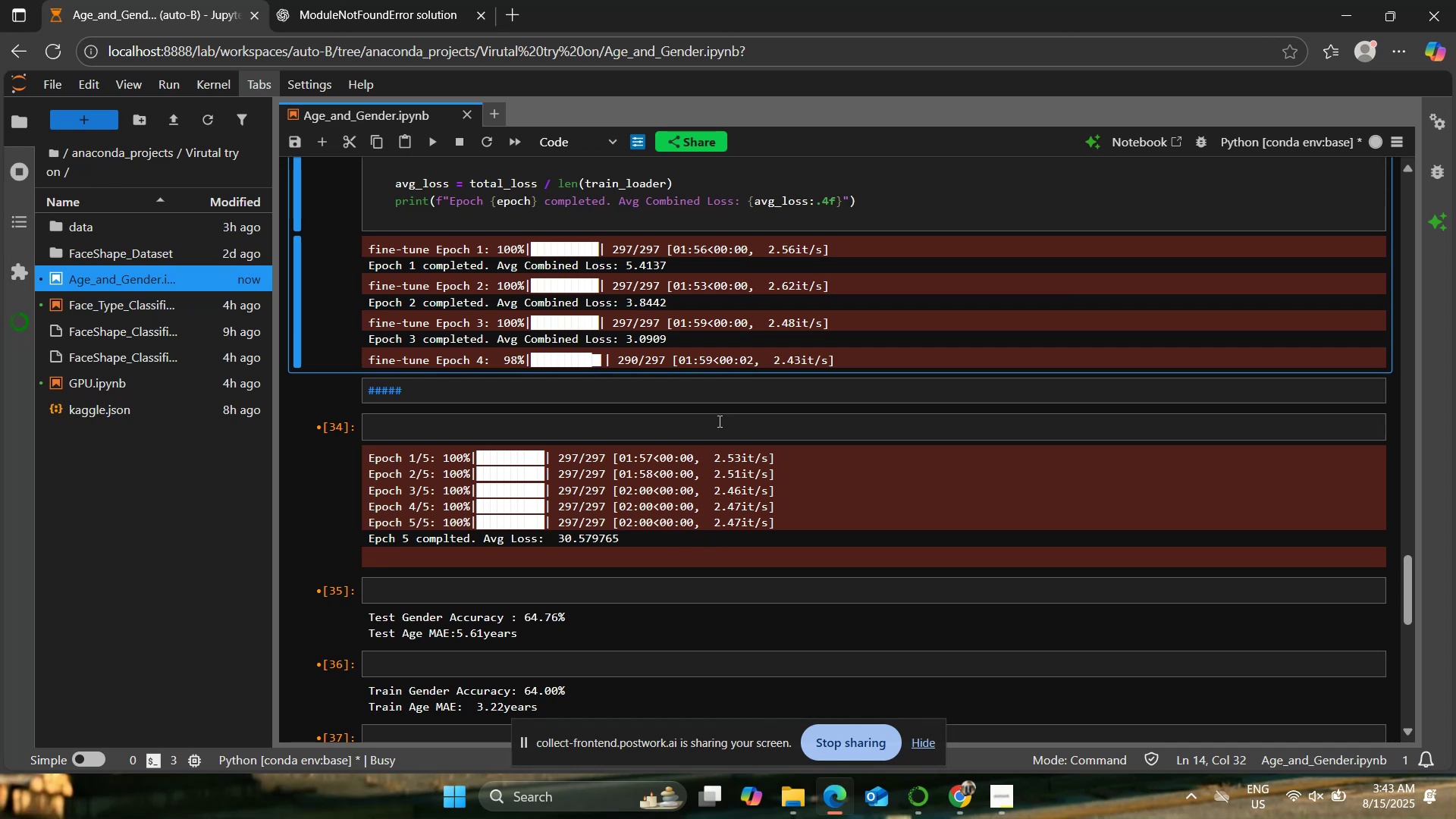 
scroll: coordinate [645, 429], scroll_direction: up, amount: 1.0
 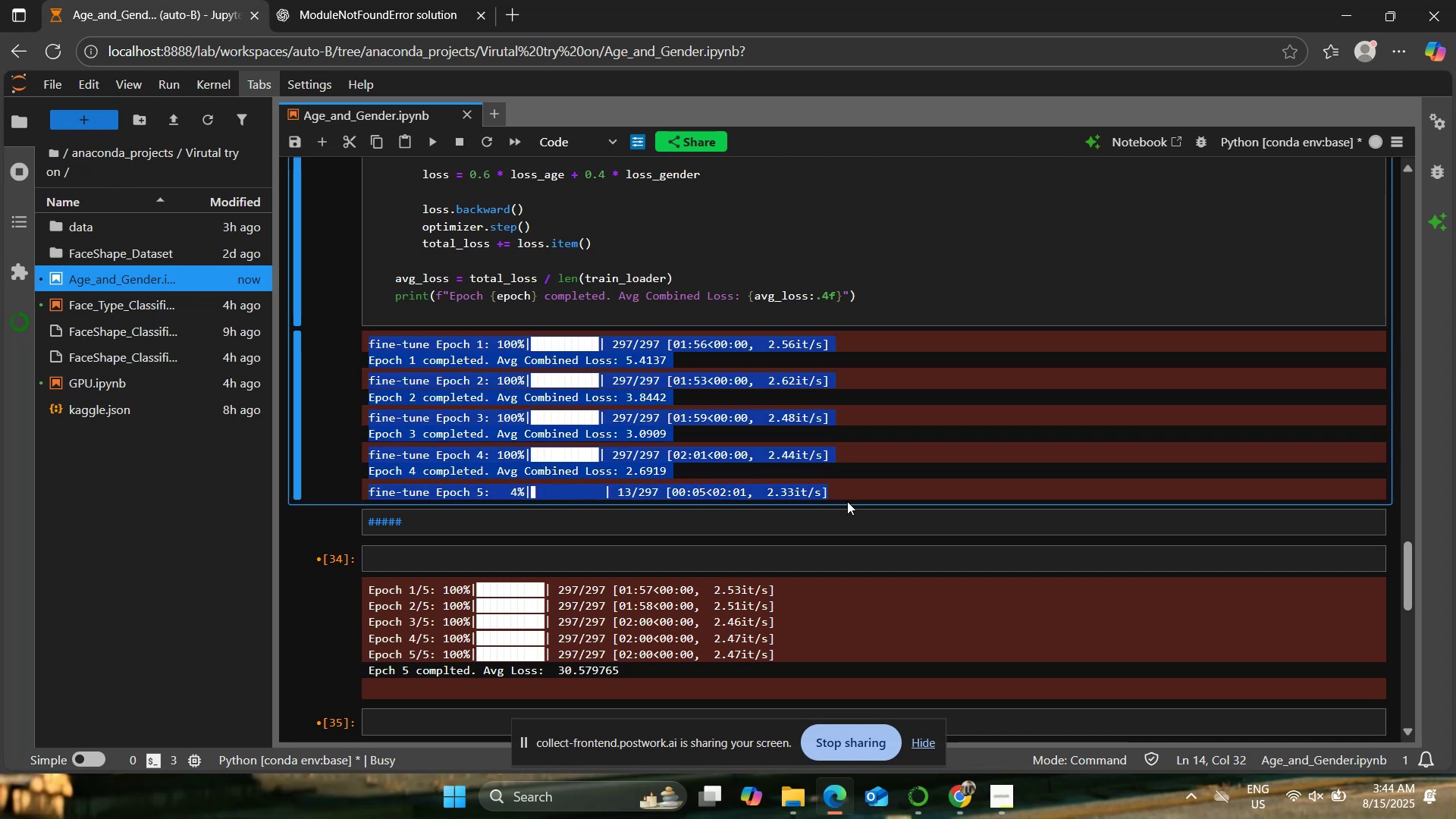 
left_click([736, 477])
 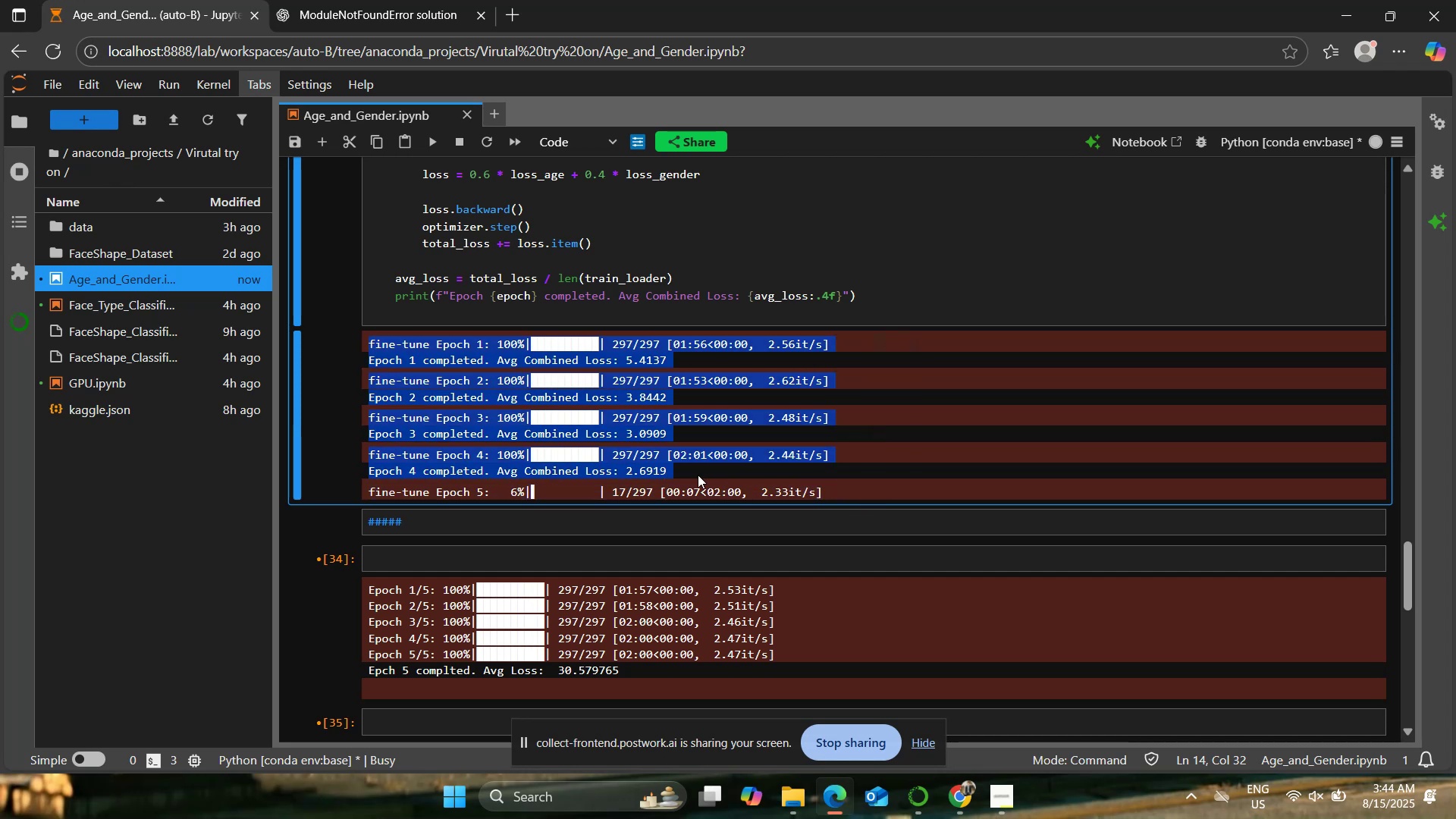 
left_click([671, 474])
 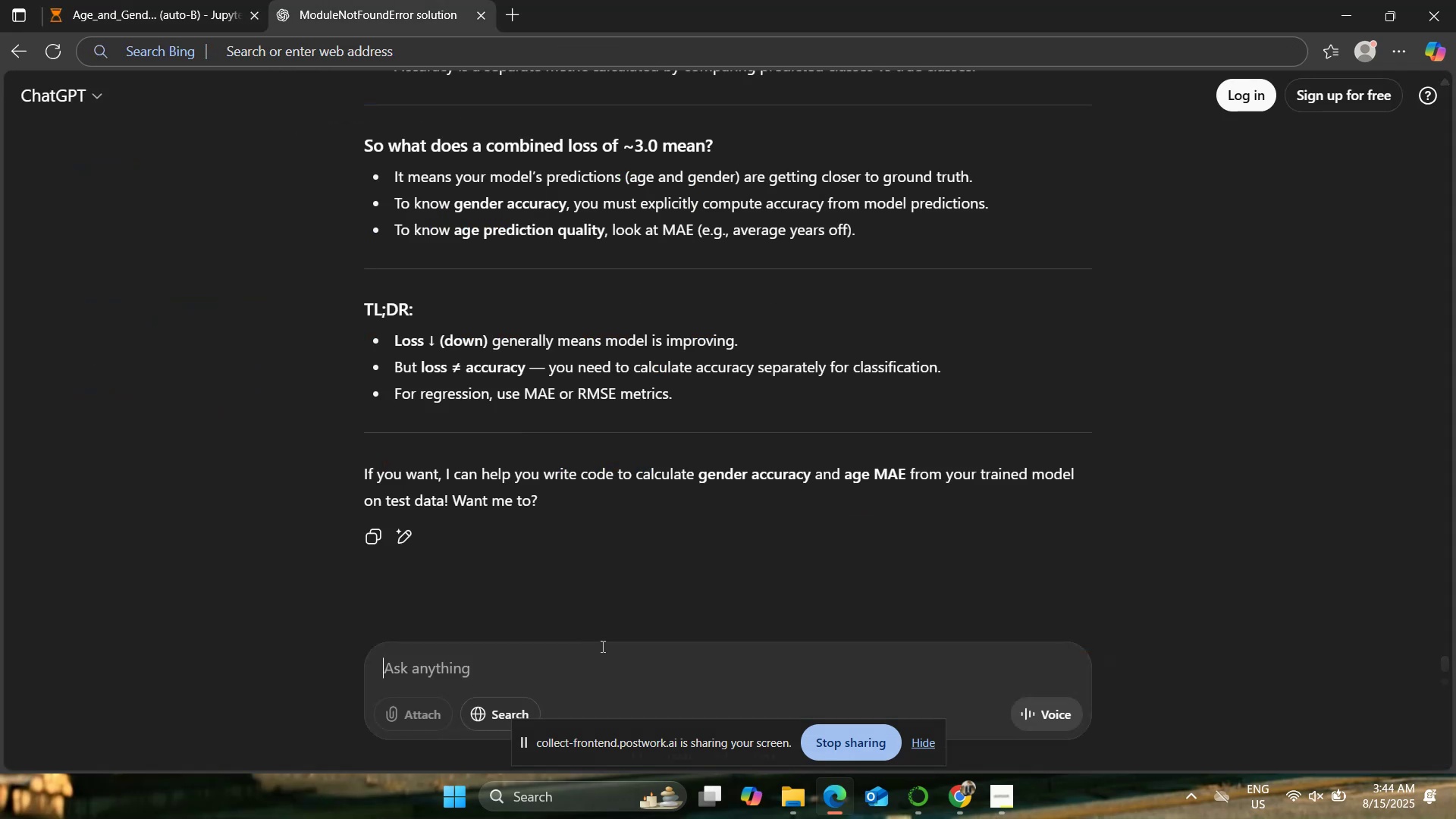 
wait(7.64)
 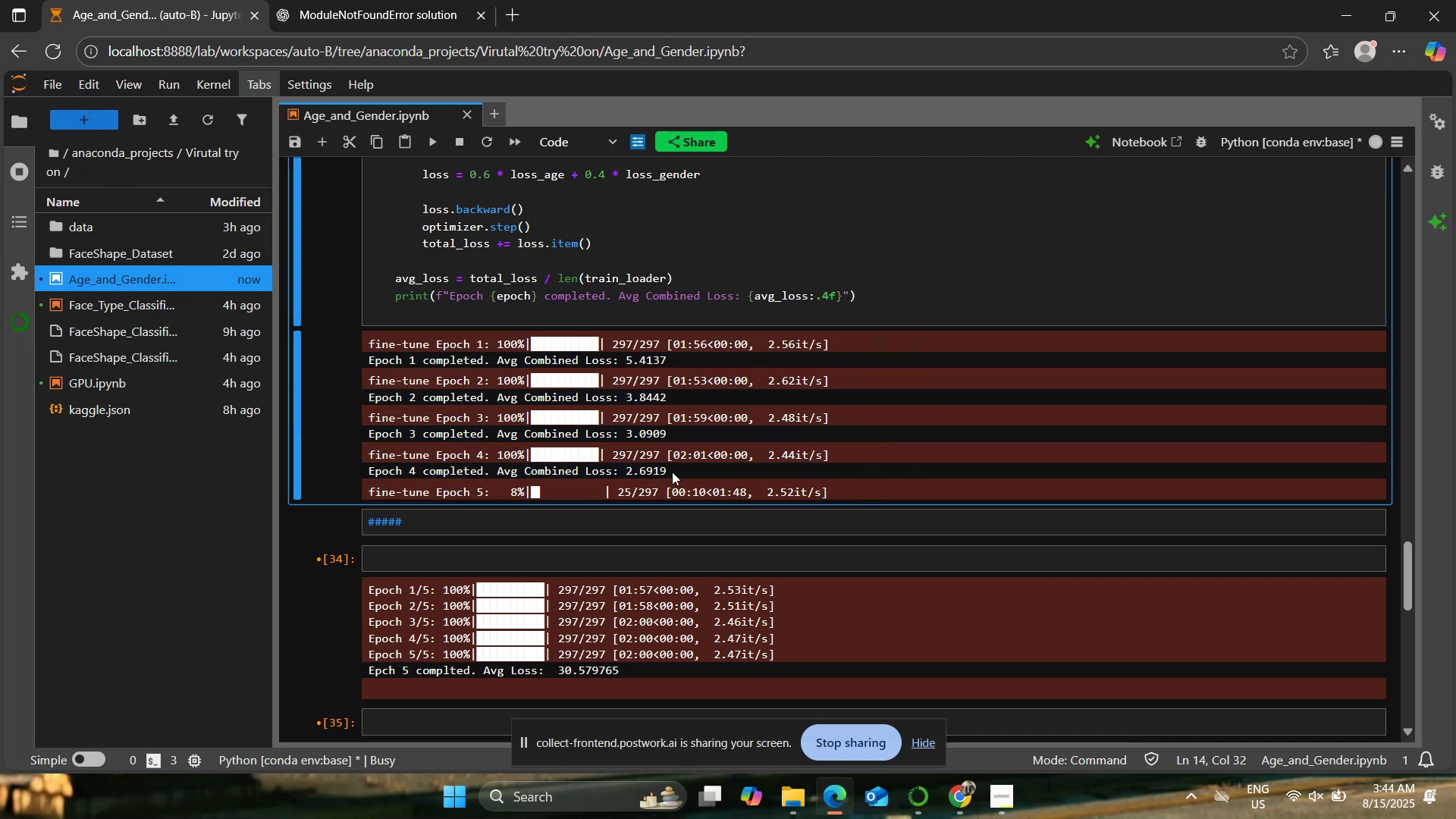 
type(so in this step why are combing back both into one model rigt)
key(Backspace)
type(ht?)
 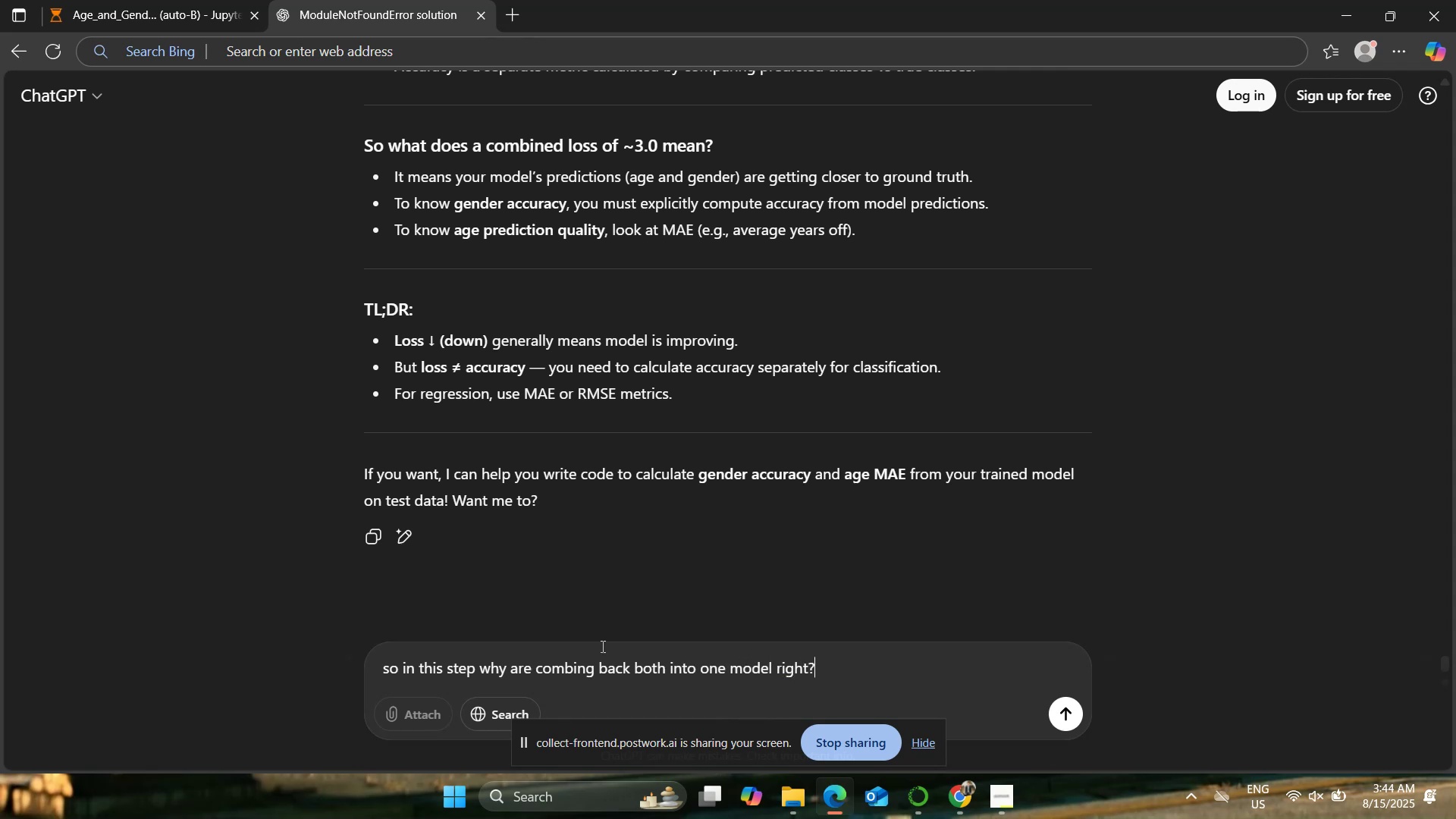 
key(Enter)
 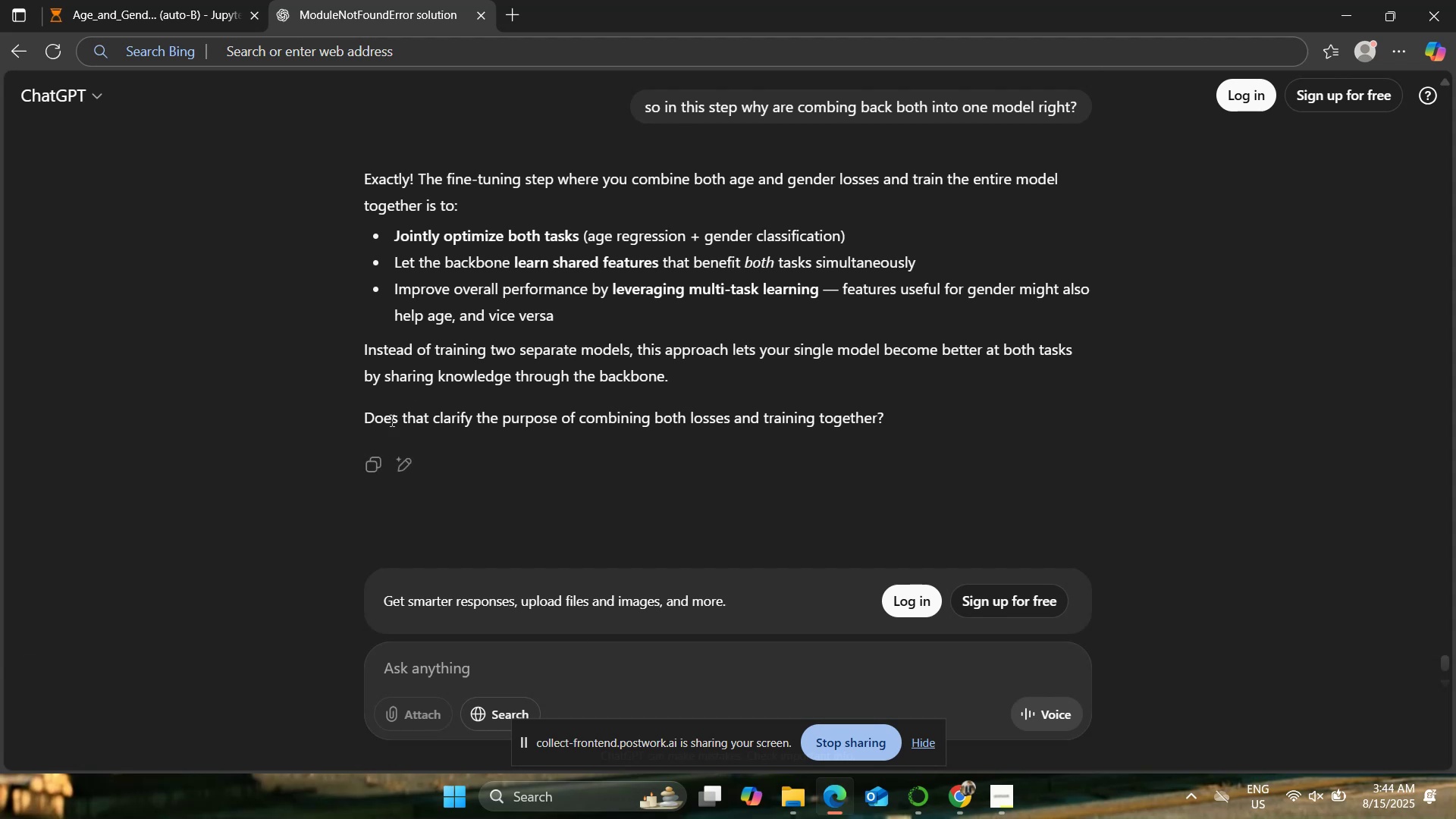 
wait(5.58)
 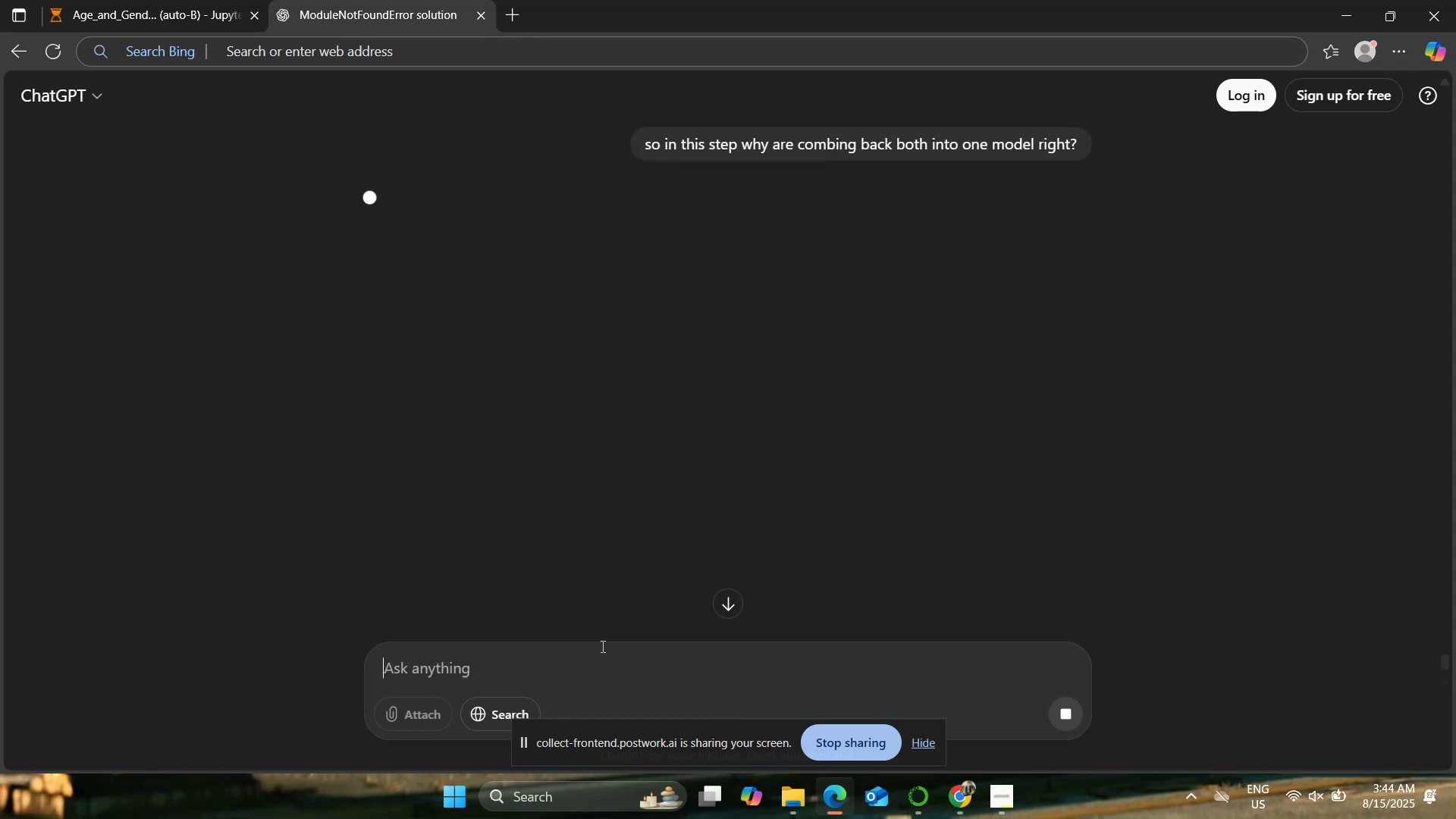 
type(so this setup is called multi layered bakboen system?)
 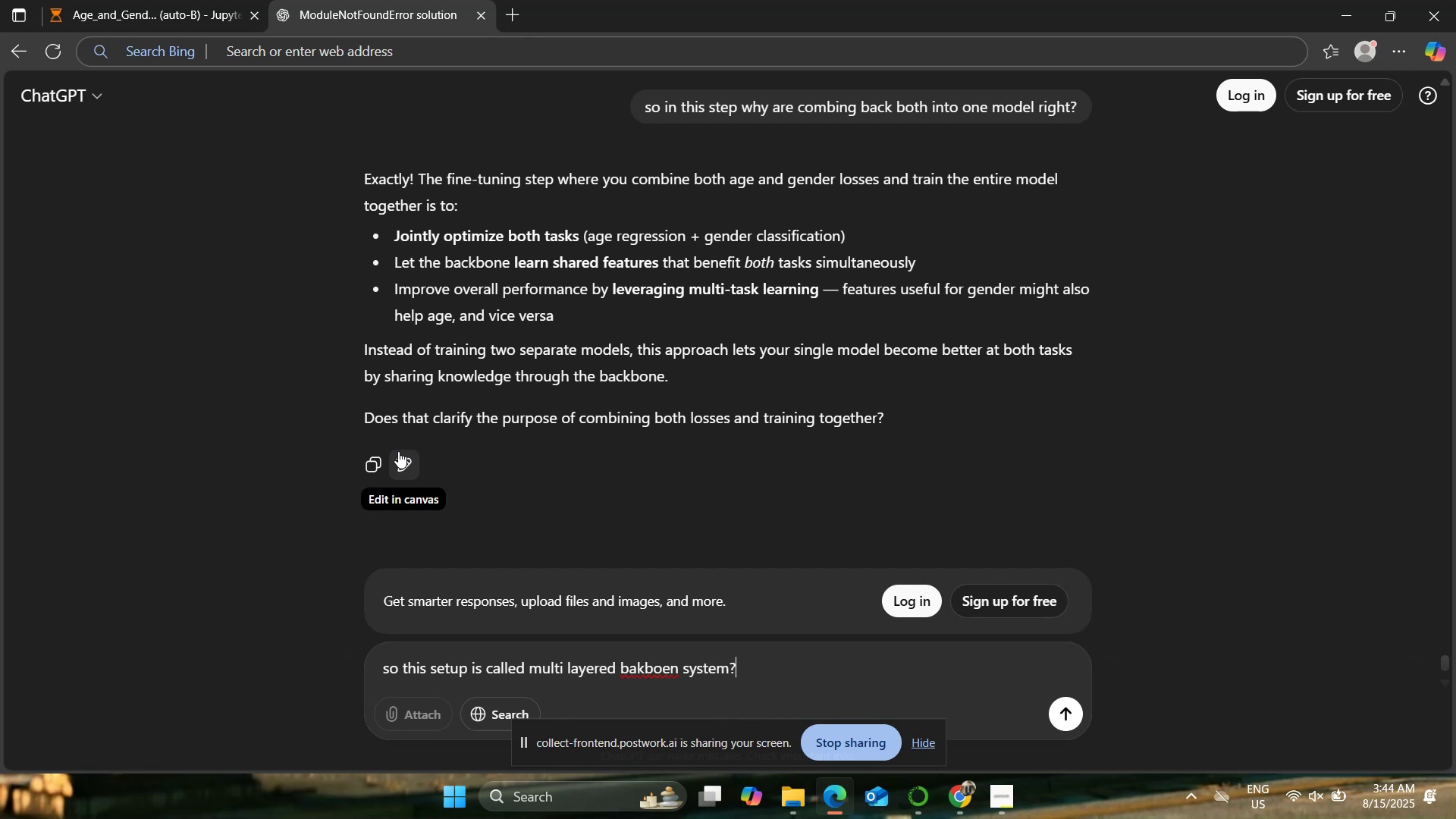 
key(Enter)
 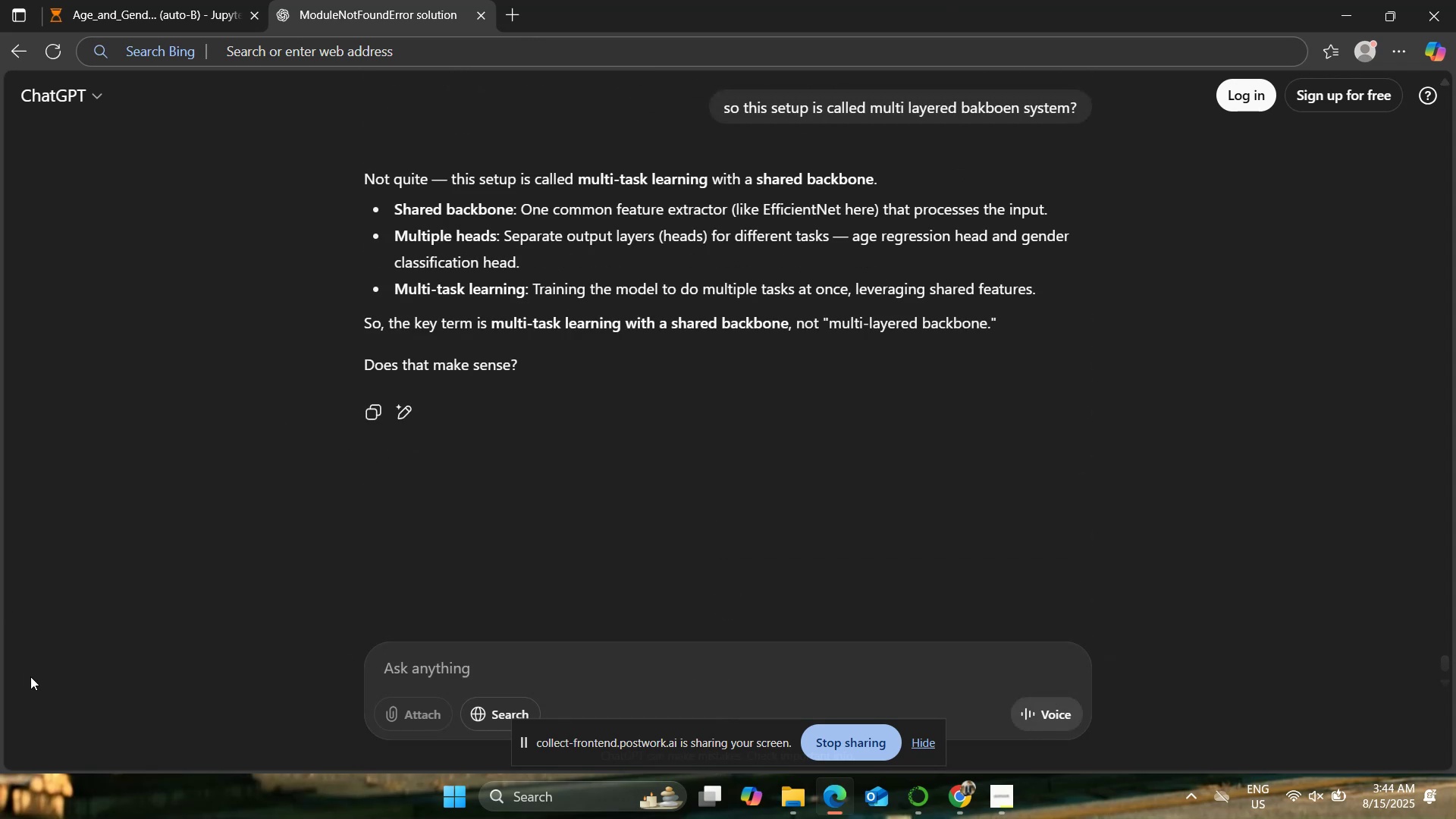 
wait(6.23)
 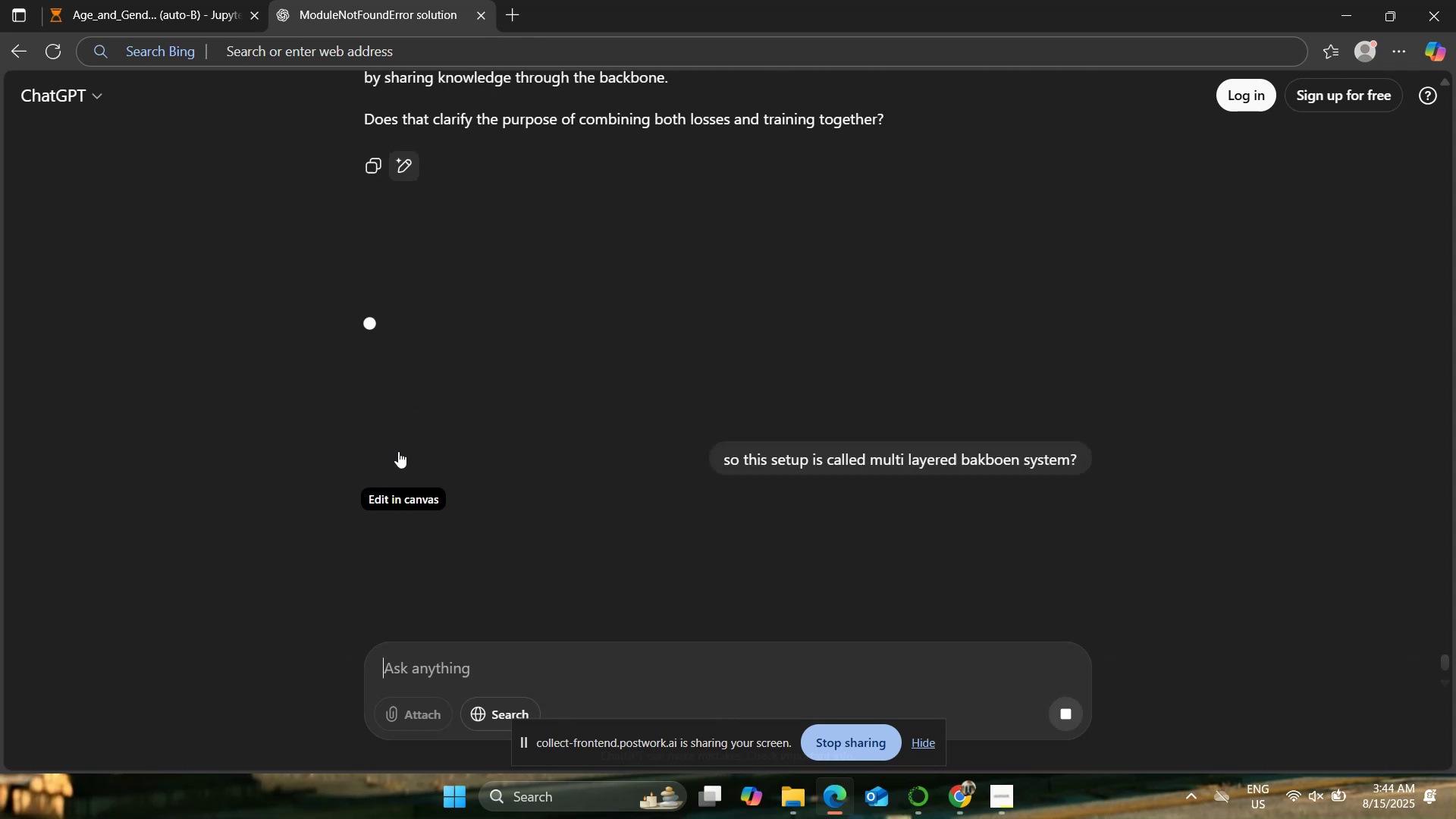 
left_click([96, 0])
 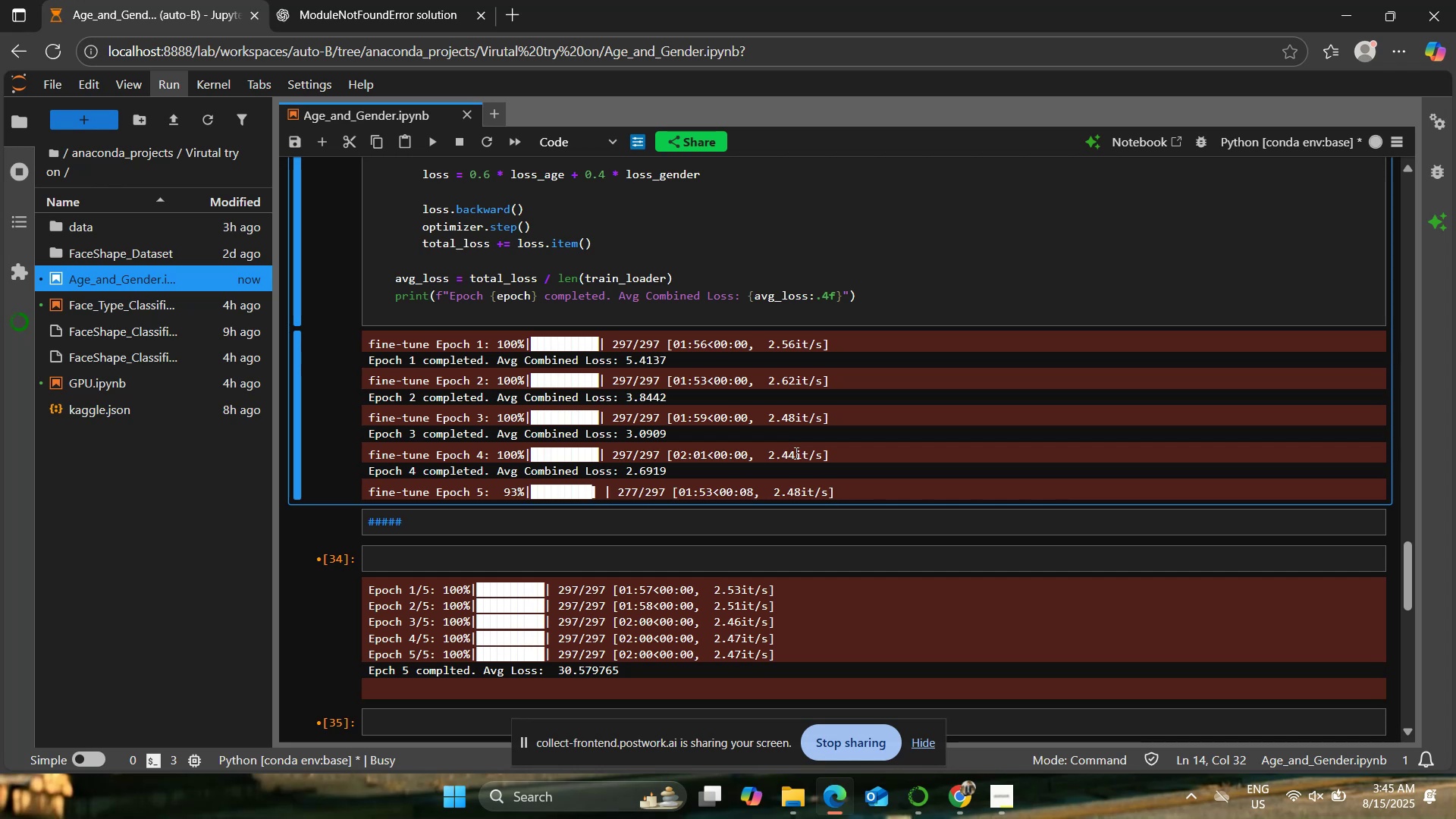 
wait(64.27)
 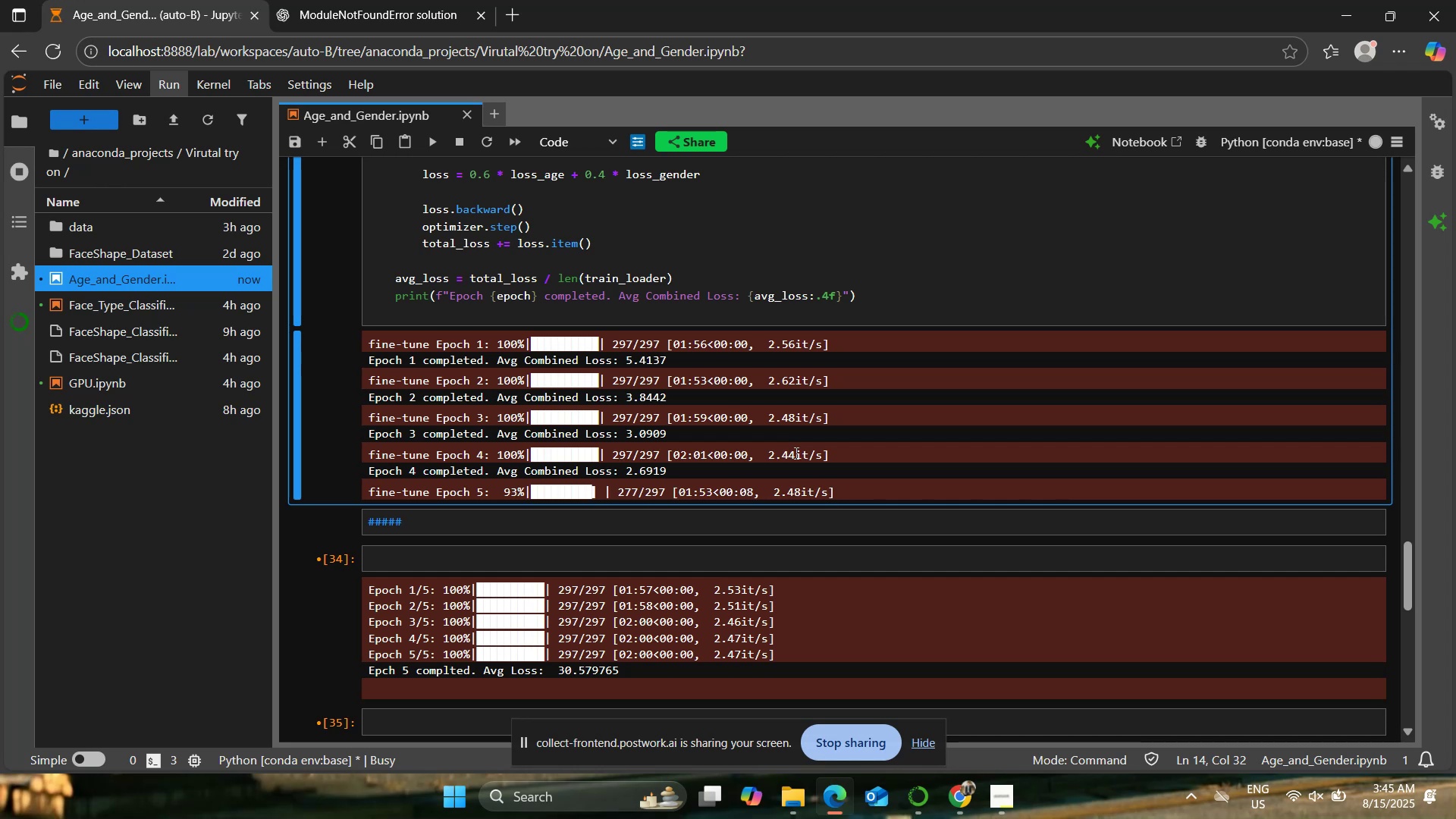 
scroll: coordinate [794, 437], scroll_direction: down, amount: 2.0
 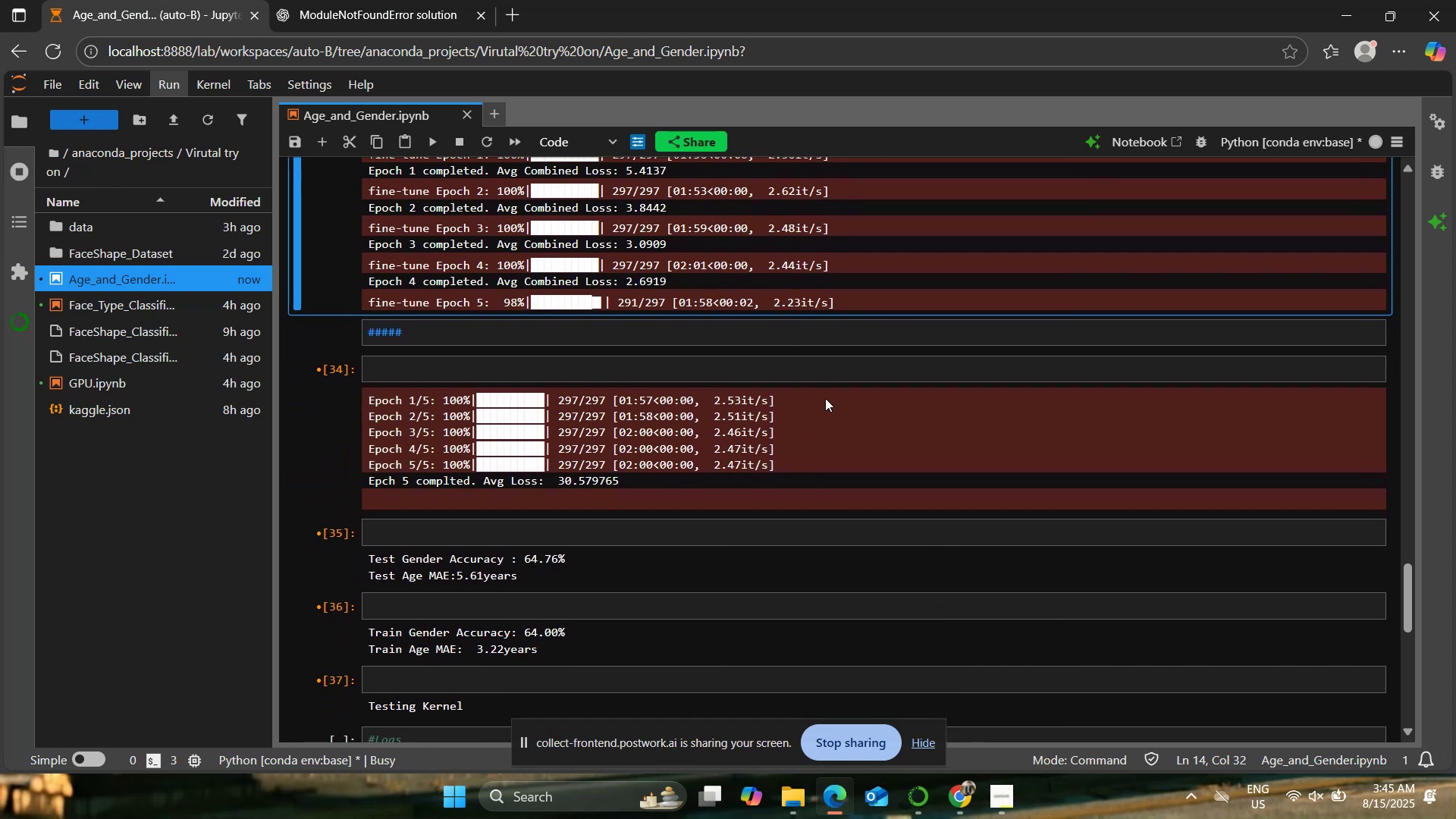 
scroll: coordinate [825, 398], scroll_direction: up, amount: 2.0
 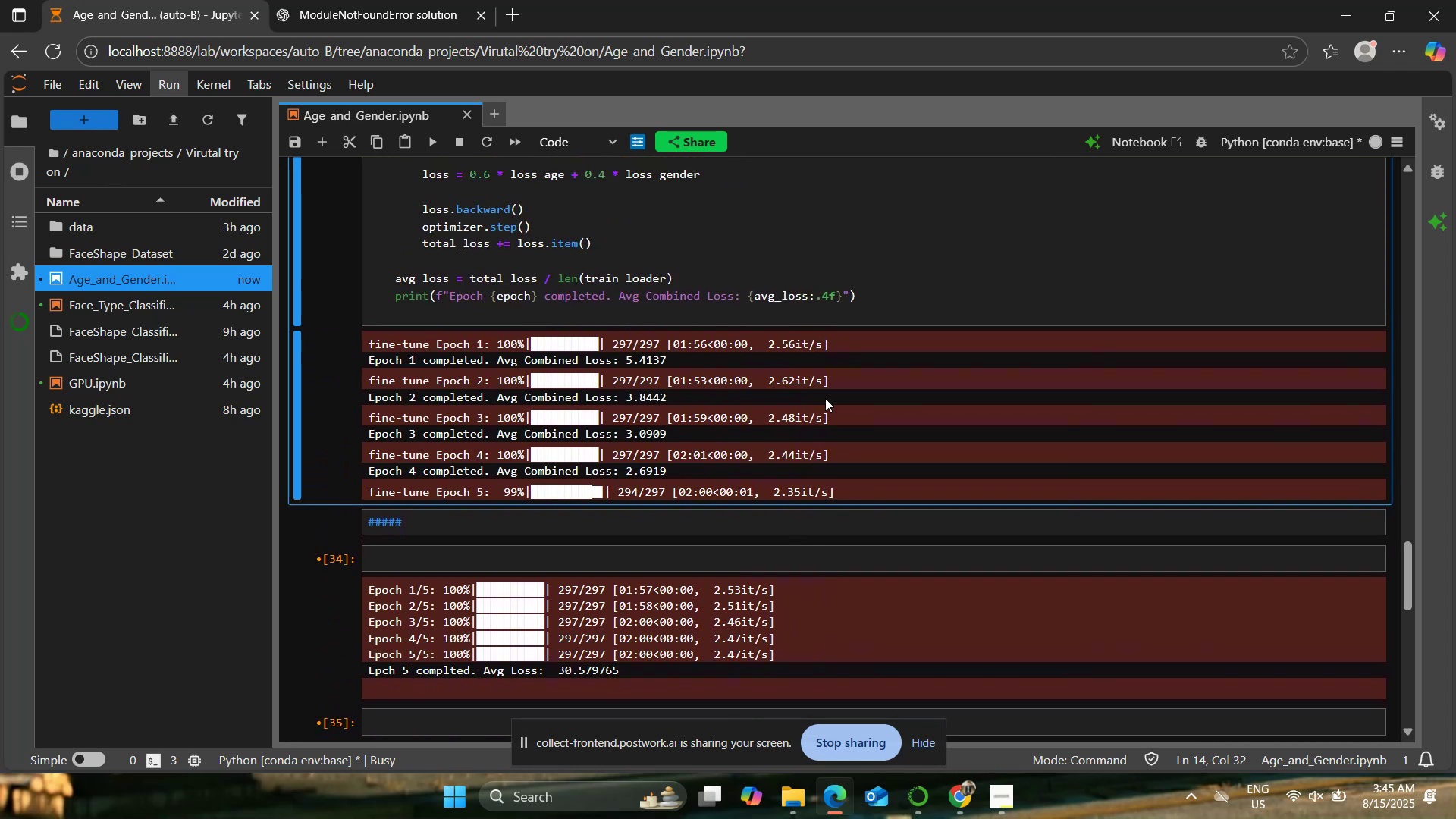 
scroll: coordinate [825, 397], scroll_direction: down, amount: 1.0
 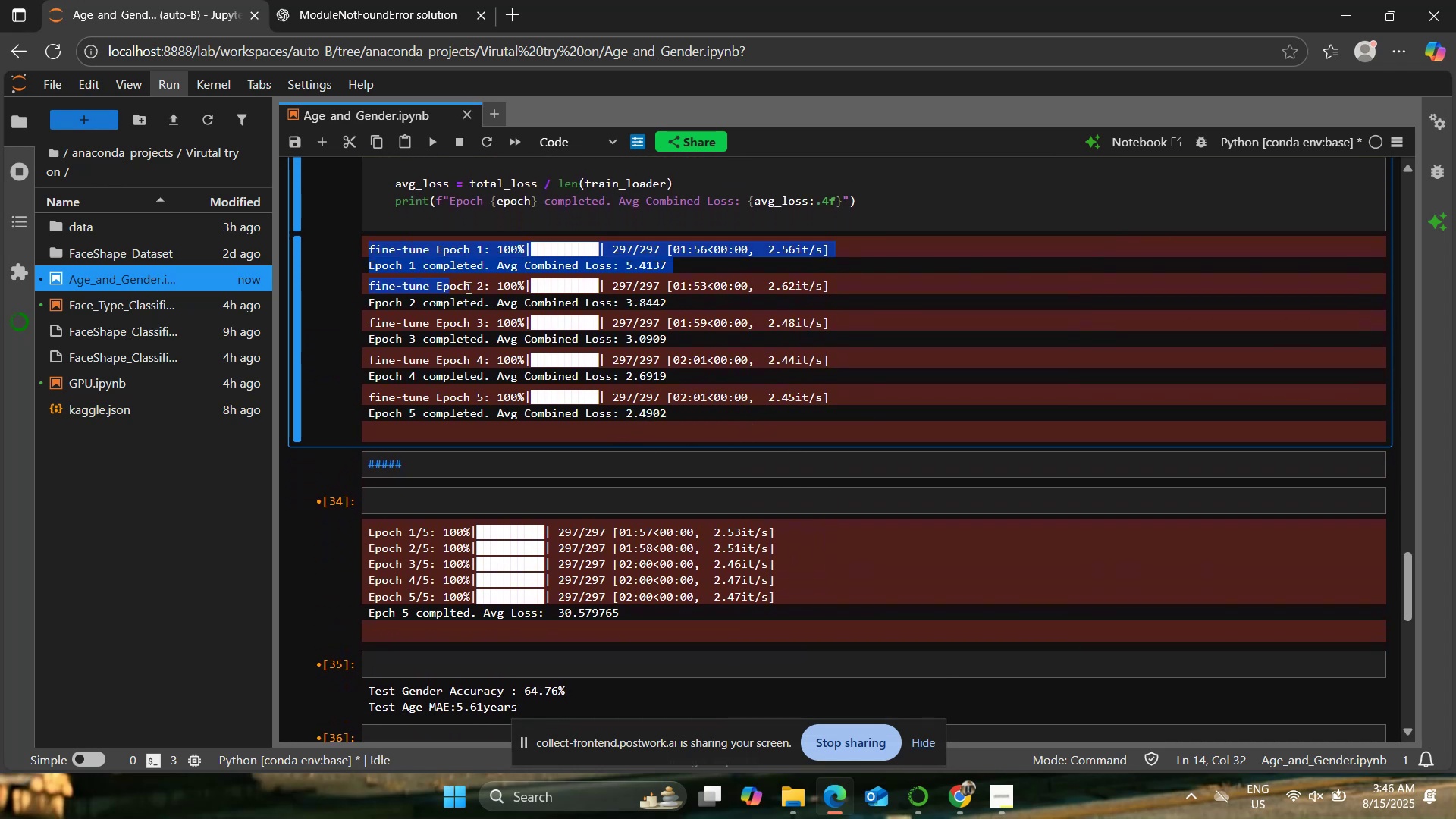 
wait(5.37)
 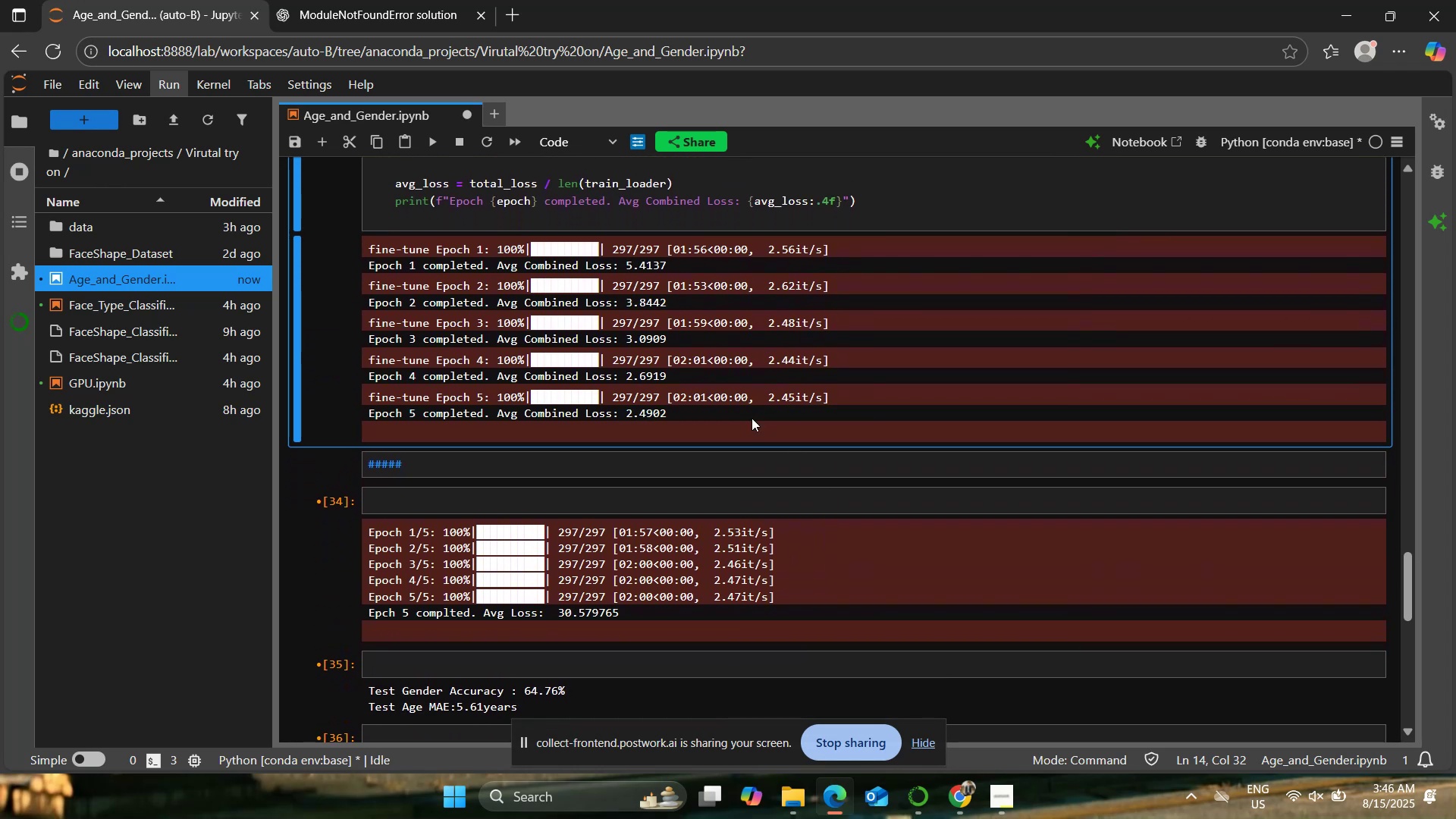 
key(Control+C)
 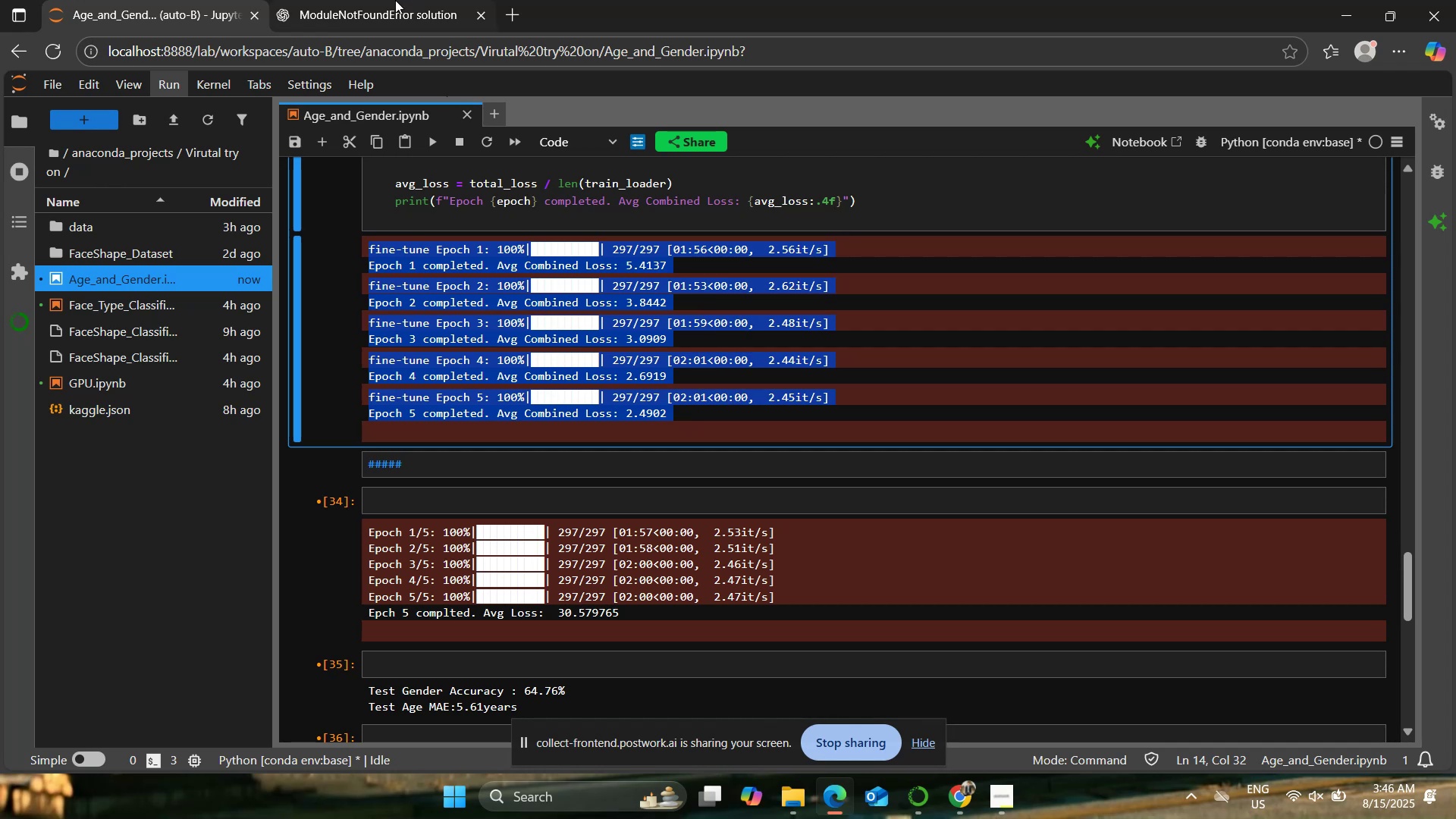 
left_click([384, 0])
 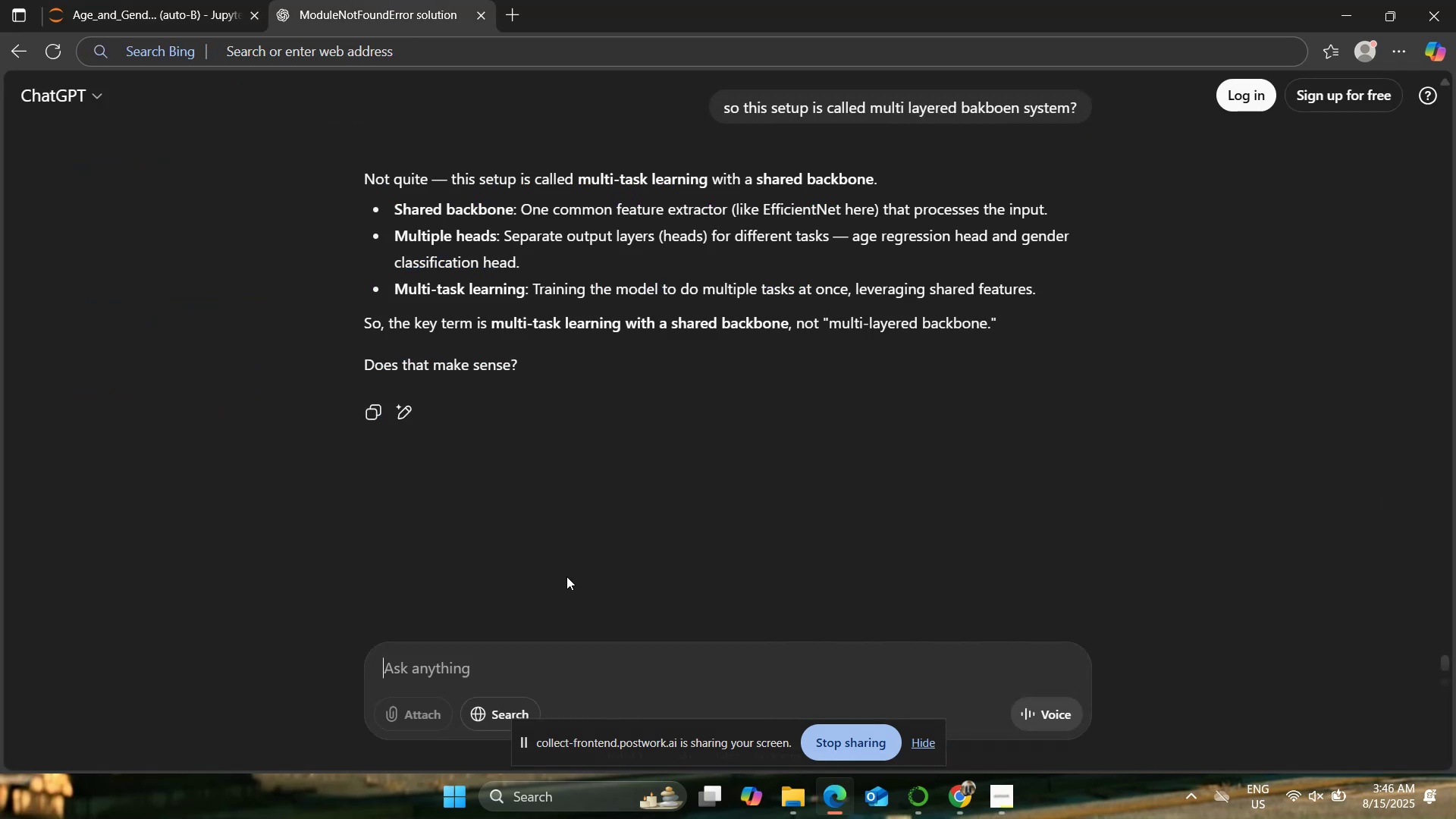 
key(Control+V)
 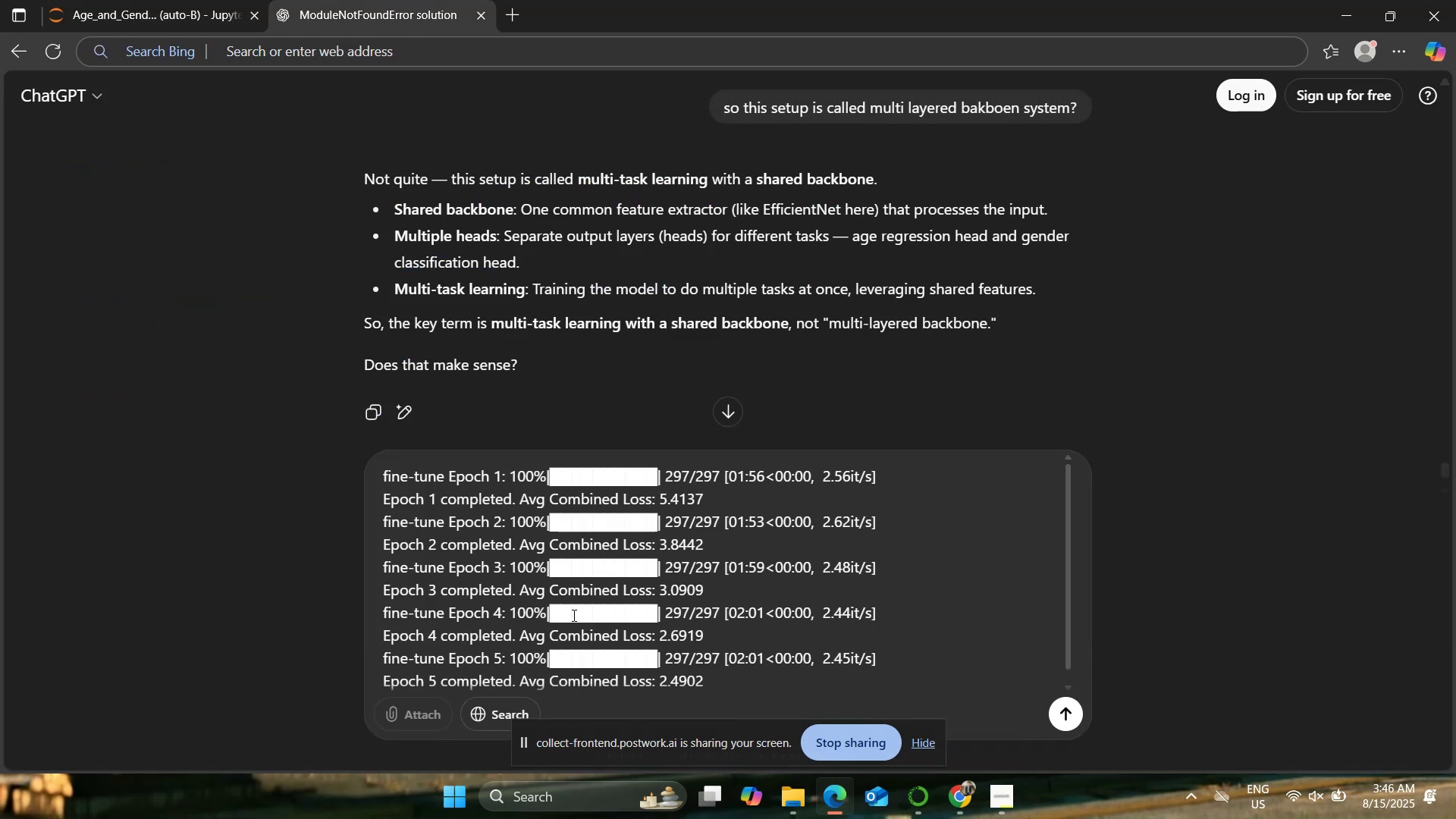 
key(Enter)
 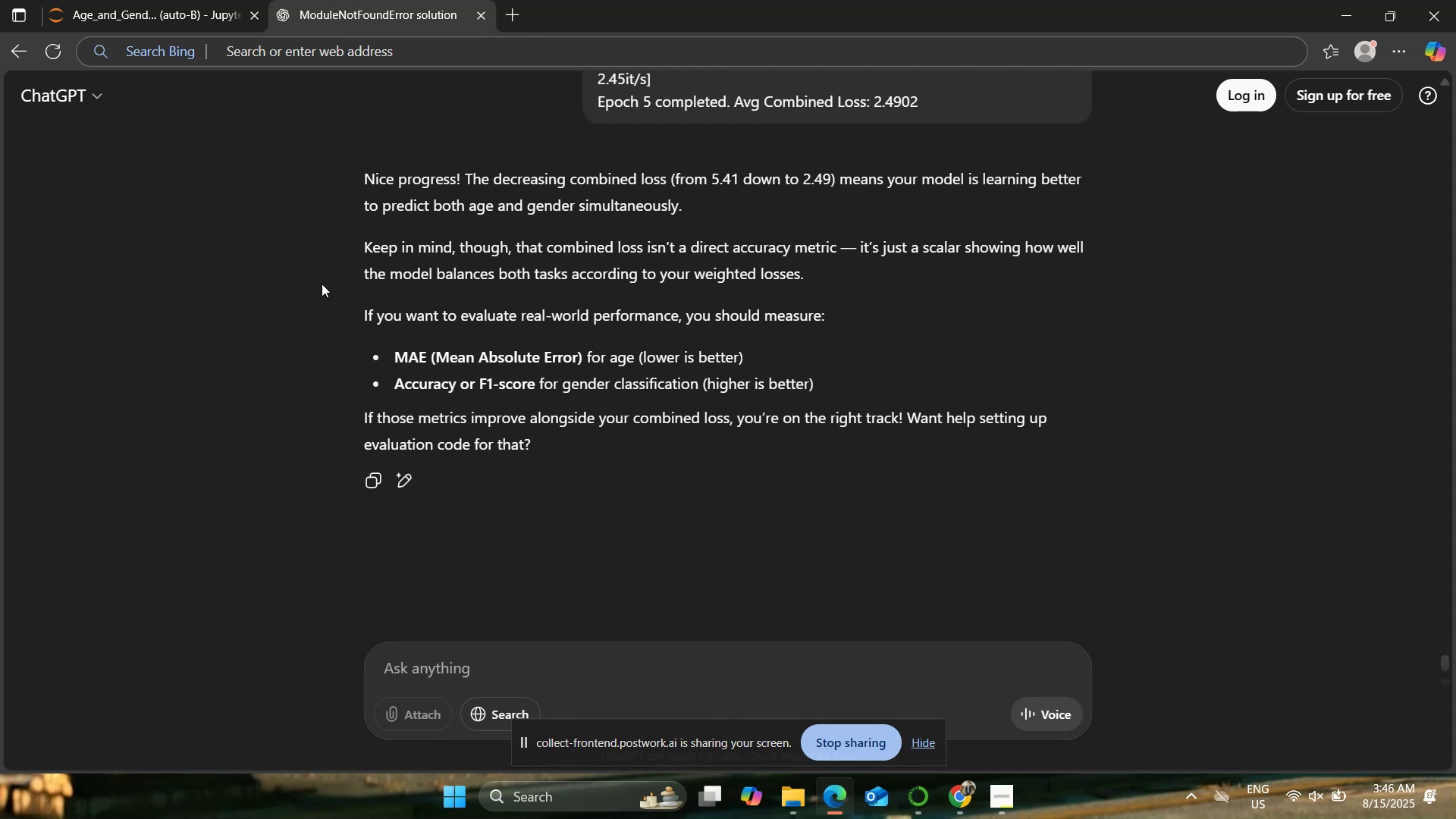 
wait(14.91)
 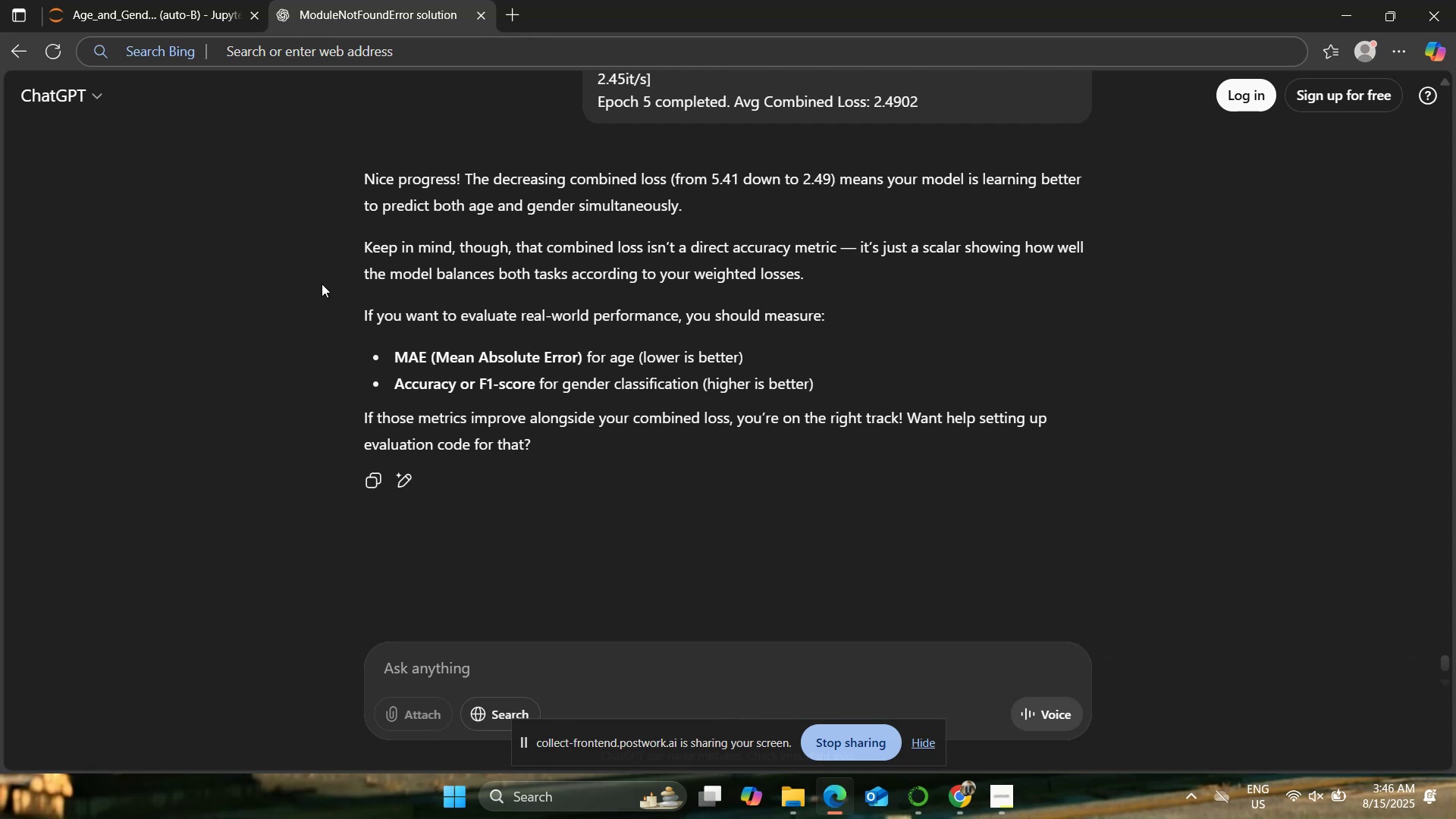 
left_click([157, 0])
 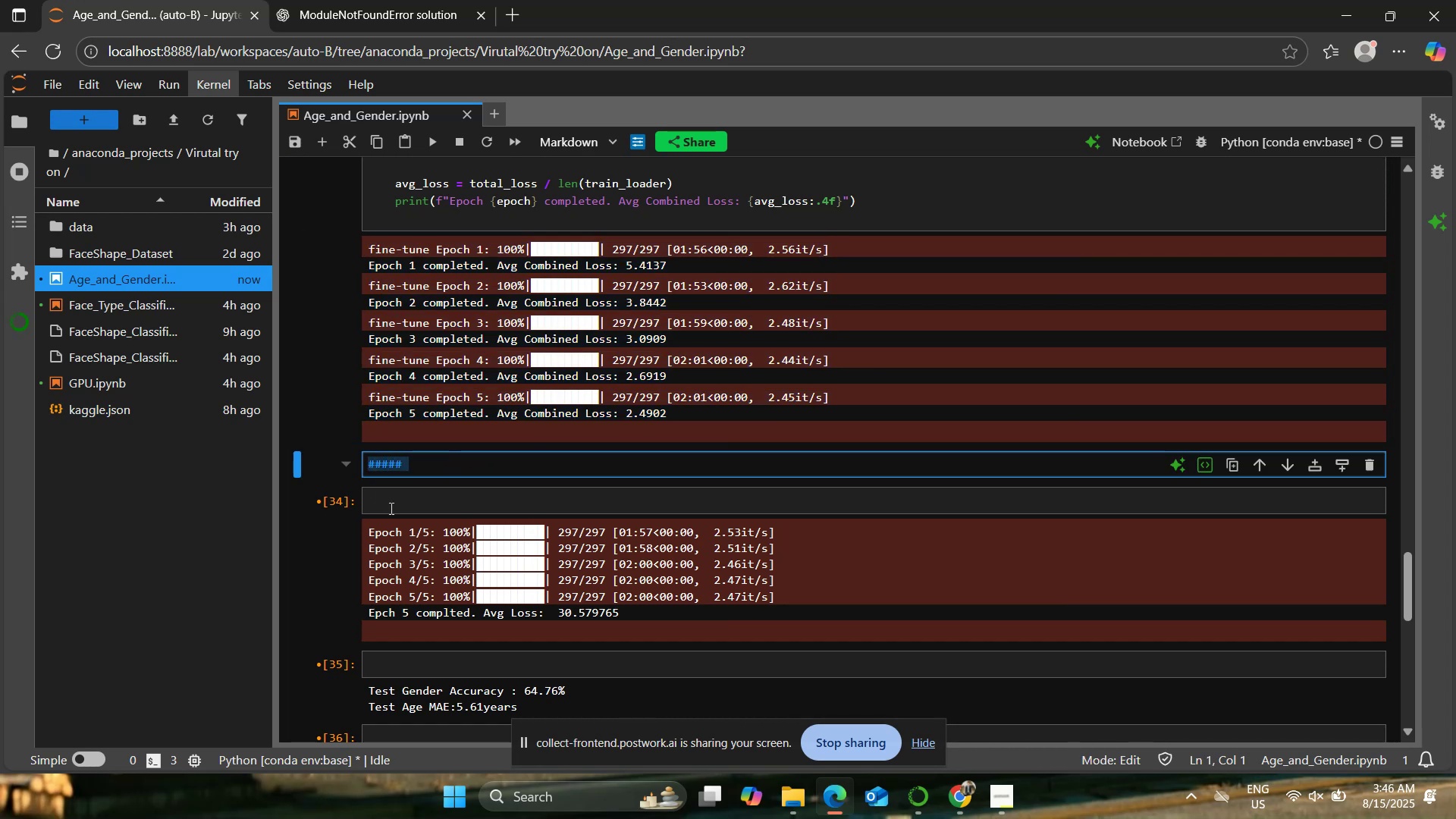 
key(Backspace)
 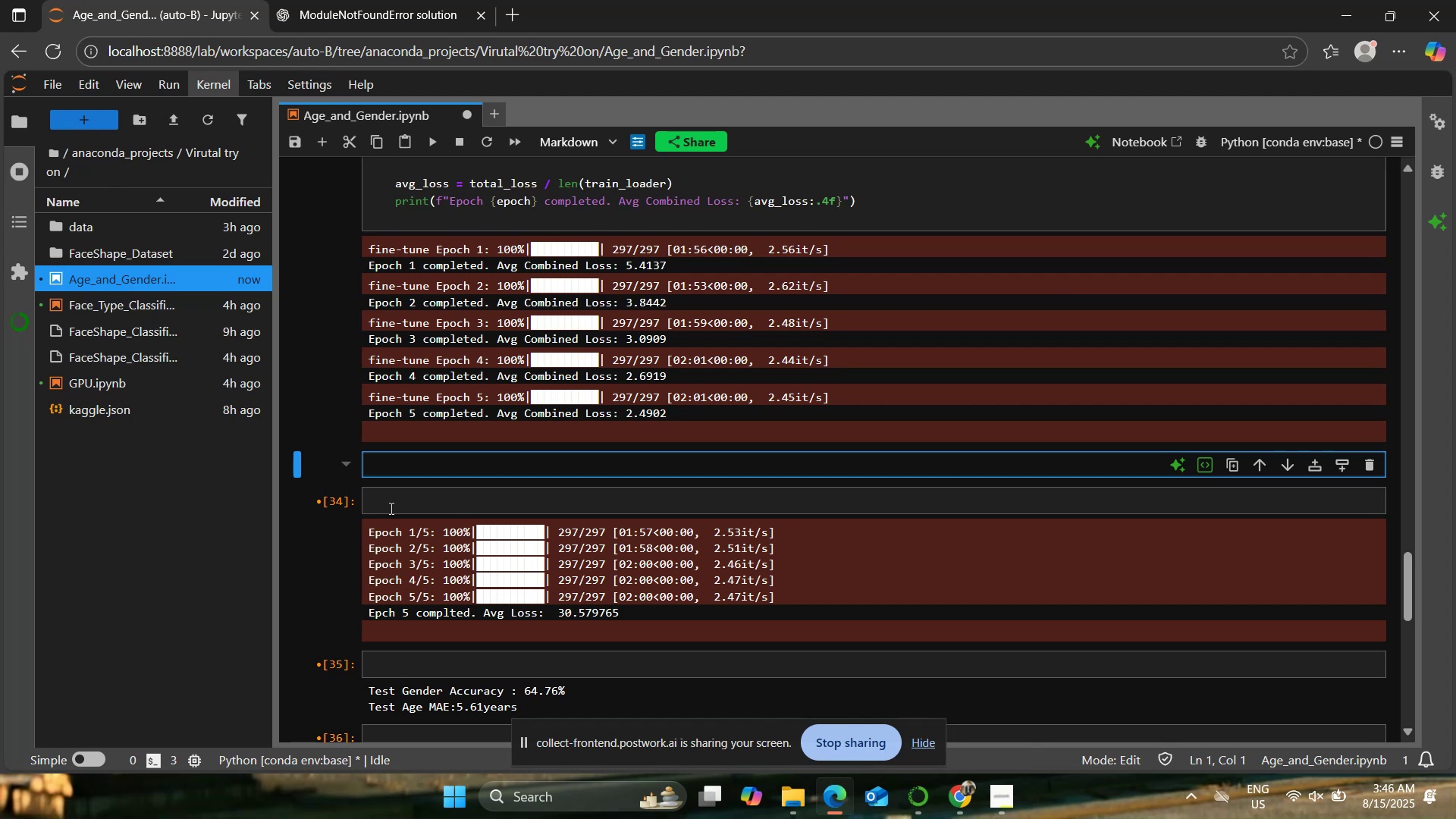 
wait(21.26)
 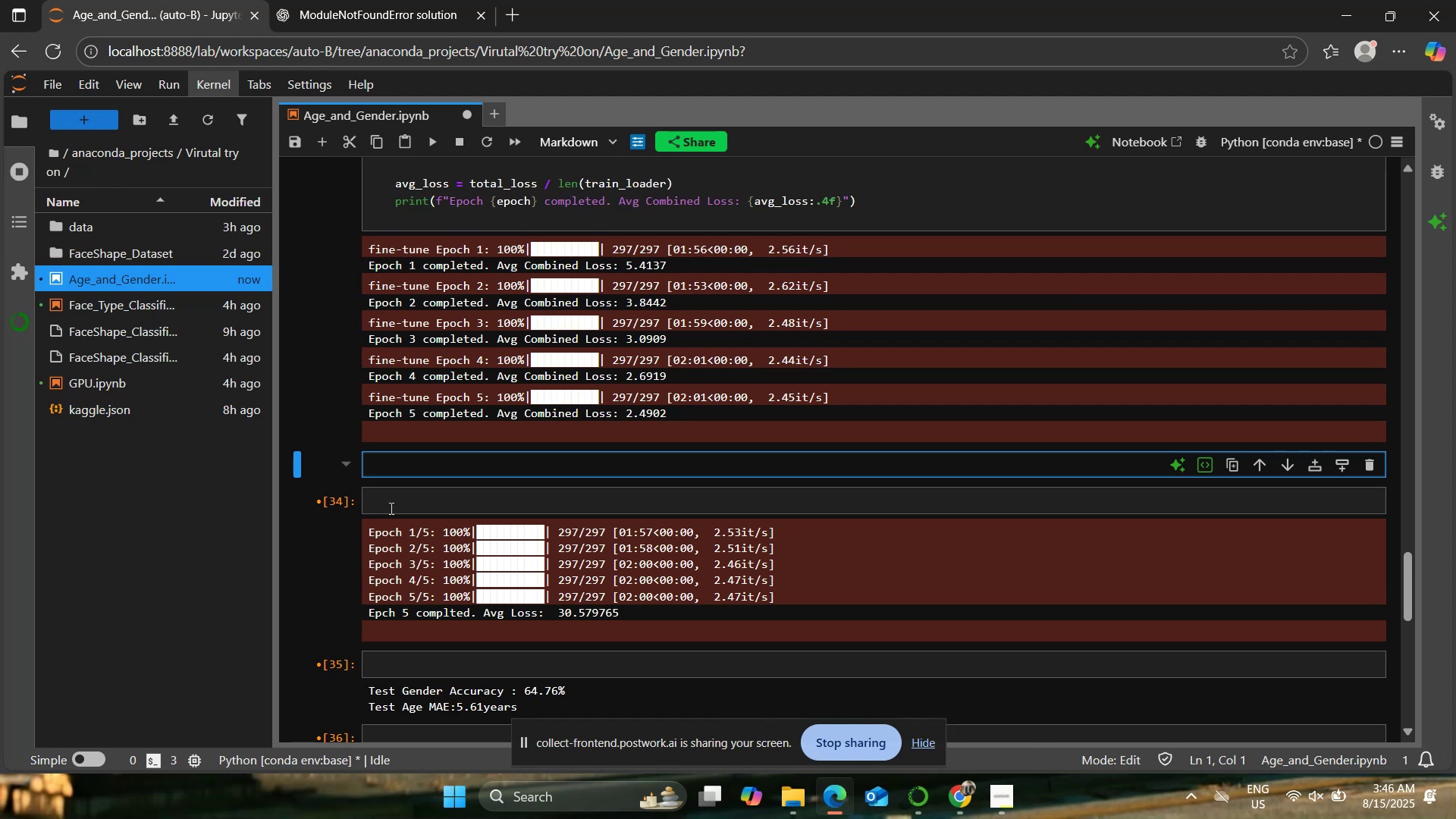 
type(model.eva;)
key(Backspace)
type(l())
 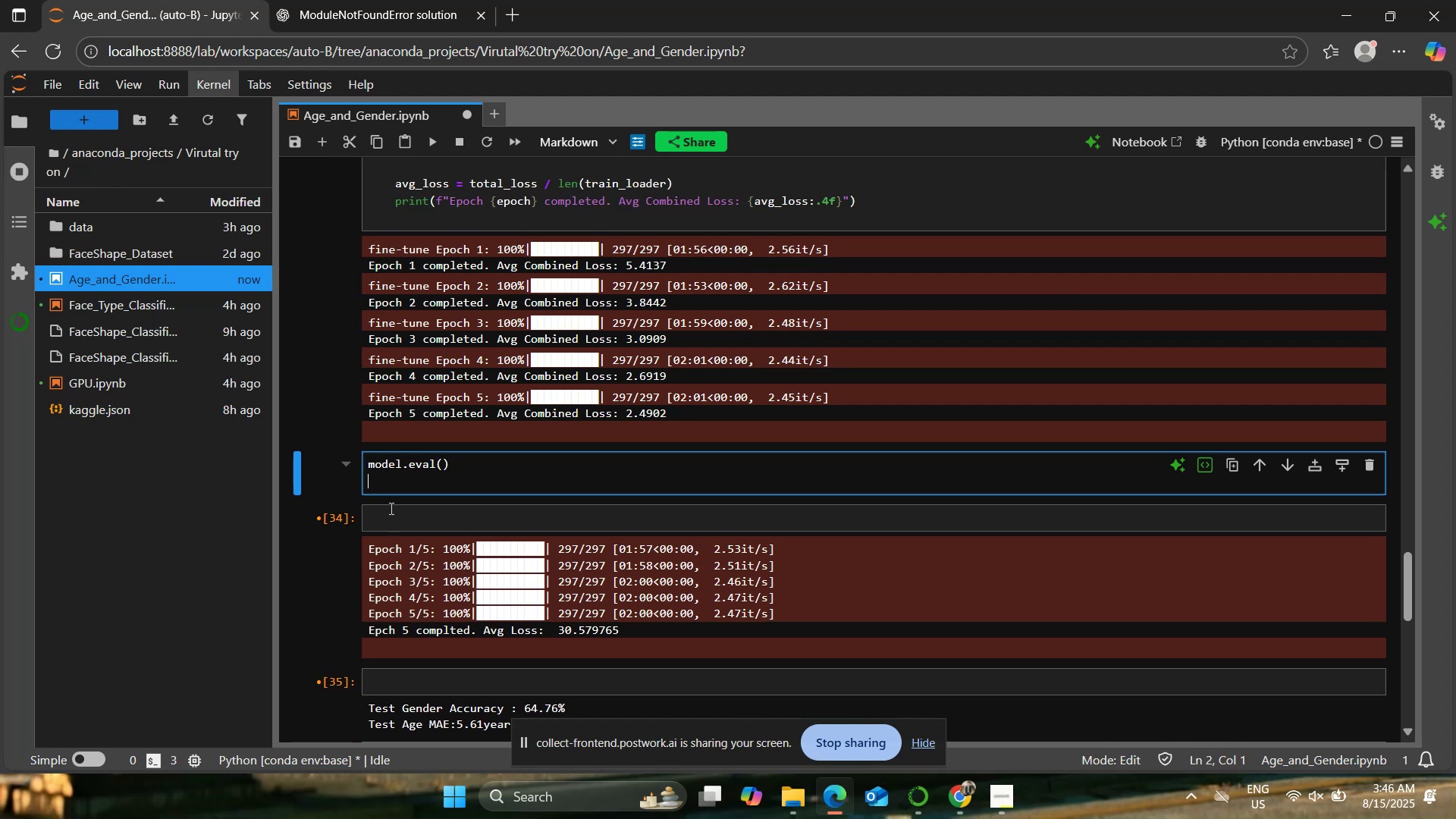 
 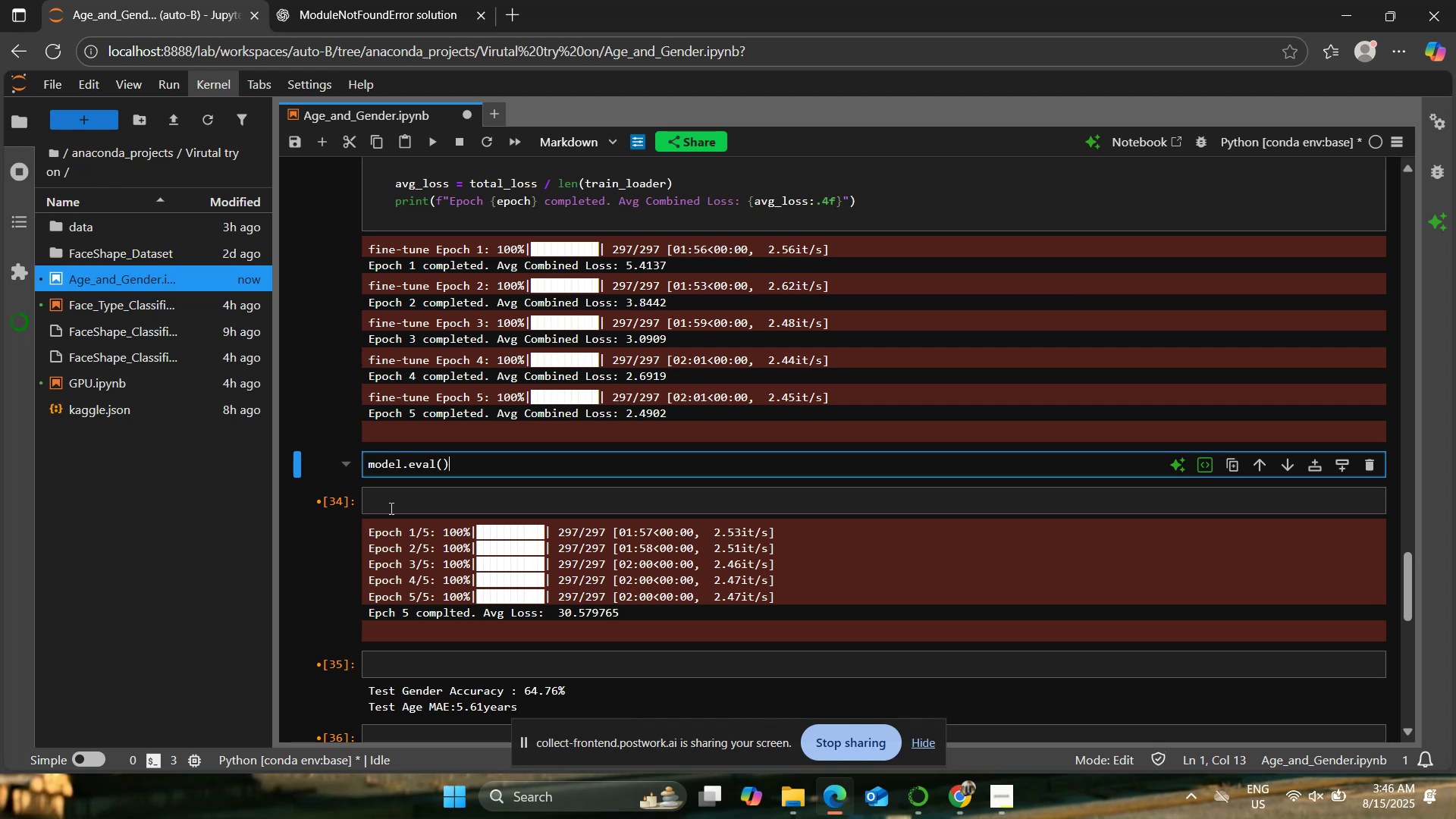 
key(Enter)
 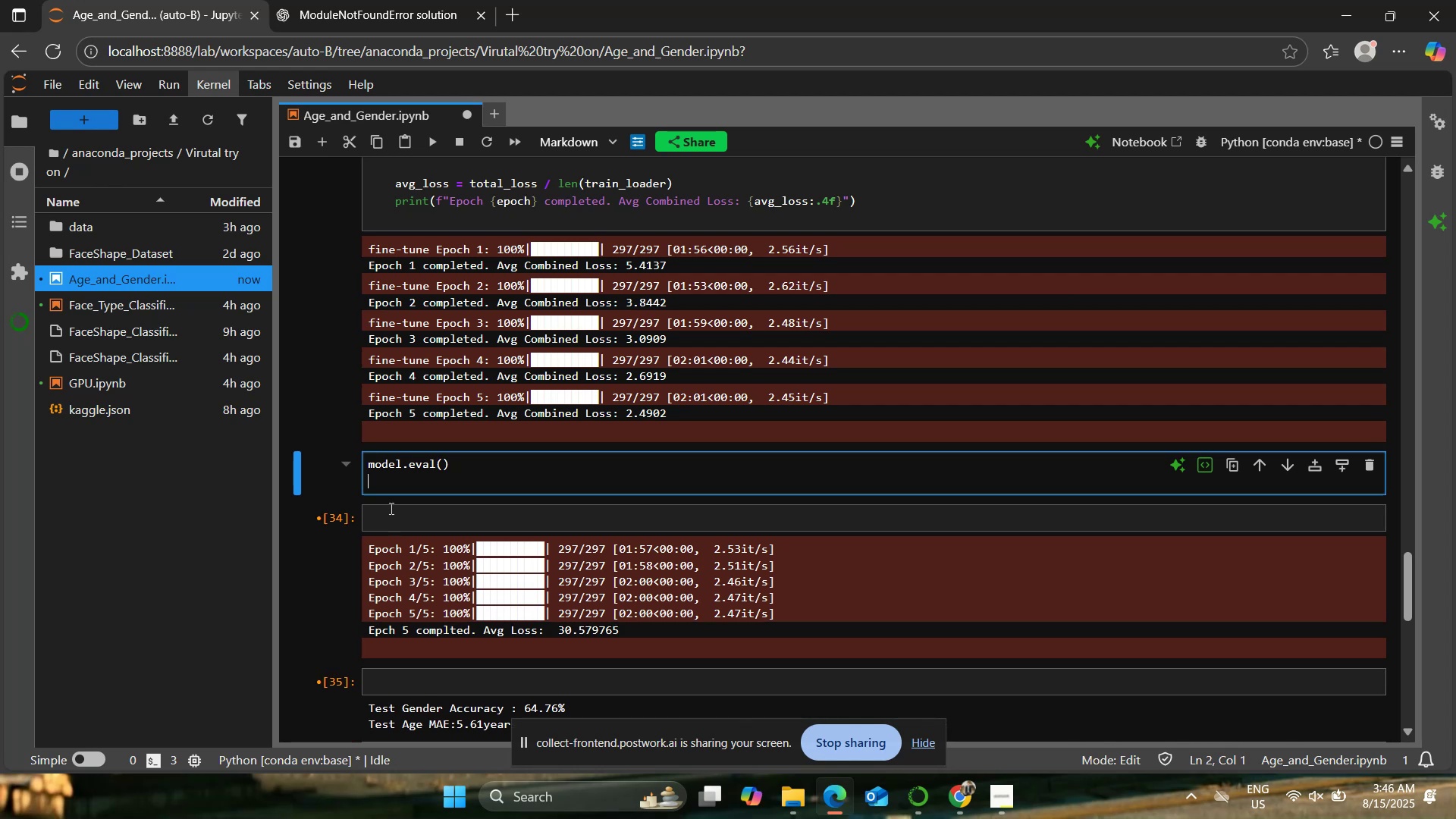 
type(correct_gender = 0)
 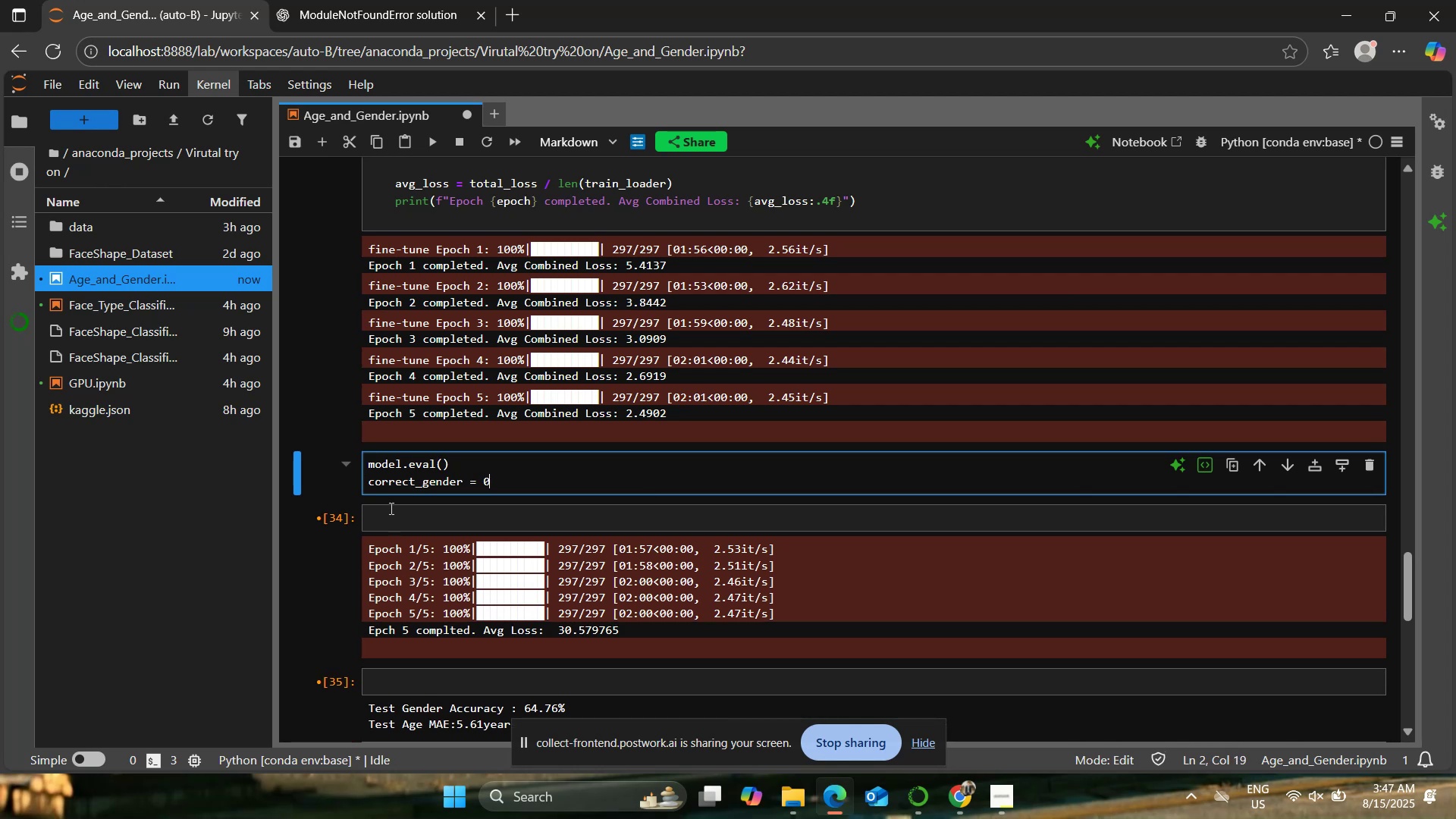 
key(Enter)
 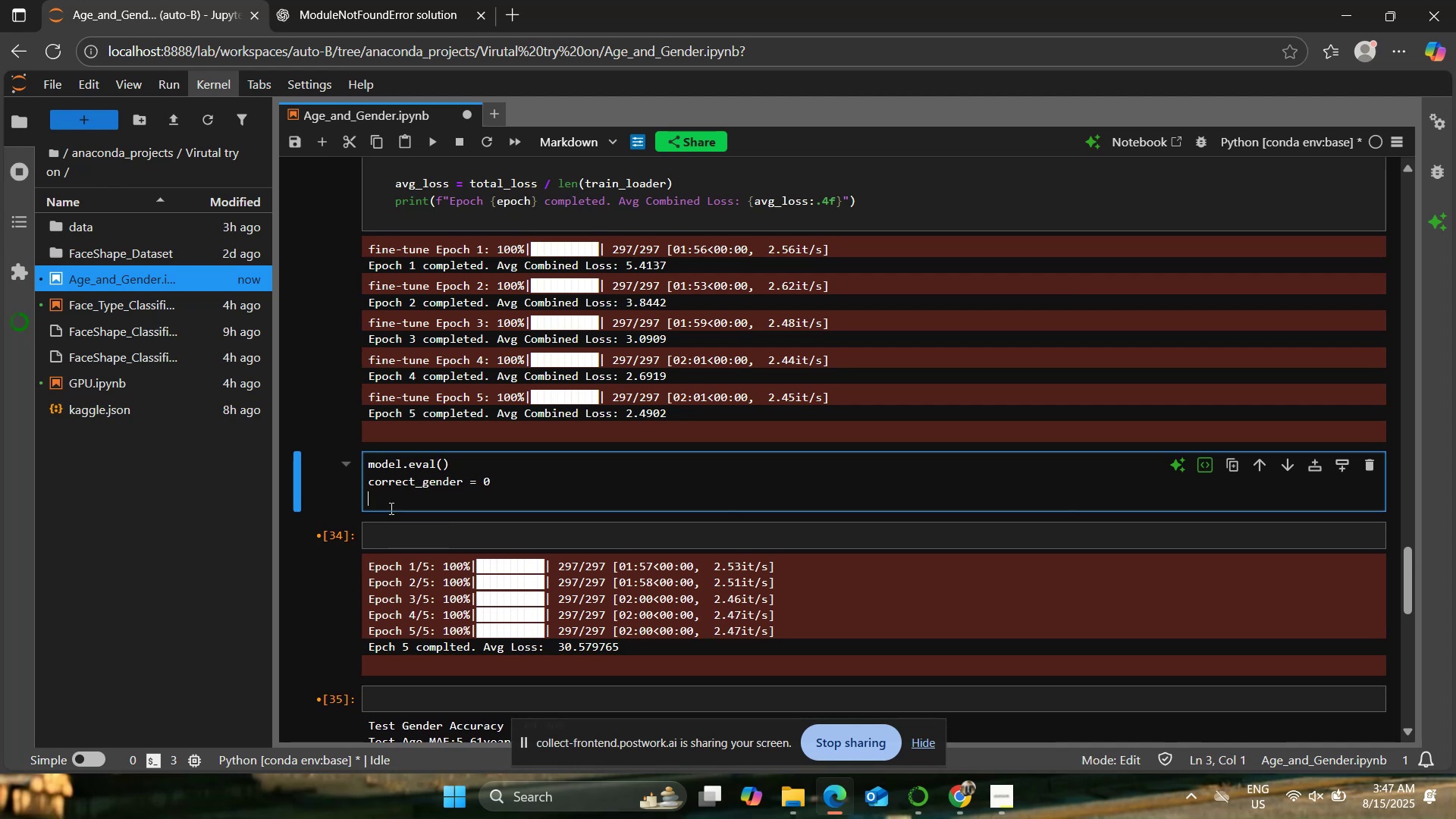 
type(total =0)
key(Backspace)
type( 0)
 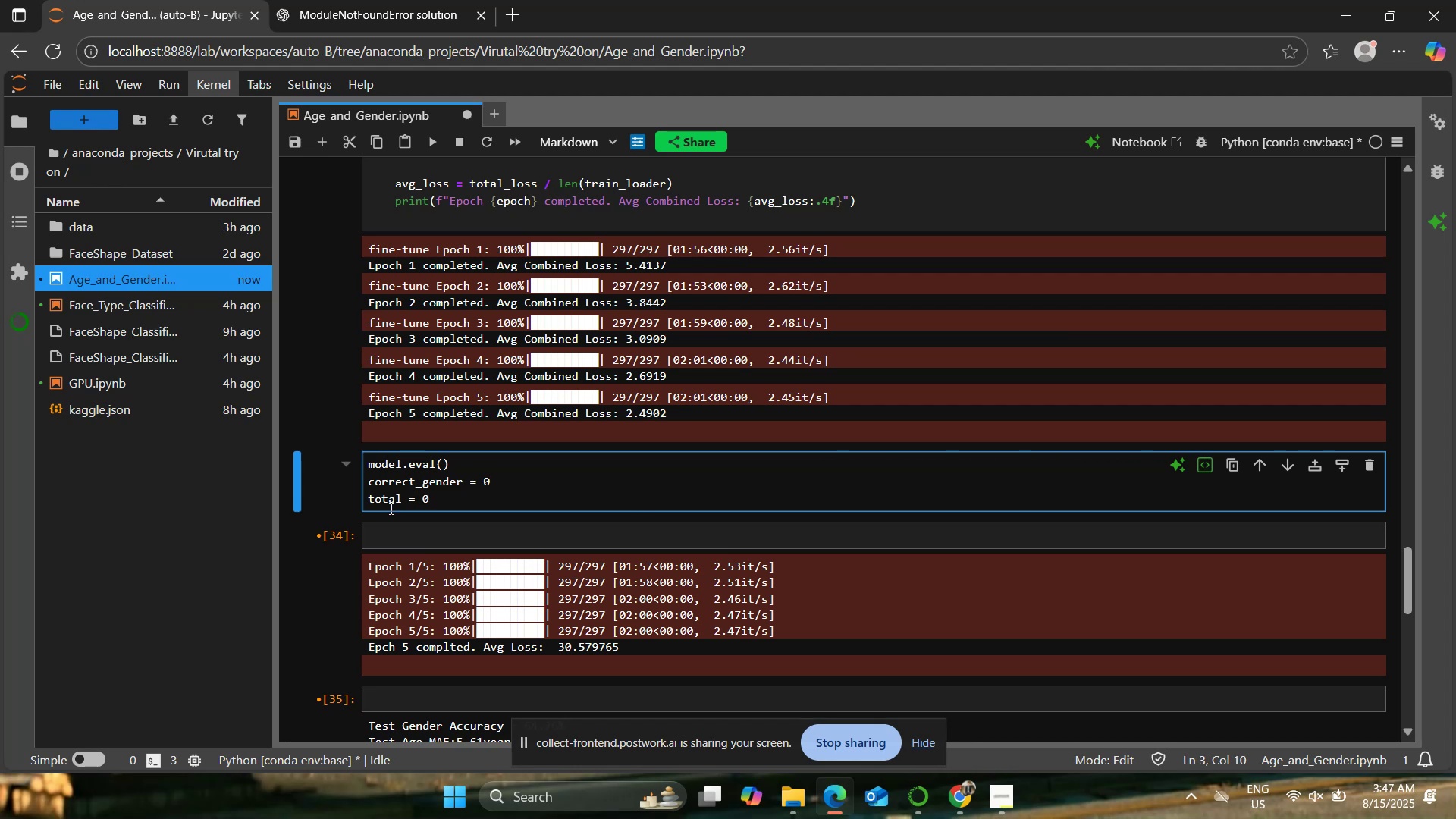 
key(Enter)
 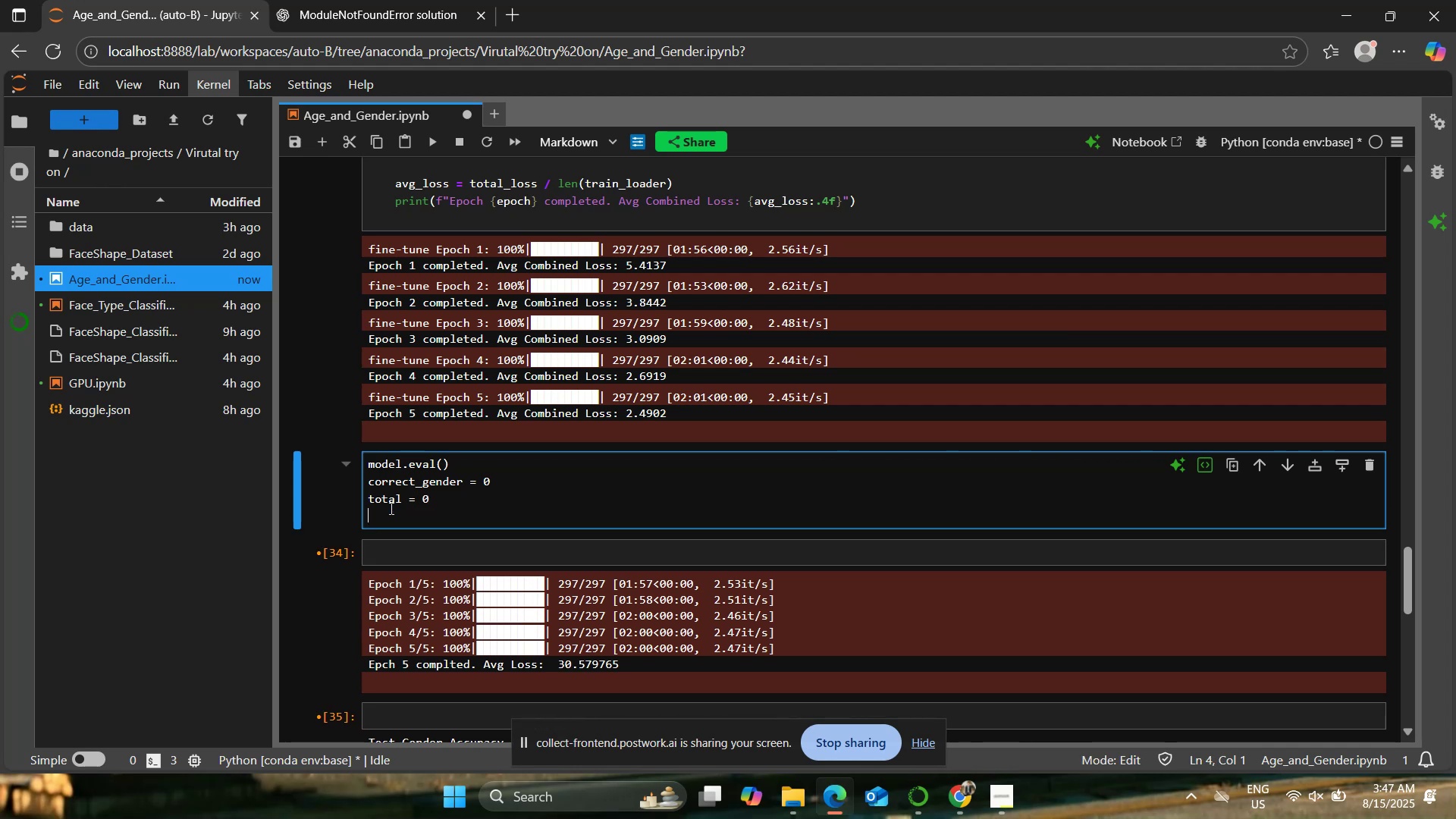 
type(total_Age)
key(Backspace)
key(Backspace)
key(Backspace)
type(age_error =0)
key(Backspace)
type( 0)
 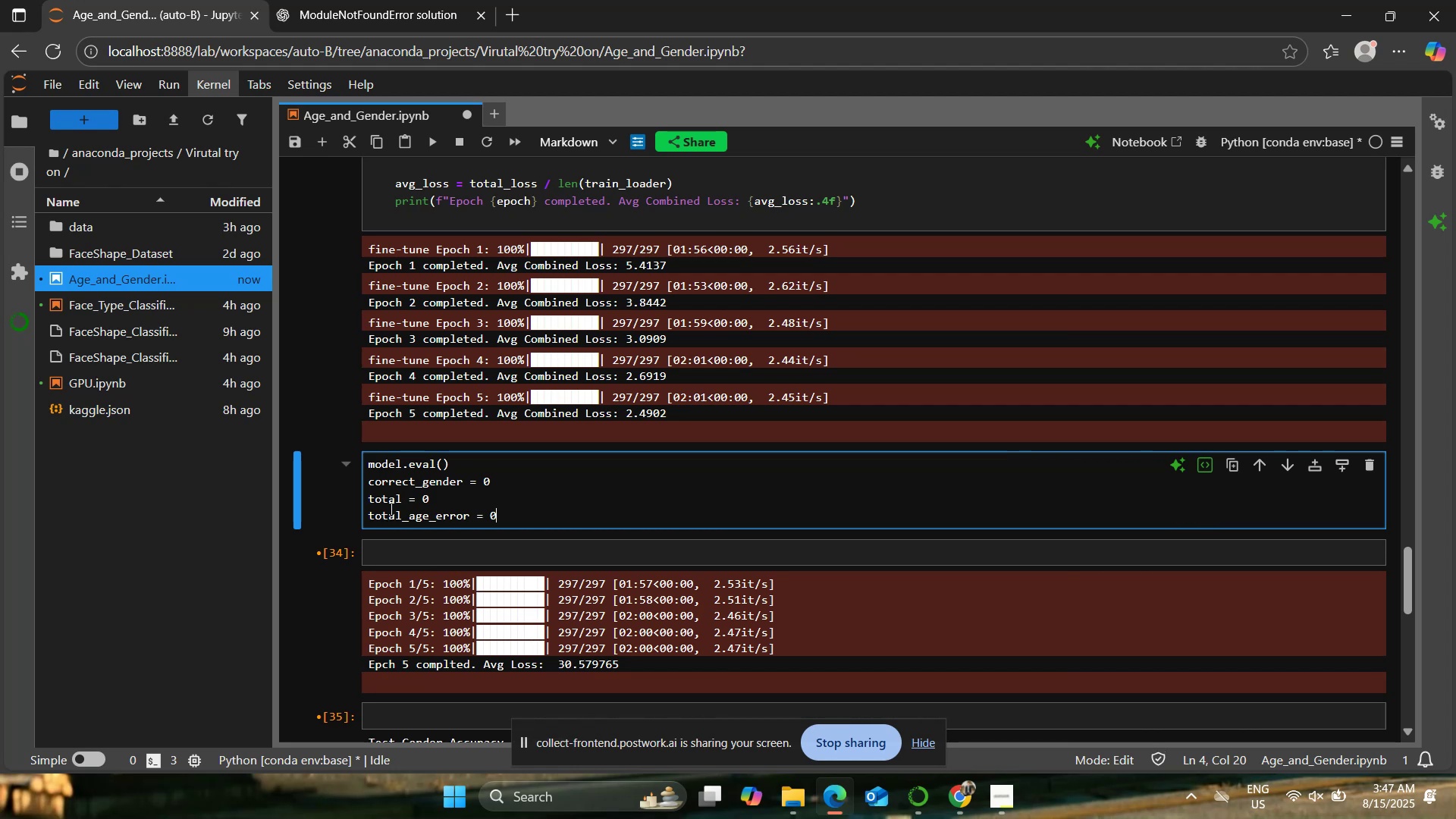 
key(Enter)
 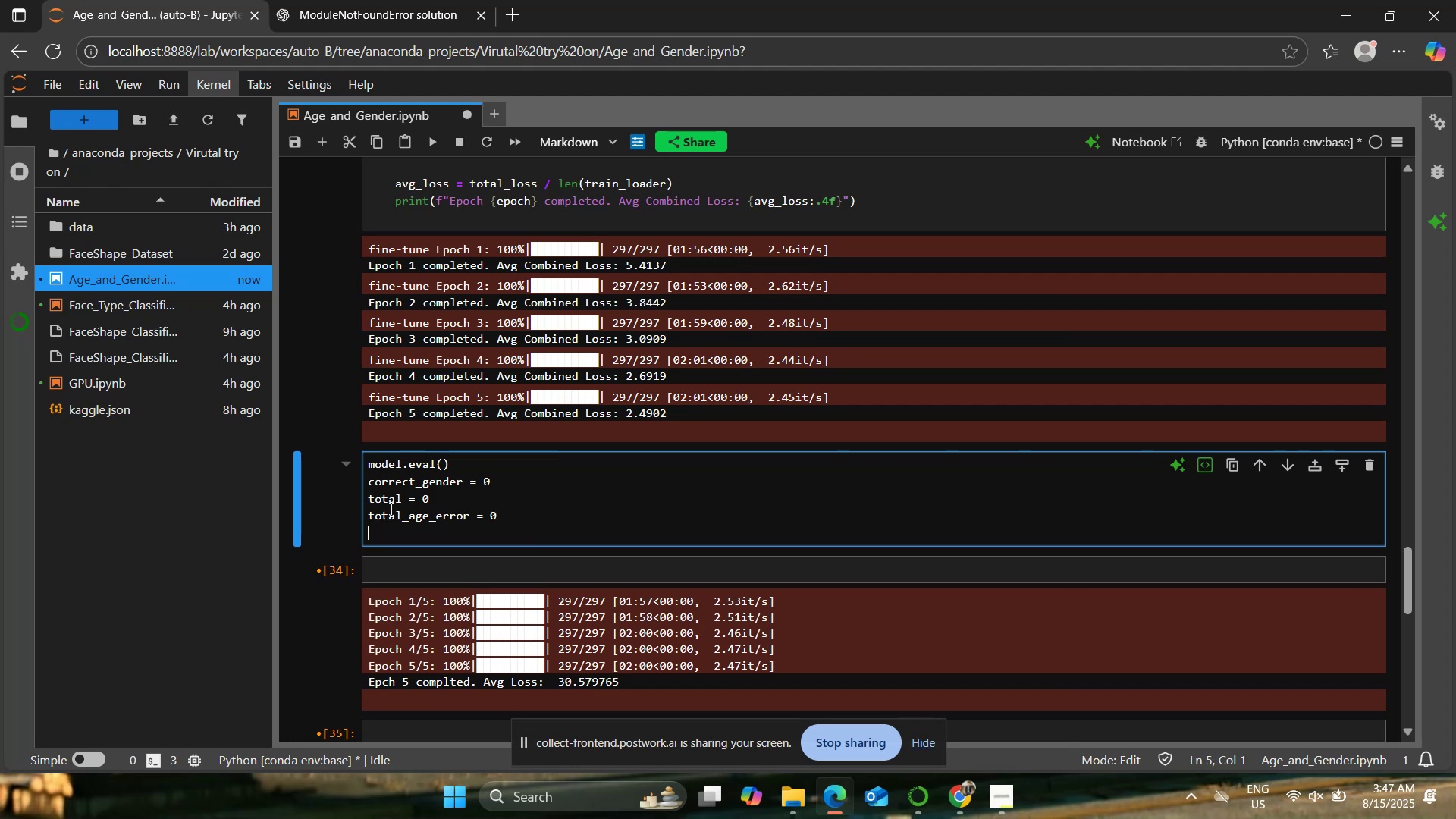 
key(Enter)
 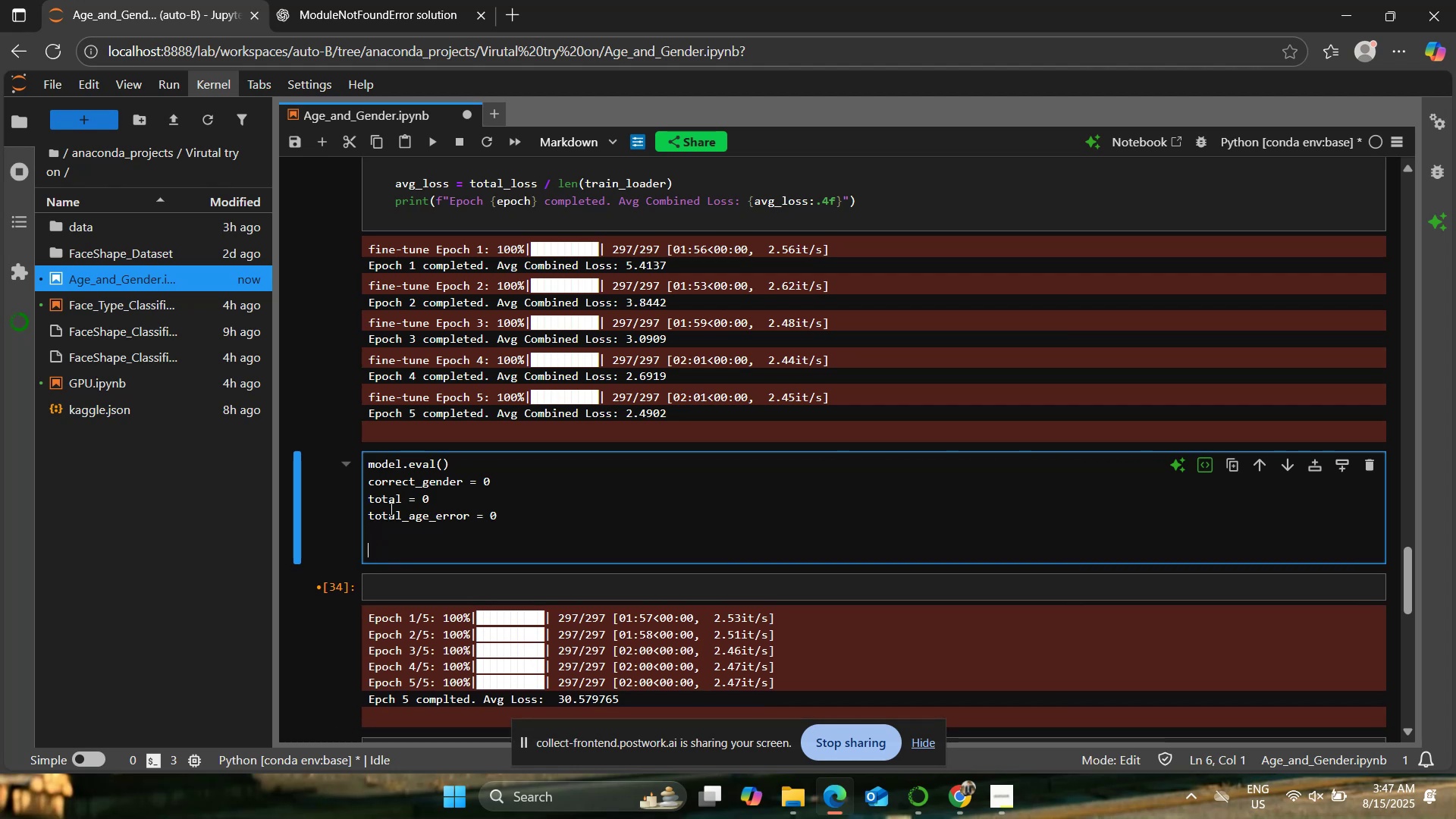 
wait(5.4)
 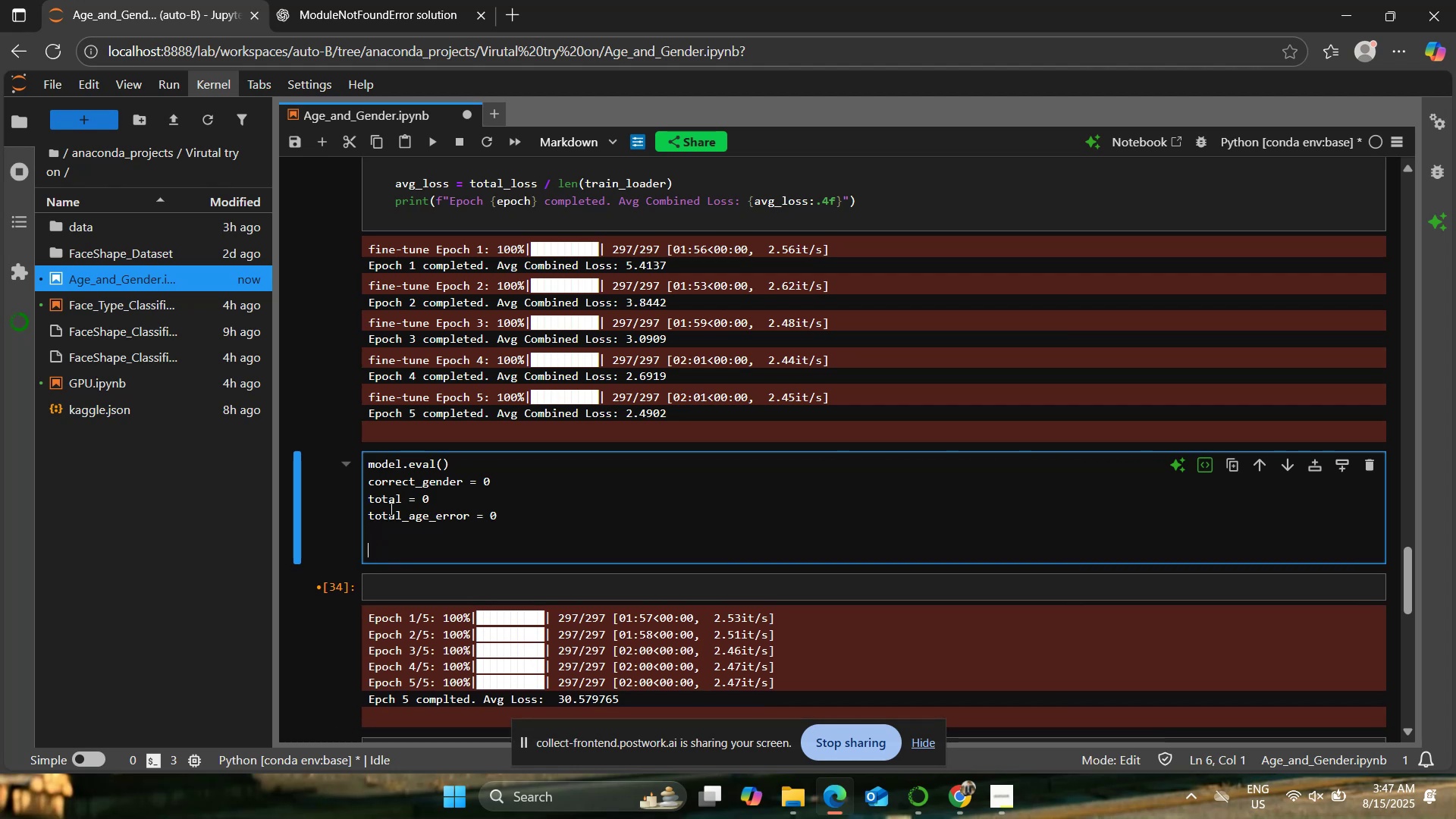 
type(with torch.no_graD()
key(Backspace)
key(Backspace)
type(d():)
 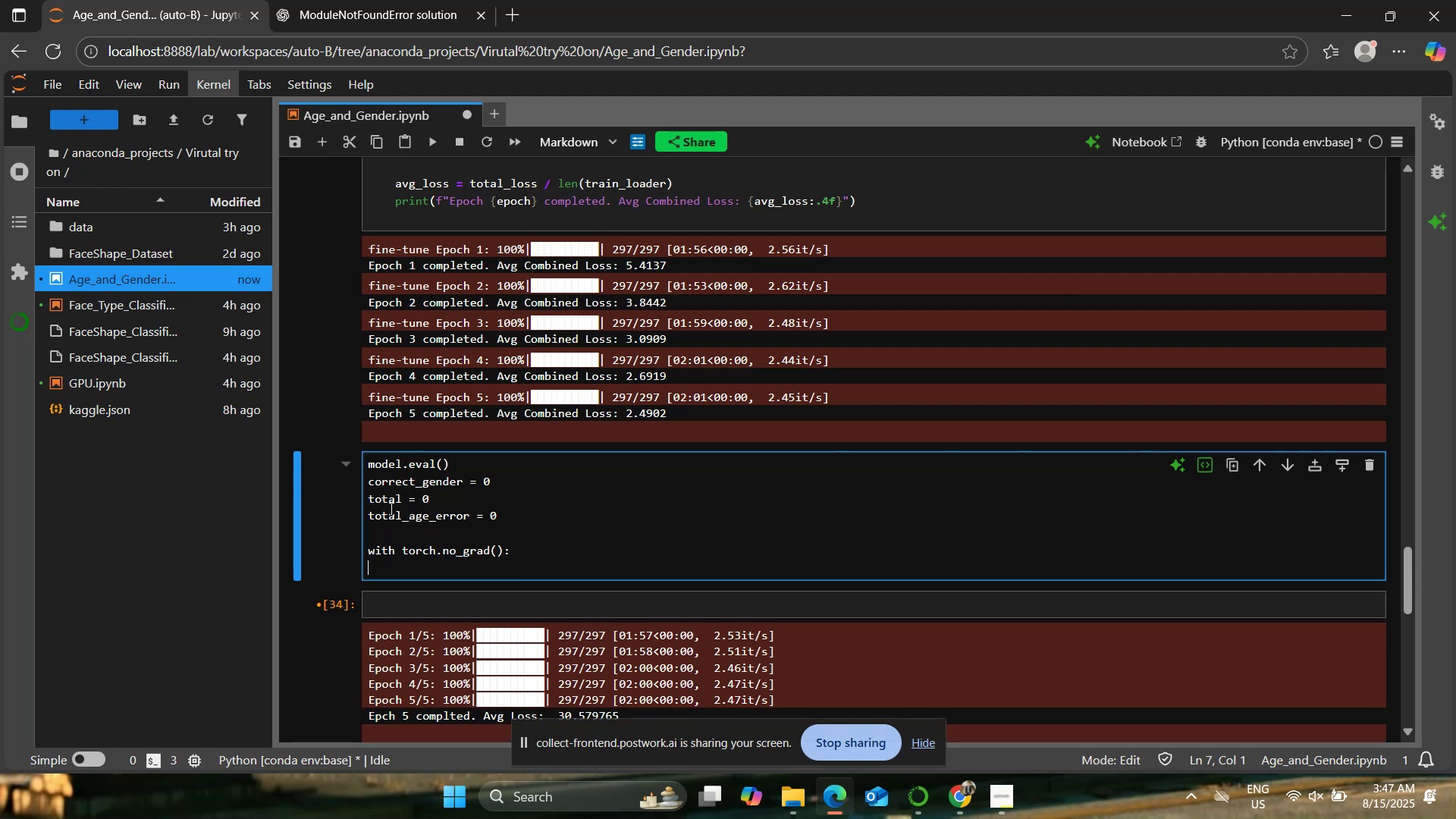 
 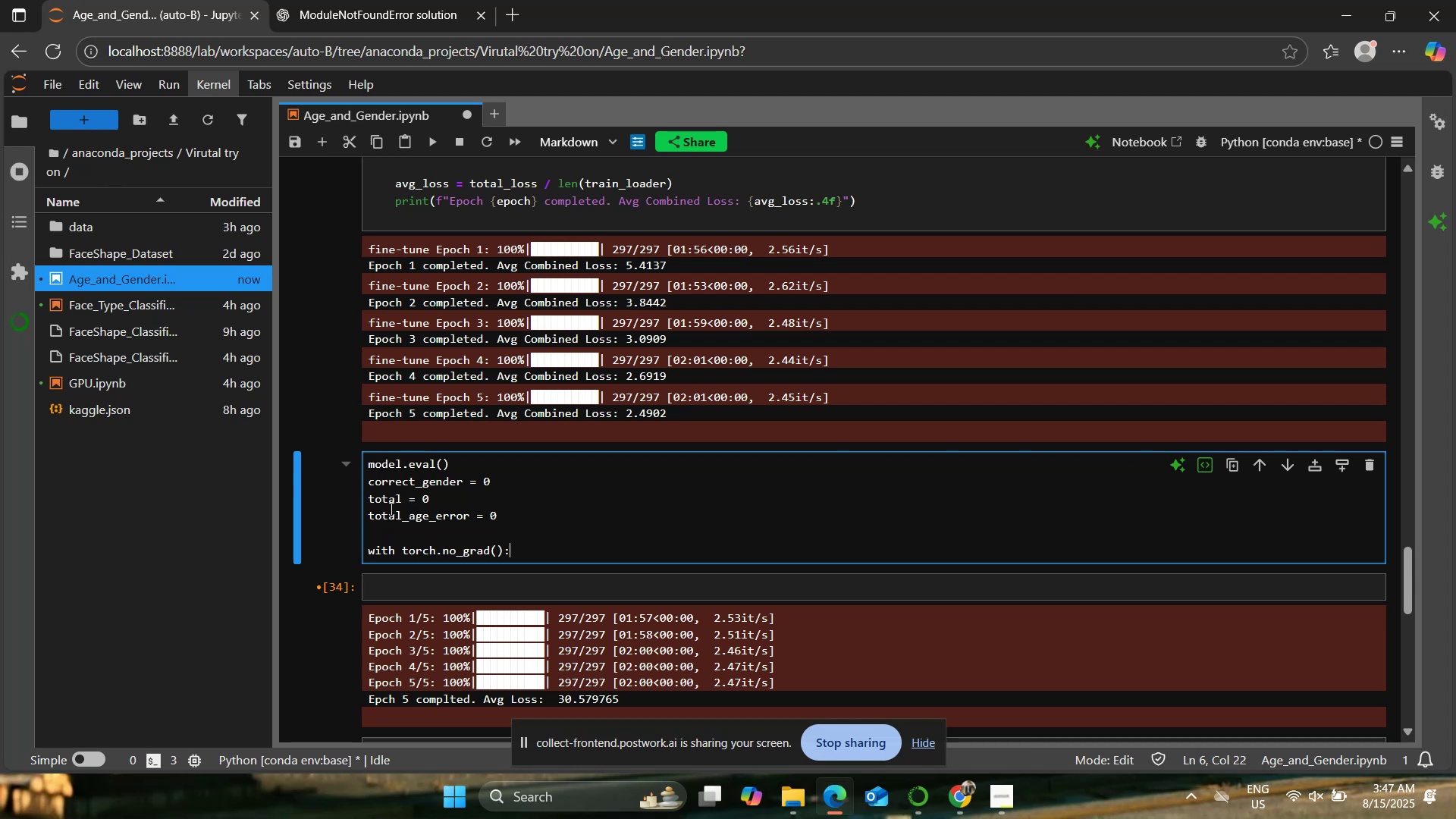 
key(Enter)
 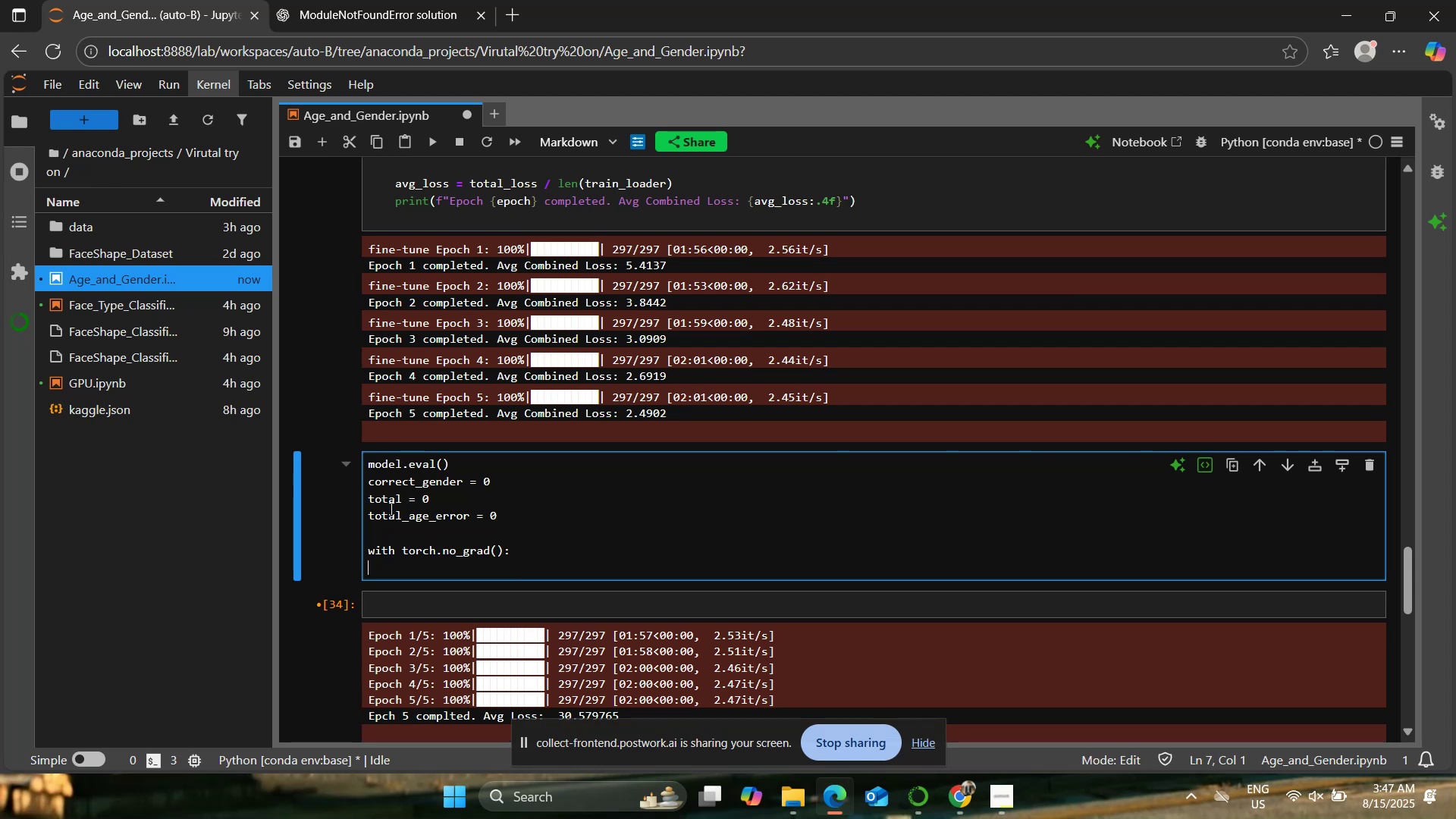 
type(     for)
 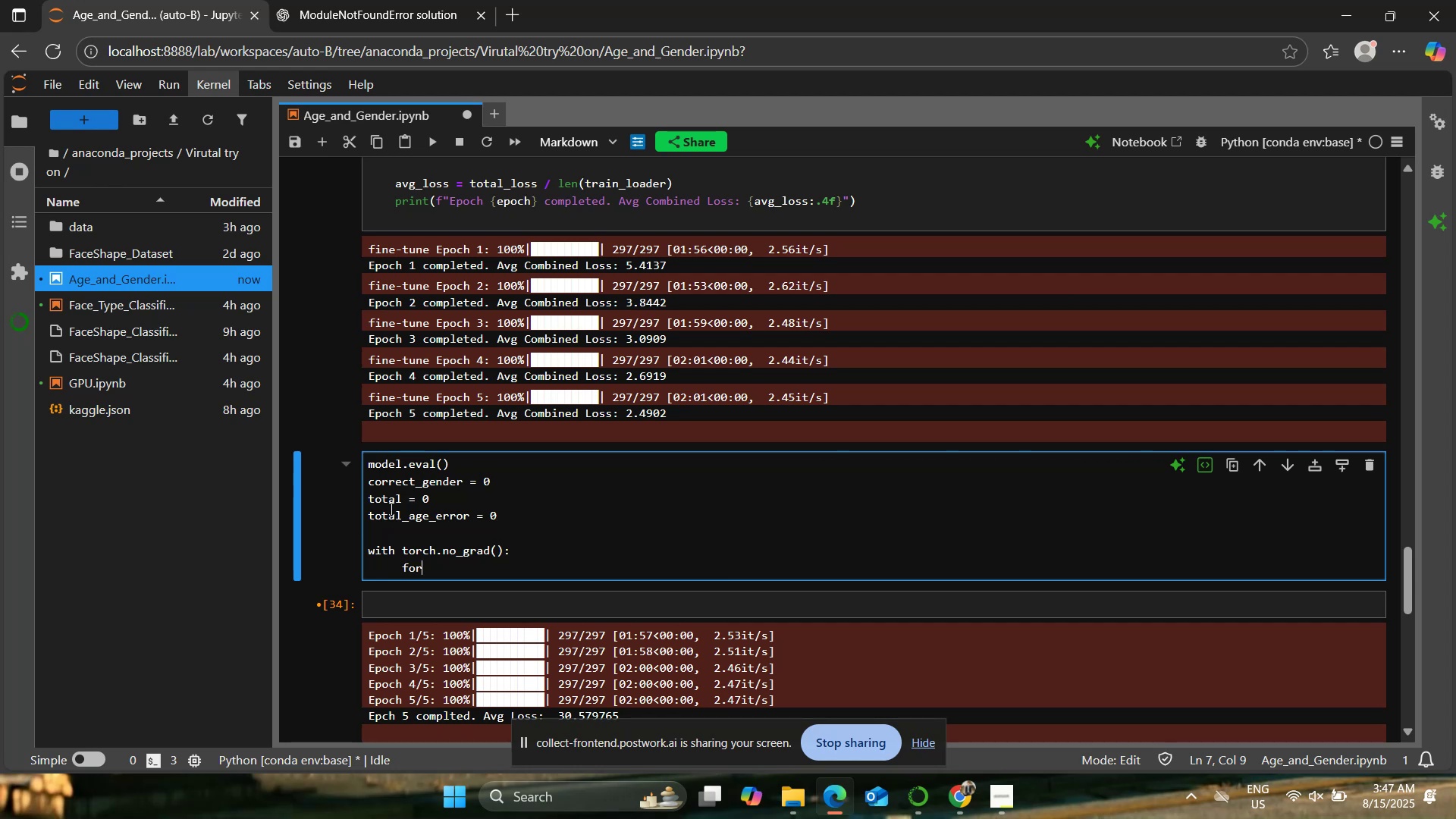 
wait(27.23)
 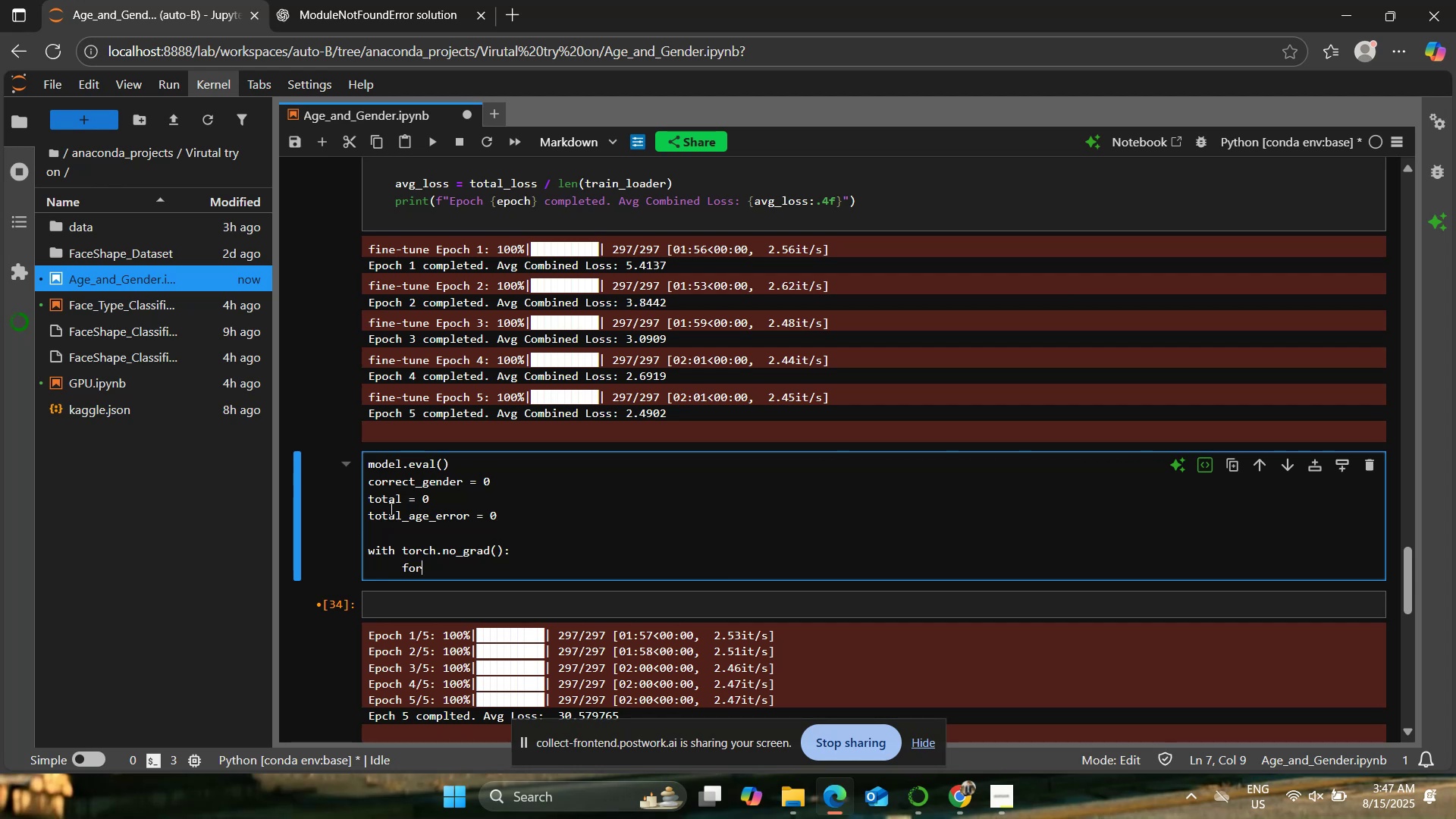 
type( imgs, ages, genders in )
 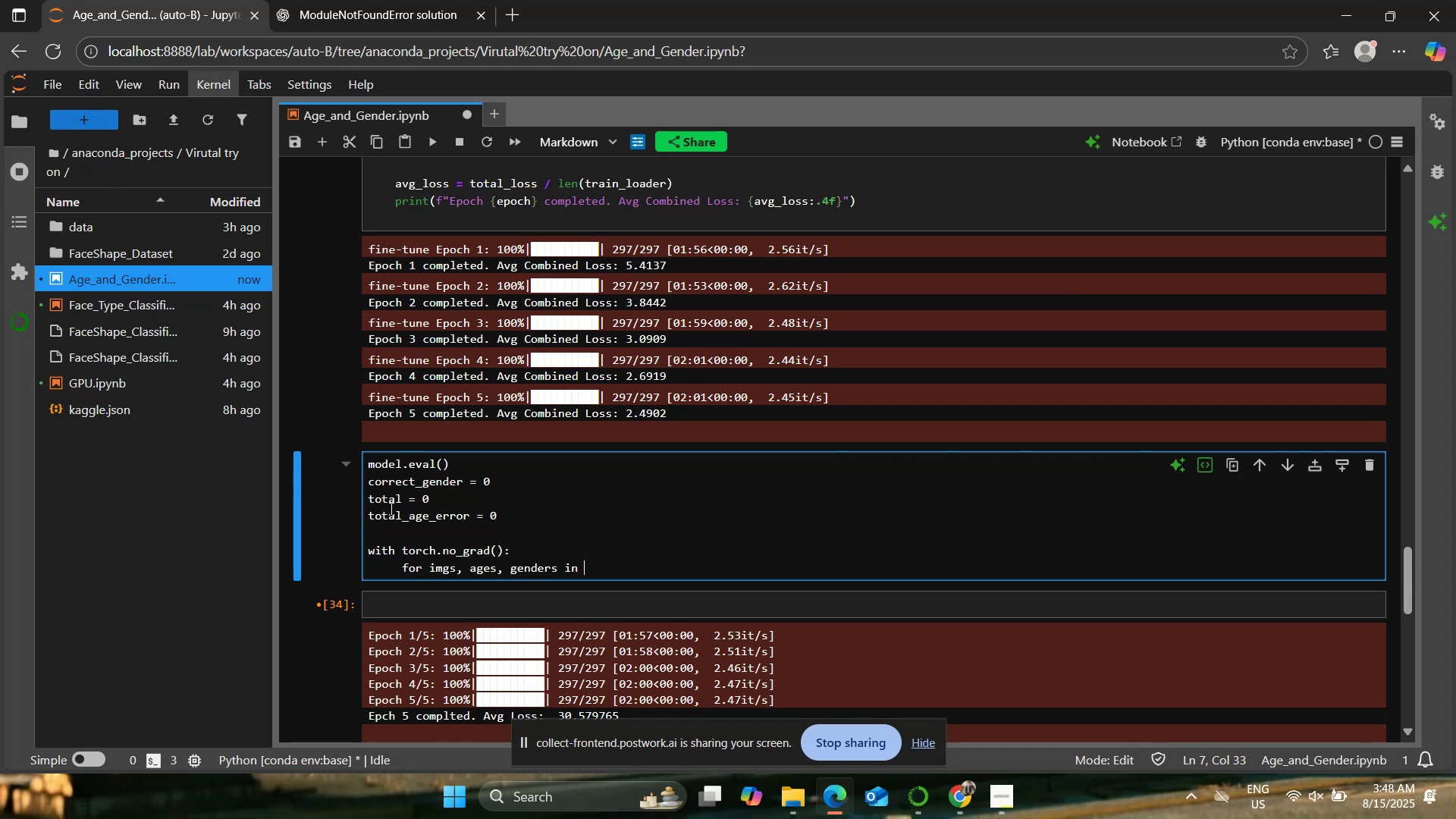 
wait(28.17)
 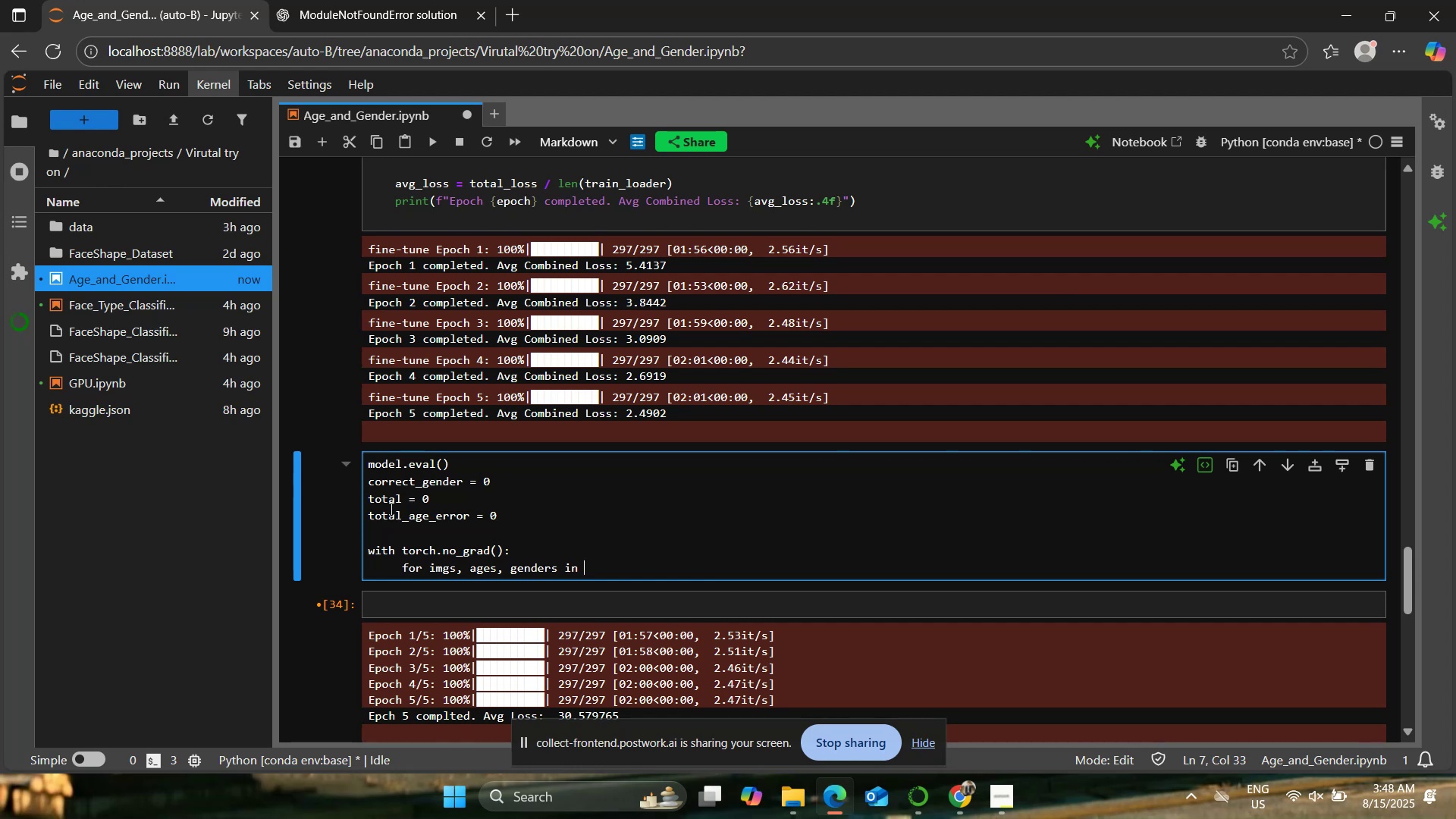 
type(test_loae)
key(Backspace)
type(dersL)
key(Backspace)
type(;)
key(Backspace)
type(:)
 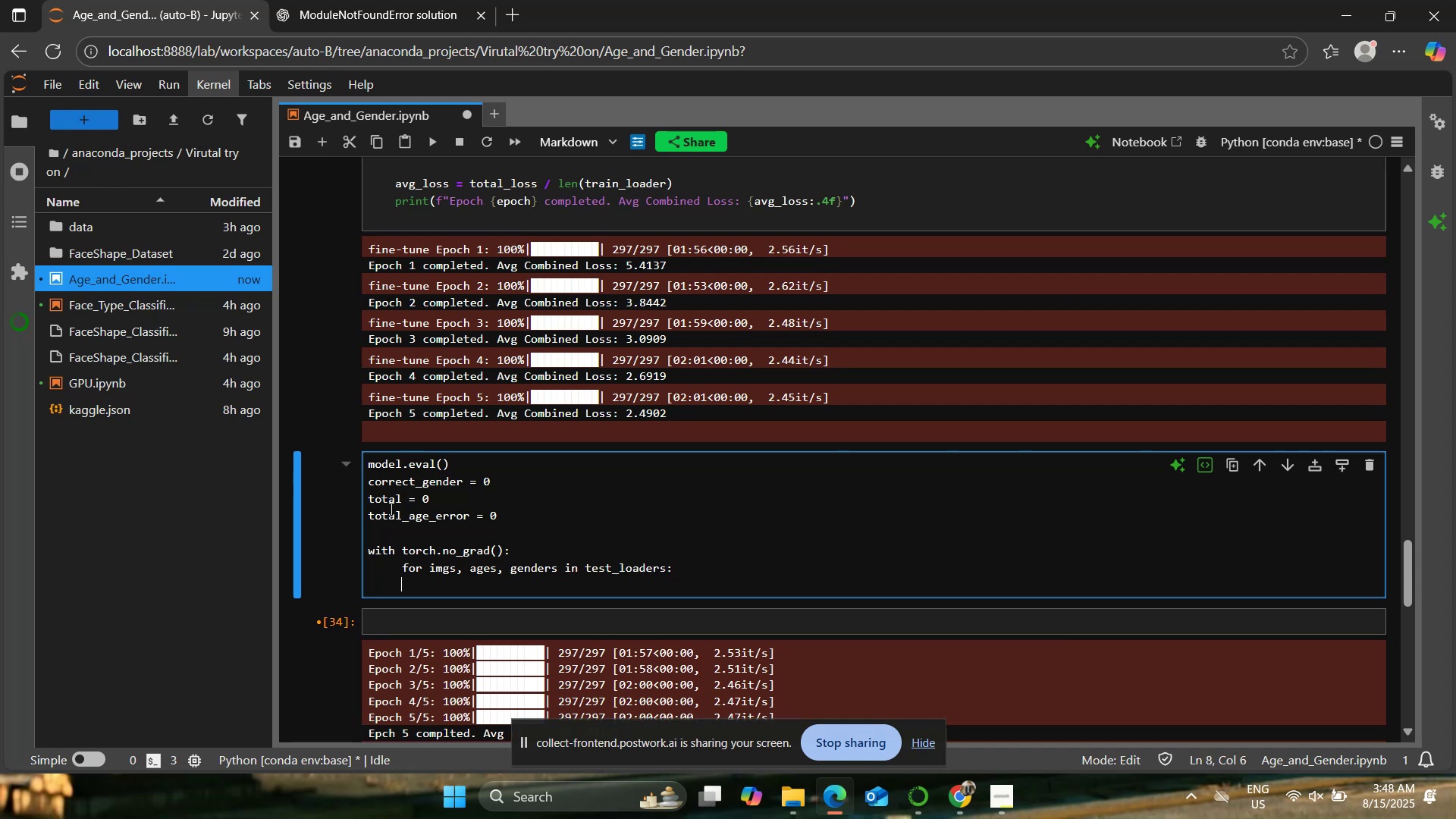 
 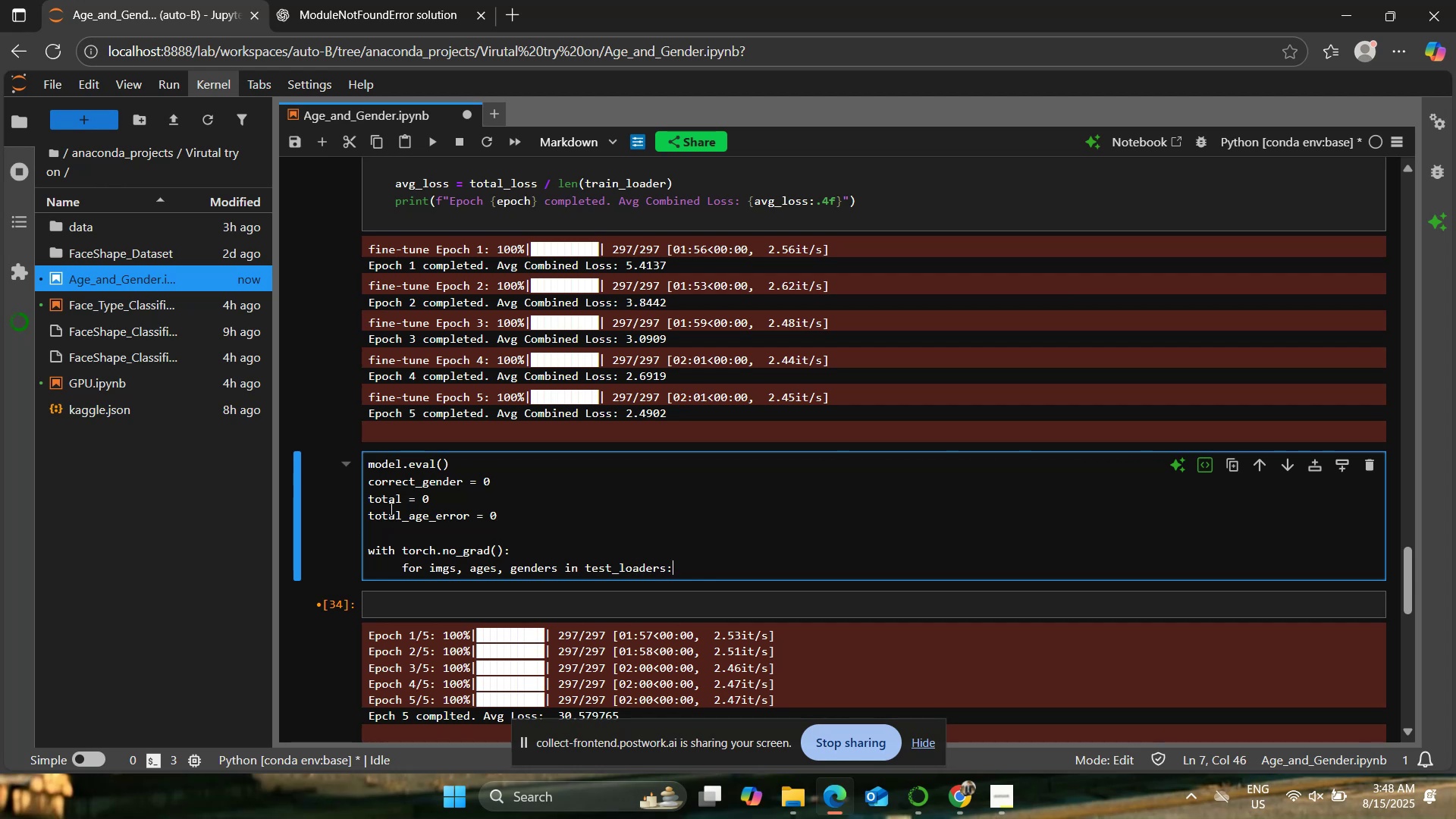 
key(Enter)
 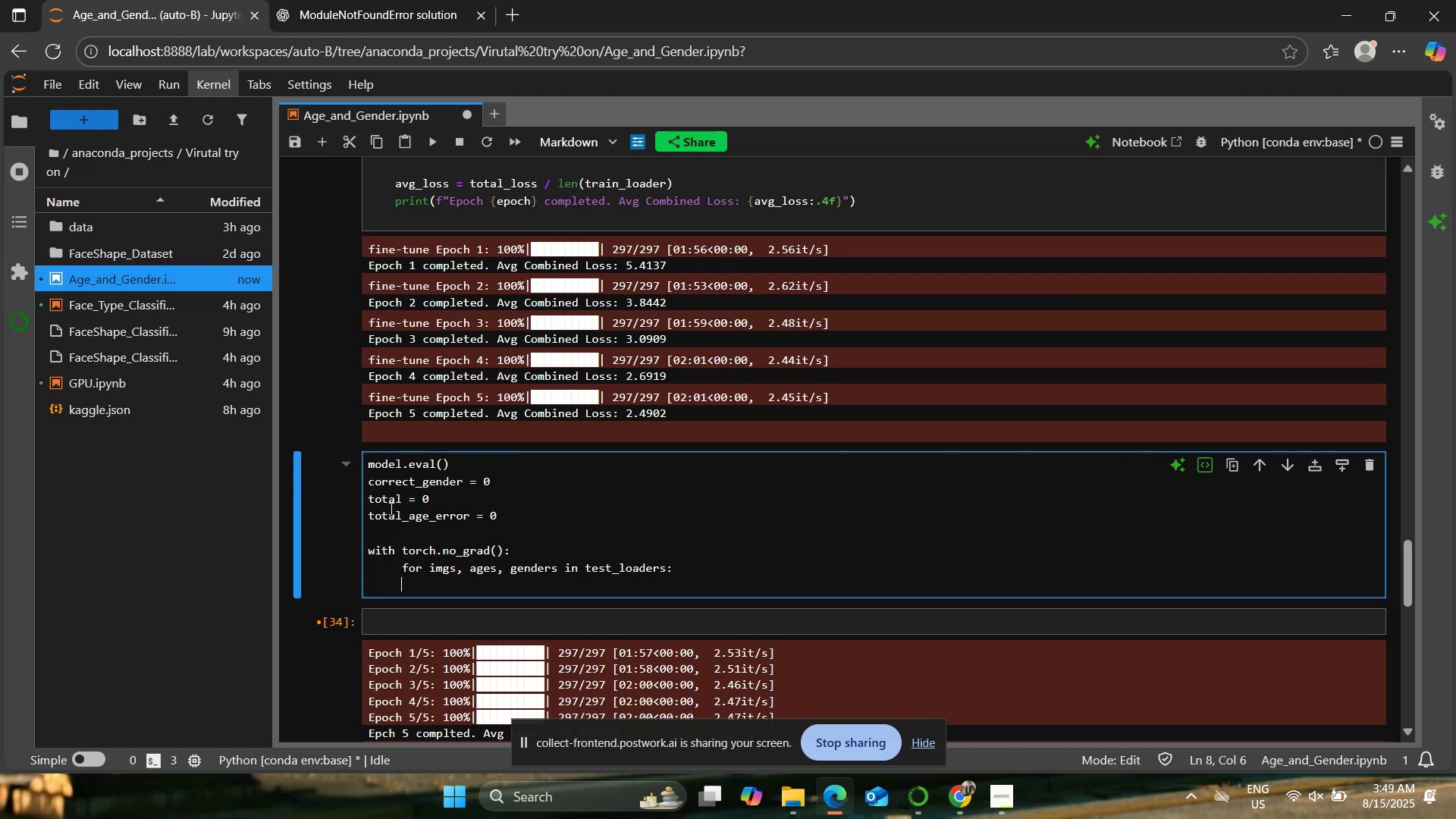 
wait(71.3)
 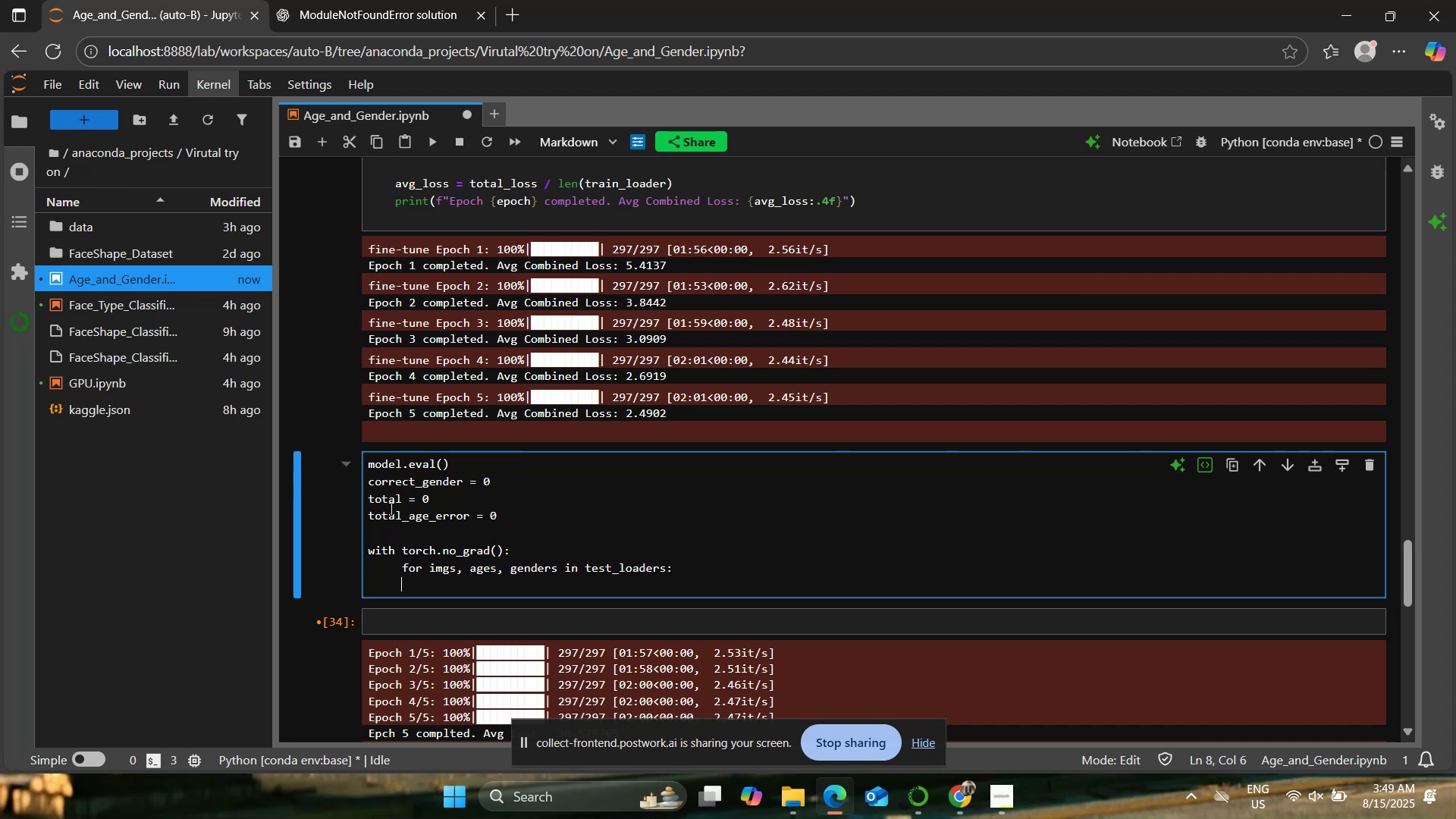 
type(   imgs,ages,genders = imgs.to(device), ages.to(device), genders,to(device))
 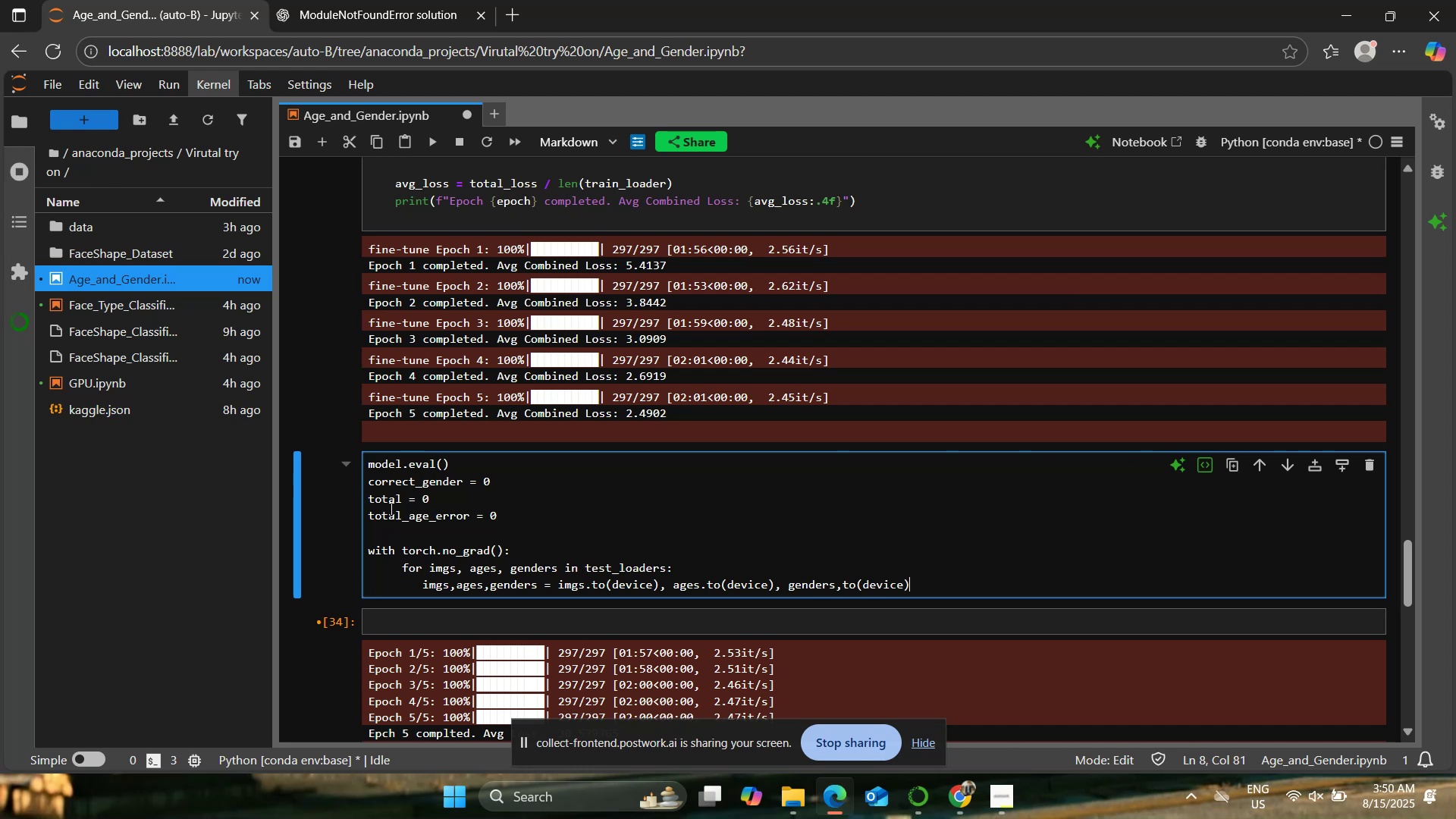 
key(Enter)
 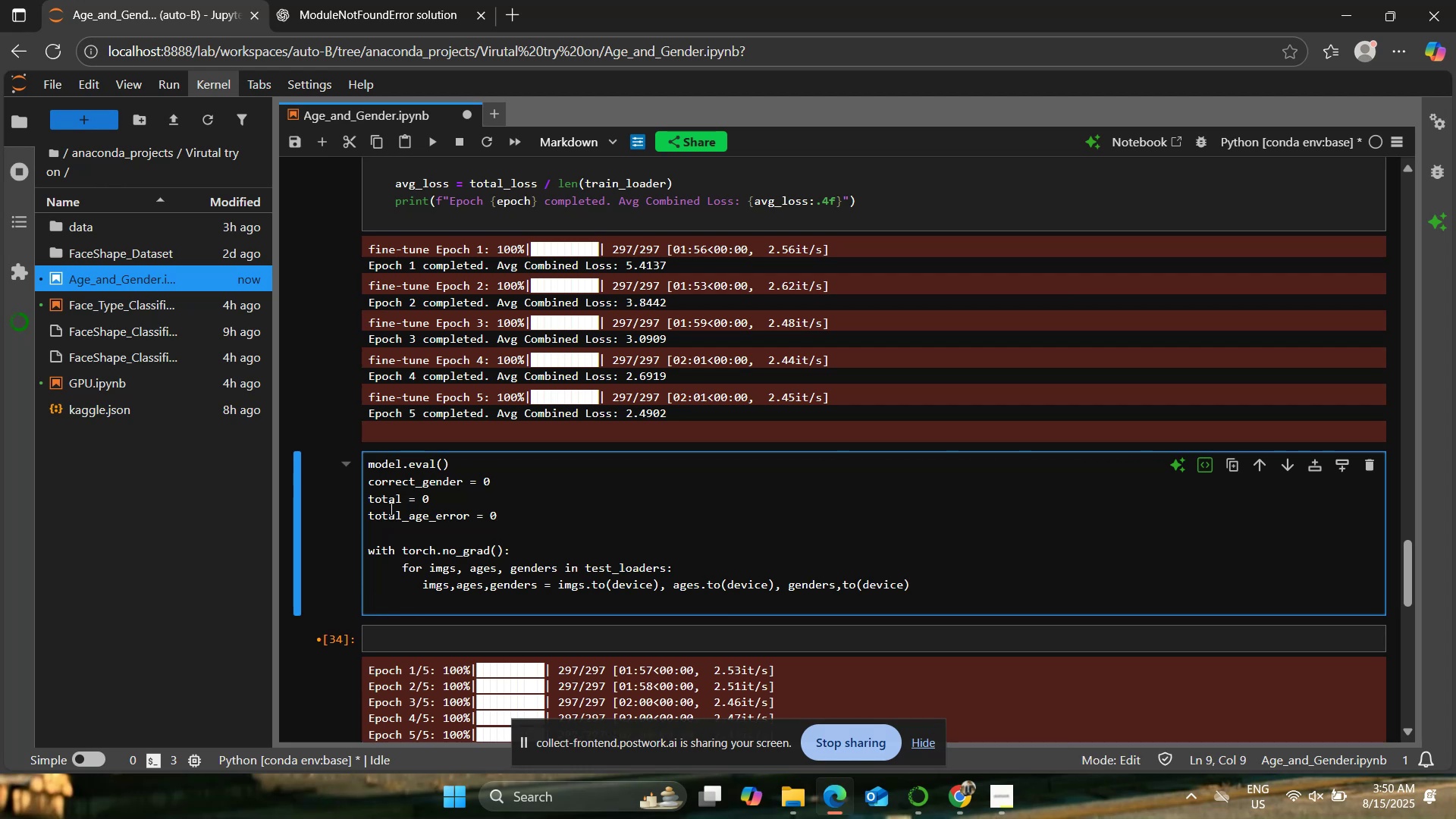 
type(pred_age, pred_gender = model(imgs))
 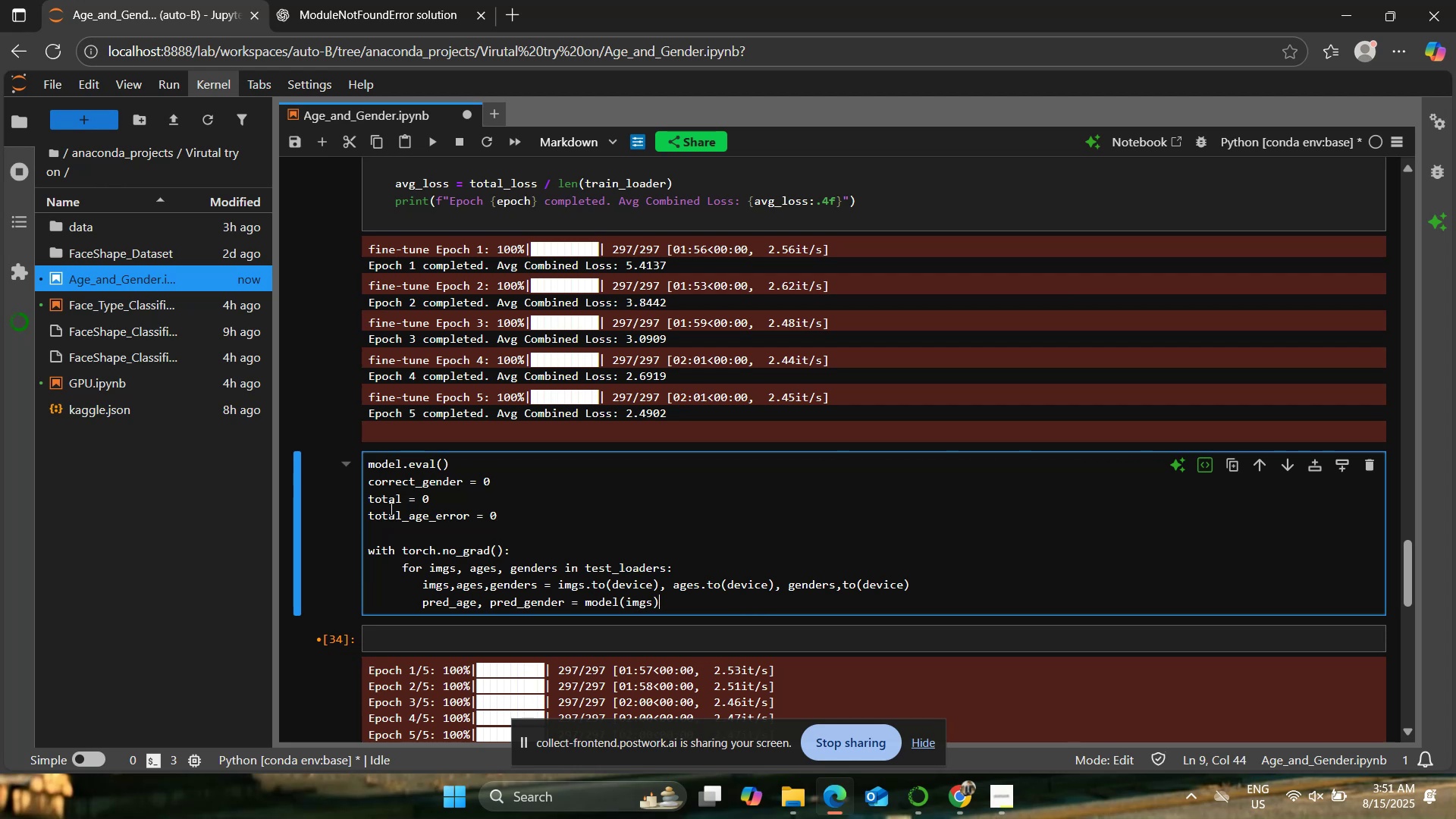 
key(Enter)
 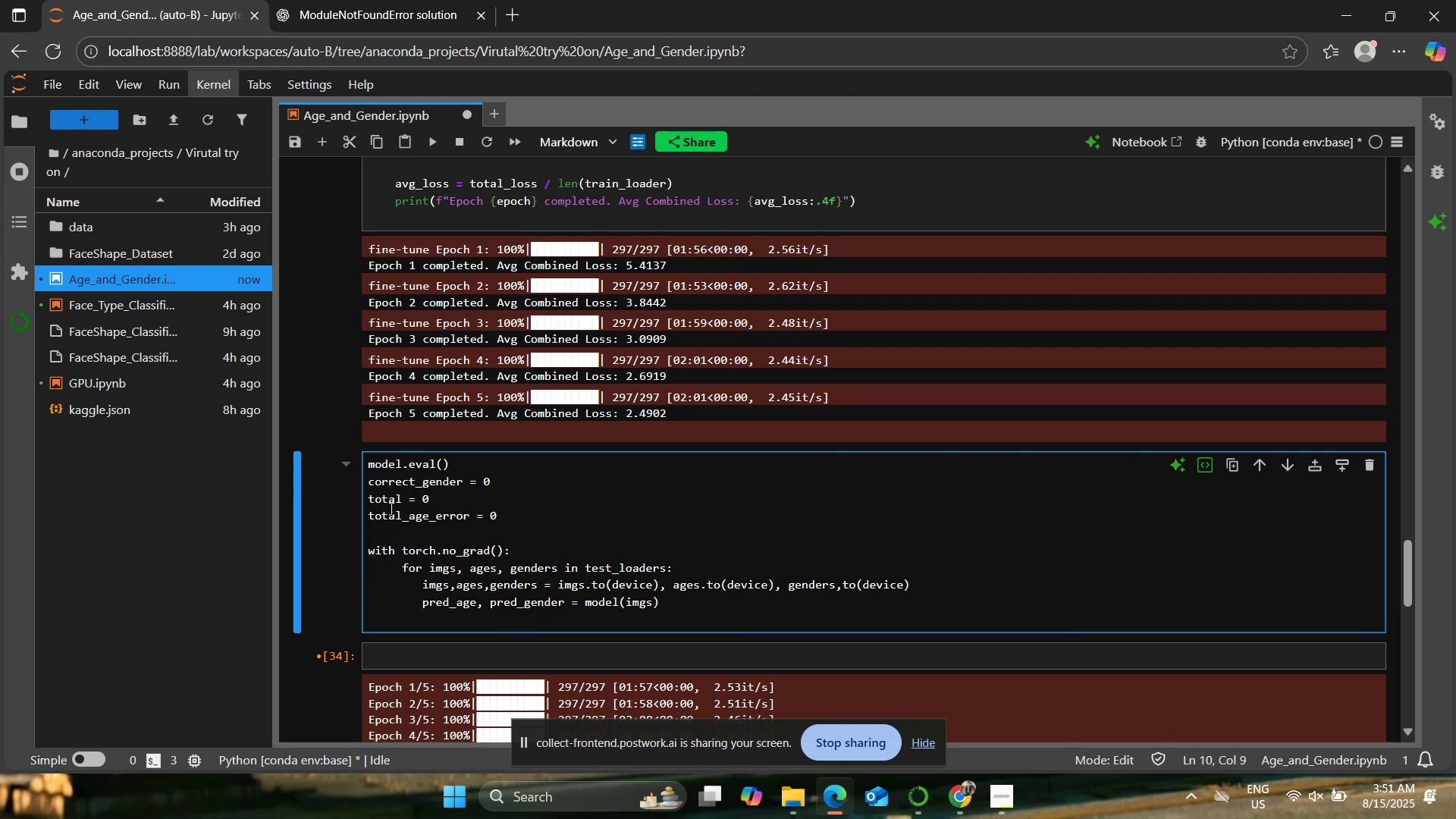 
key(Enter)
 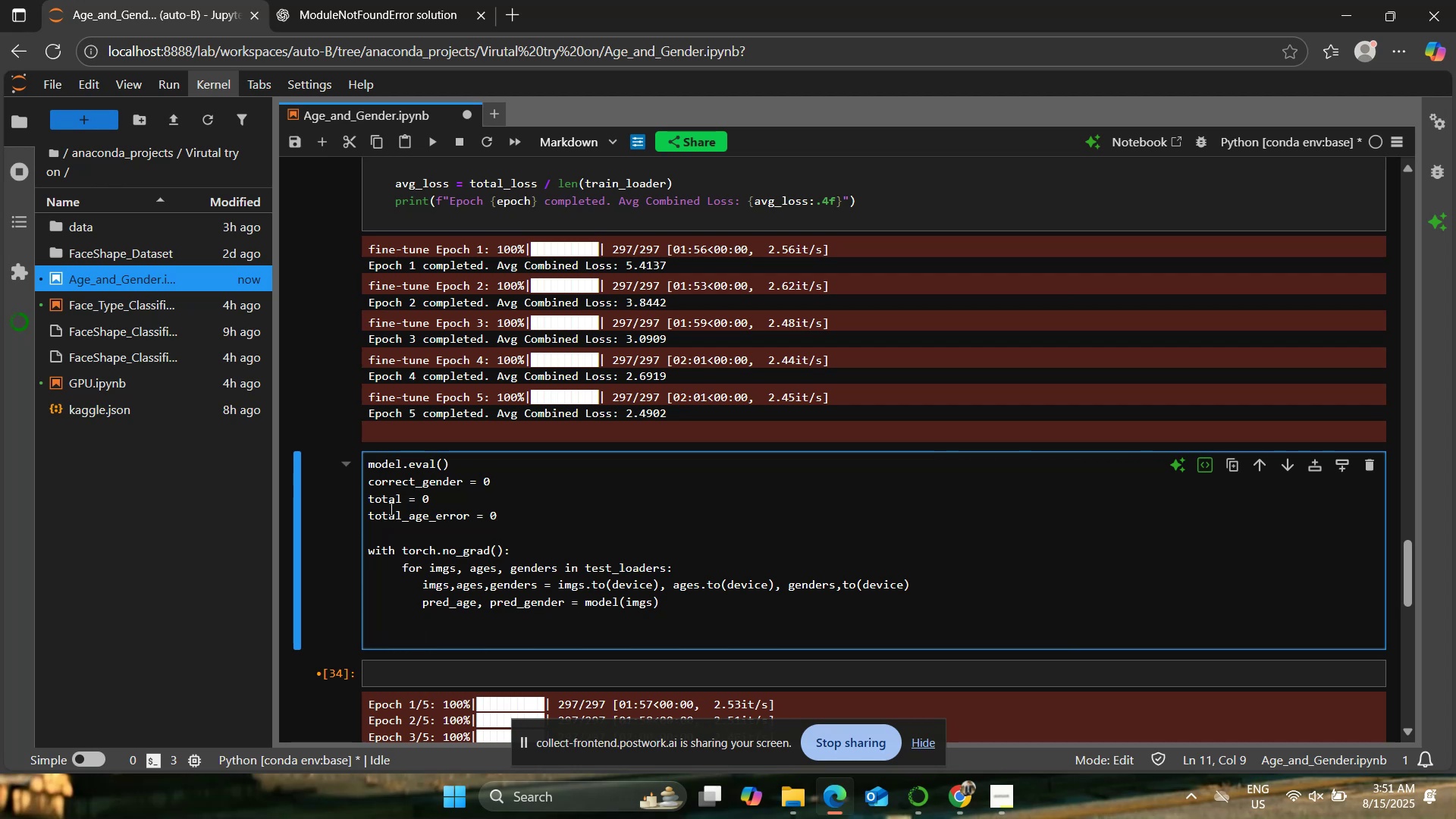 
type(_,p)
key(Backspace)
type( predicted_gender = torch,)
 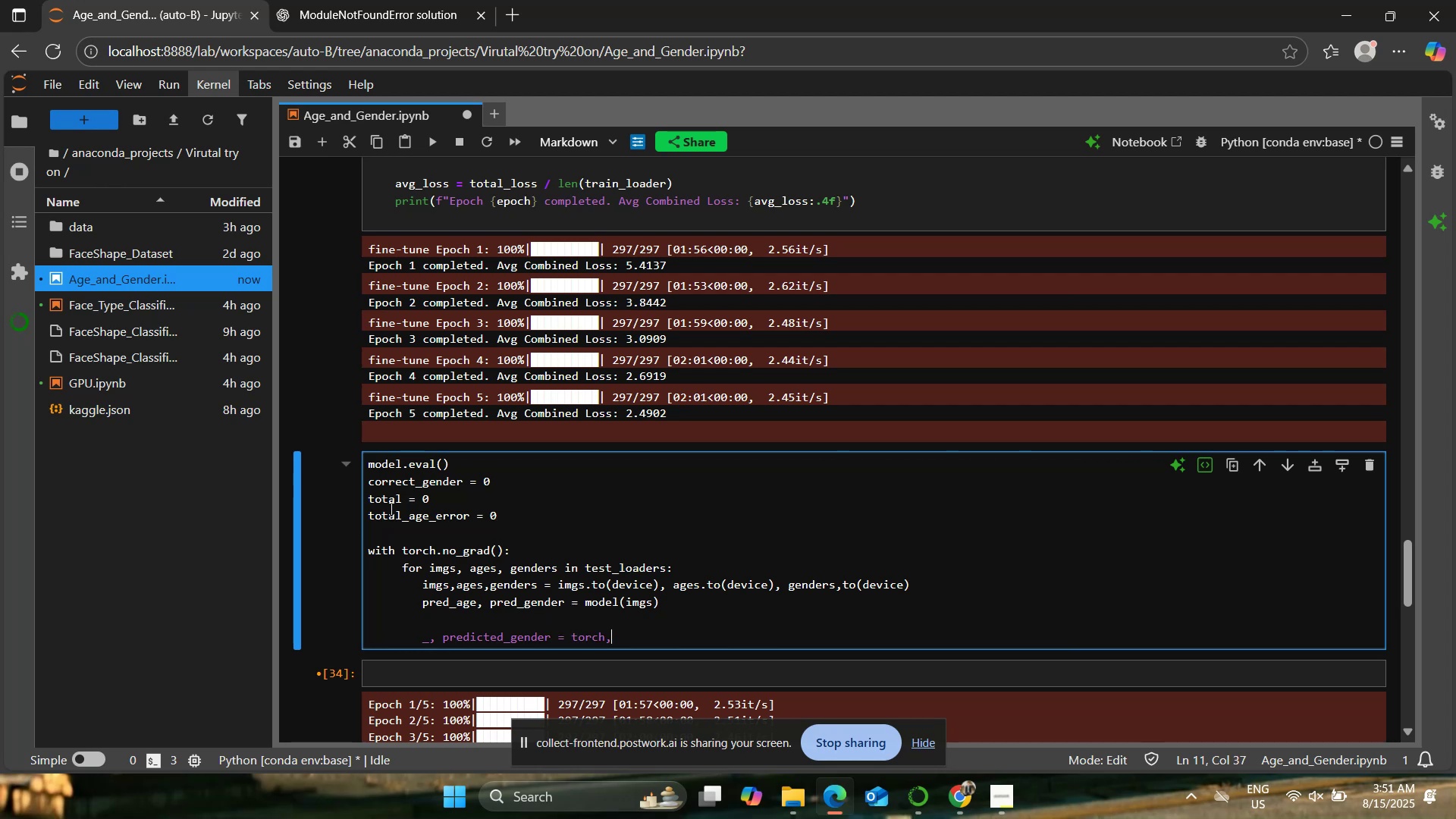 
wait(7.69)
 